 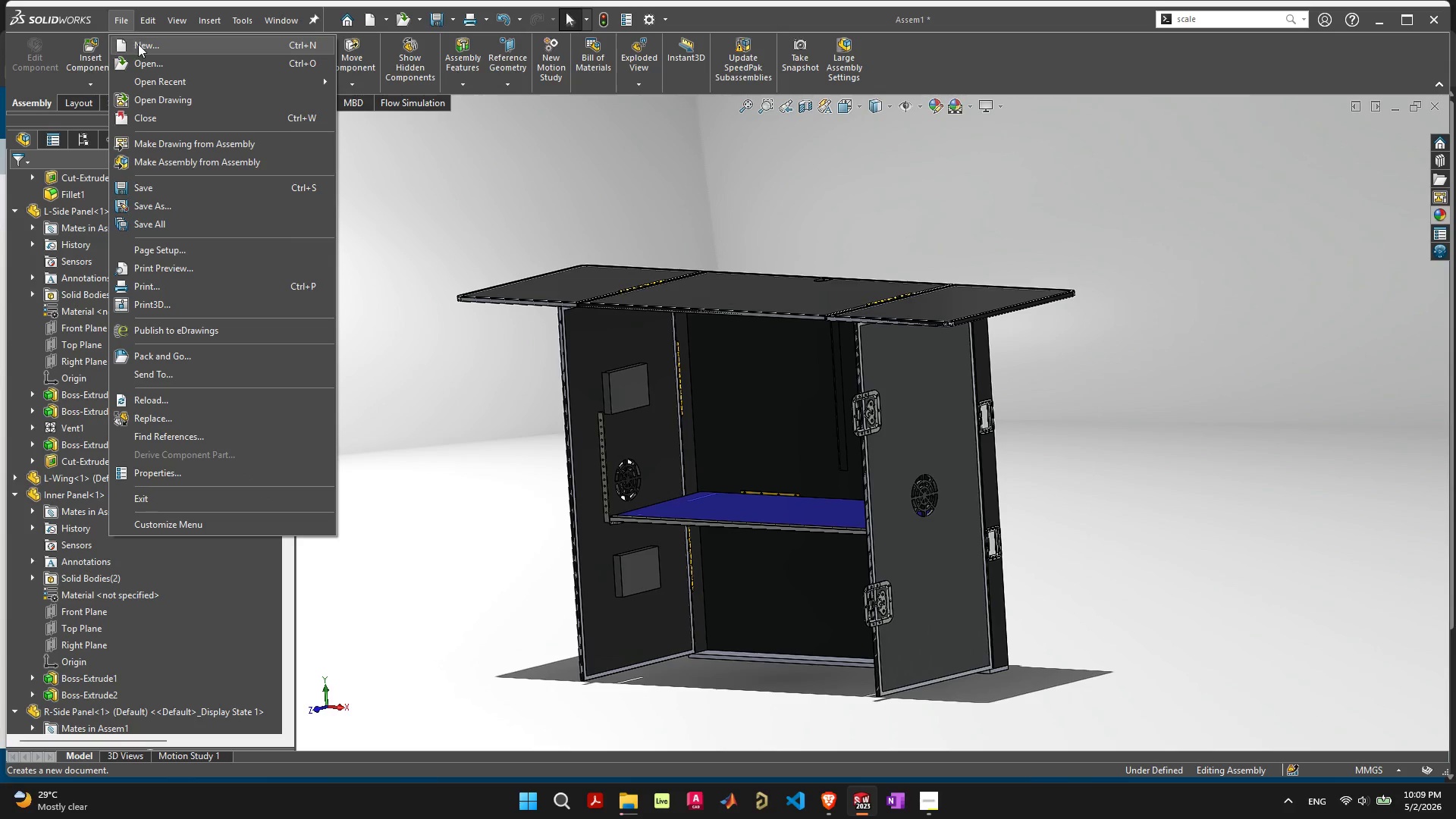 
left_click([179, 200])
 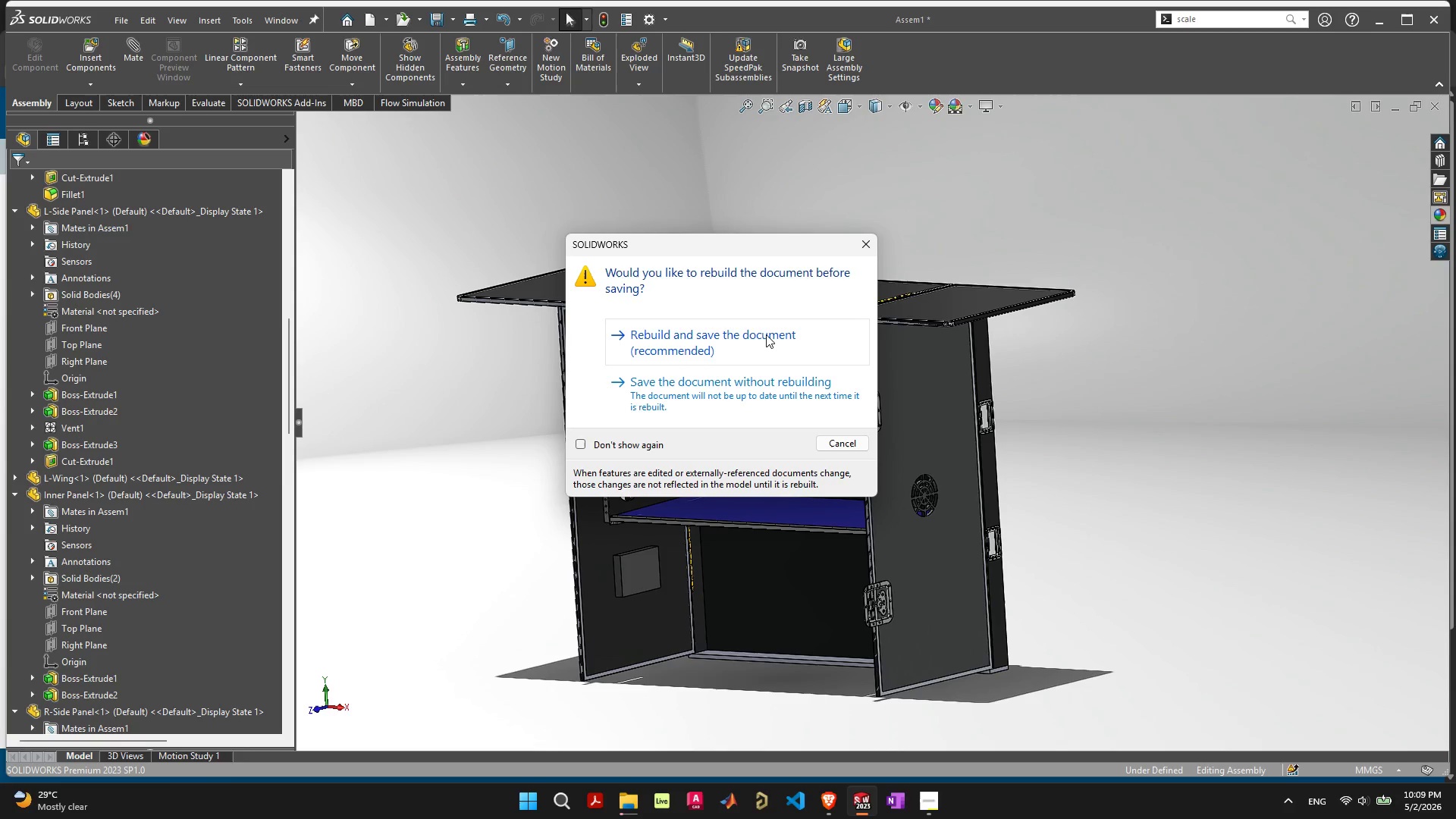 
left_click([766, 334])
 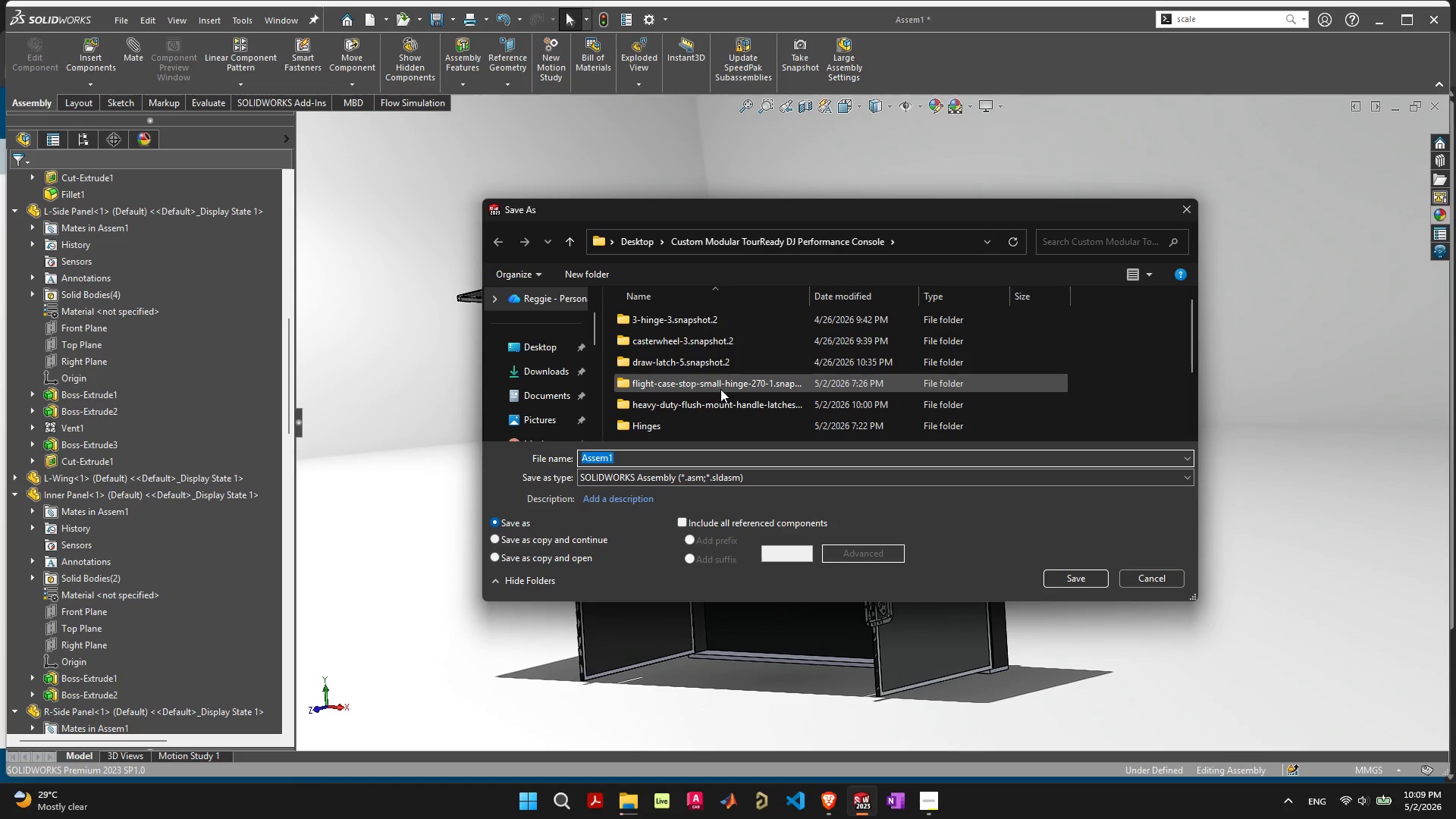 
left_click([764, 479])
 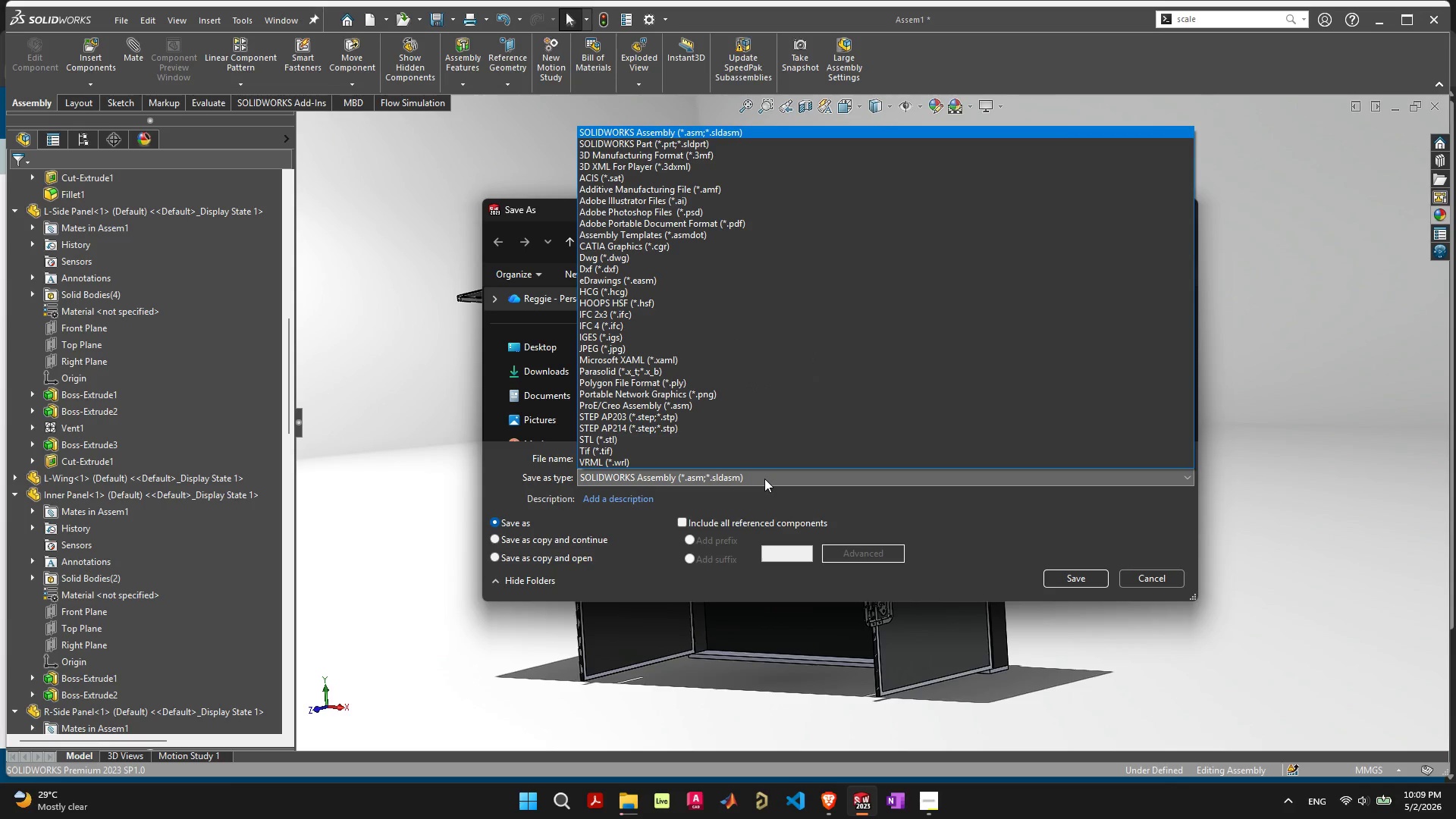 
left_click([764, 479])
 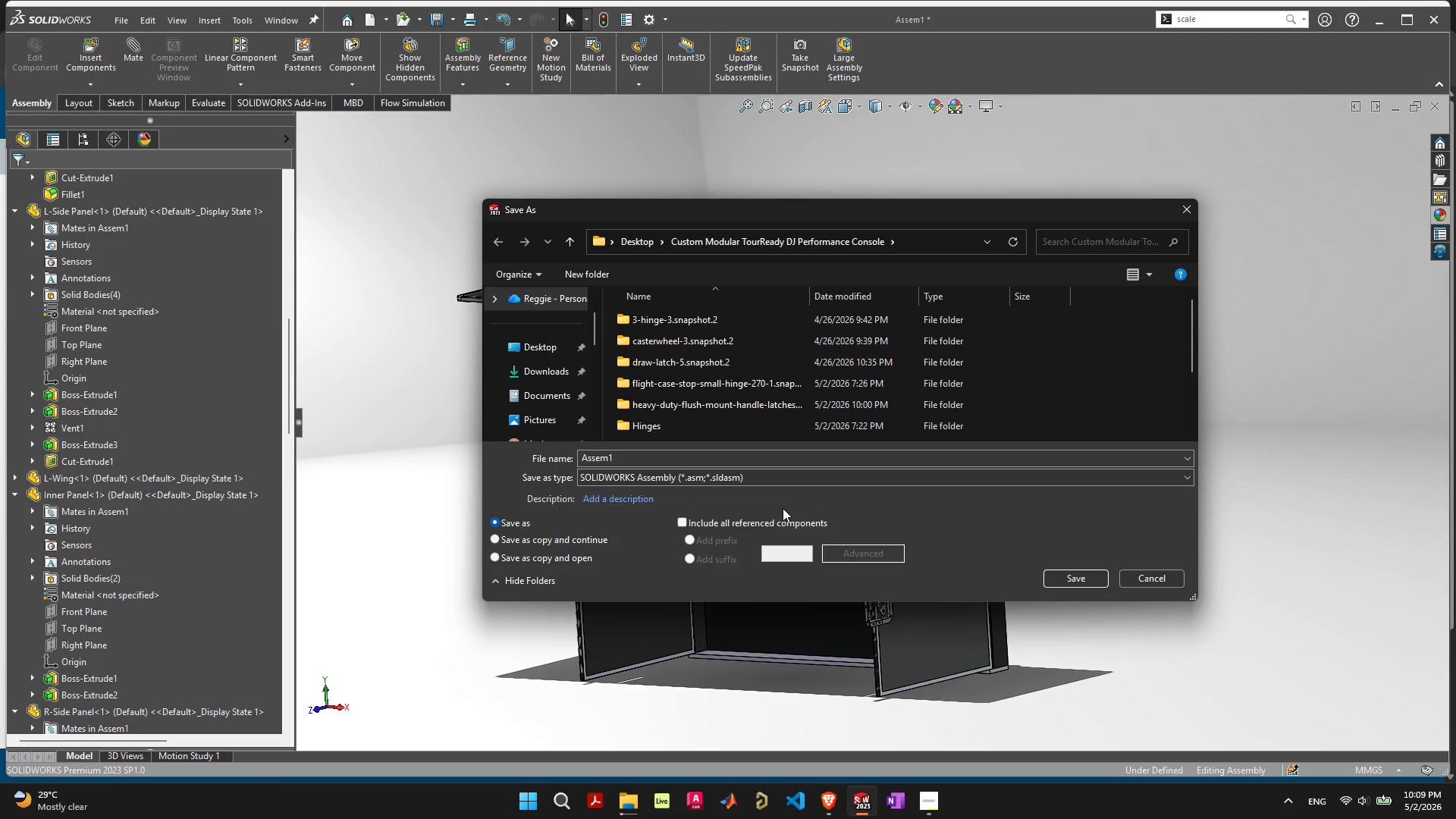 
left_click([786, 522])
 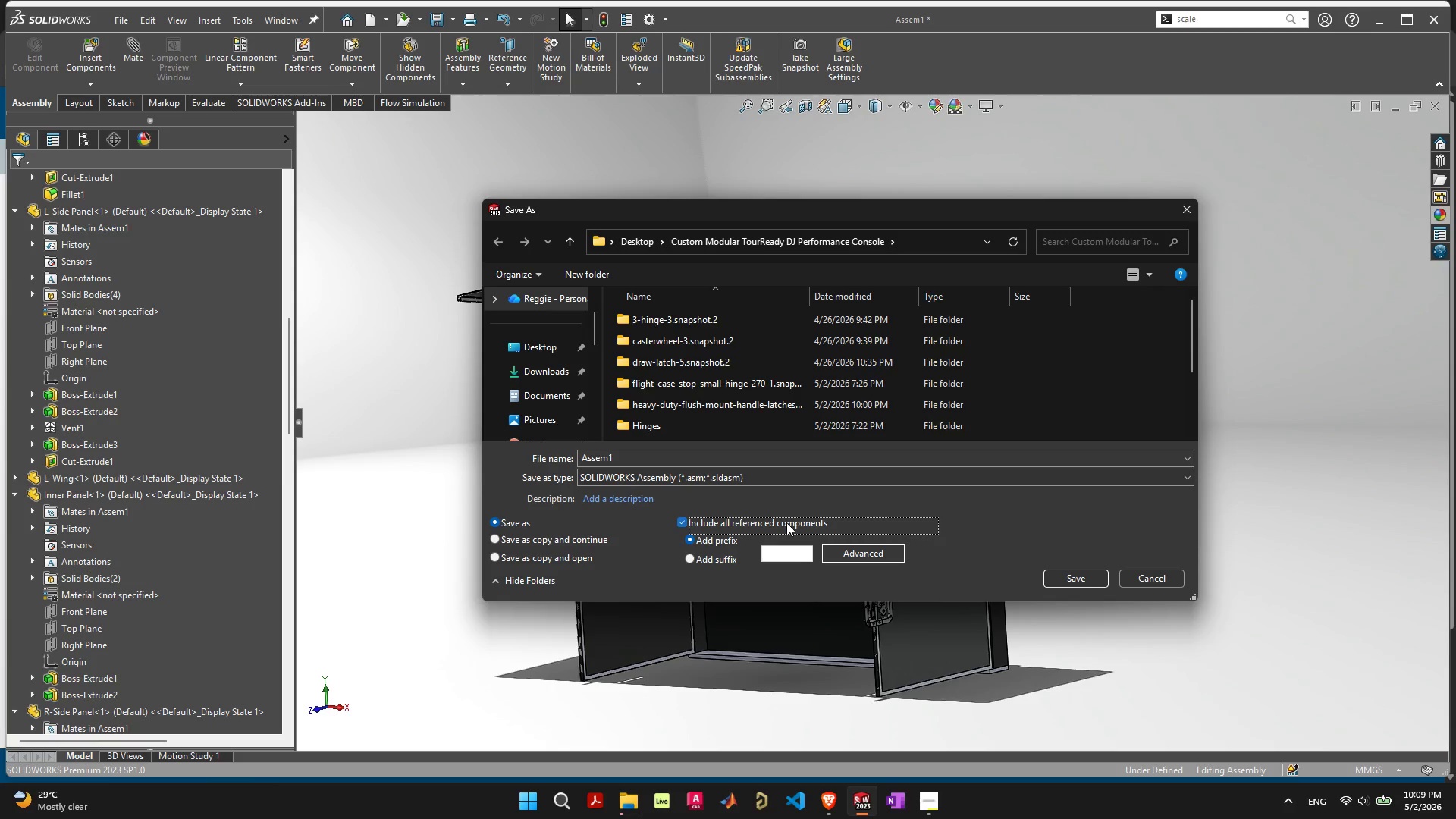 
left_click([856, 555])
 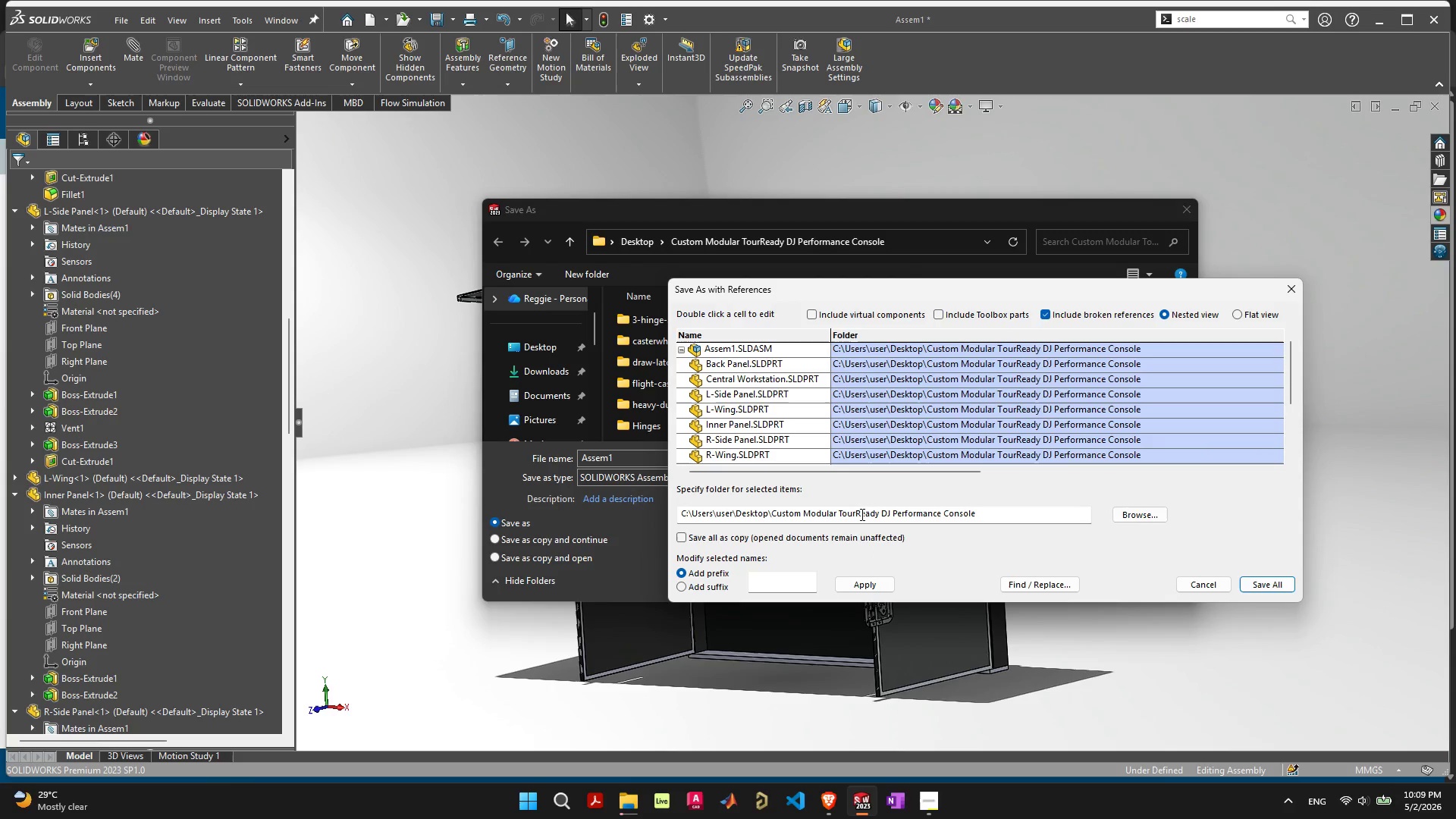 
scroll: coordinate [853, 376], scroll_direction: down, amount: 5.0
 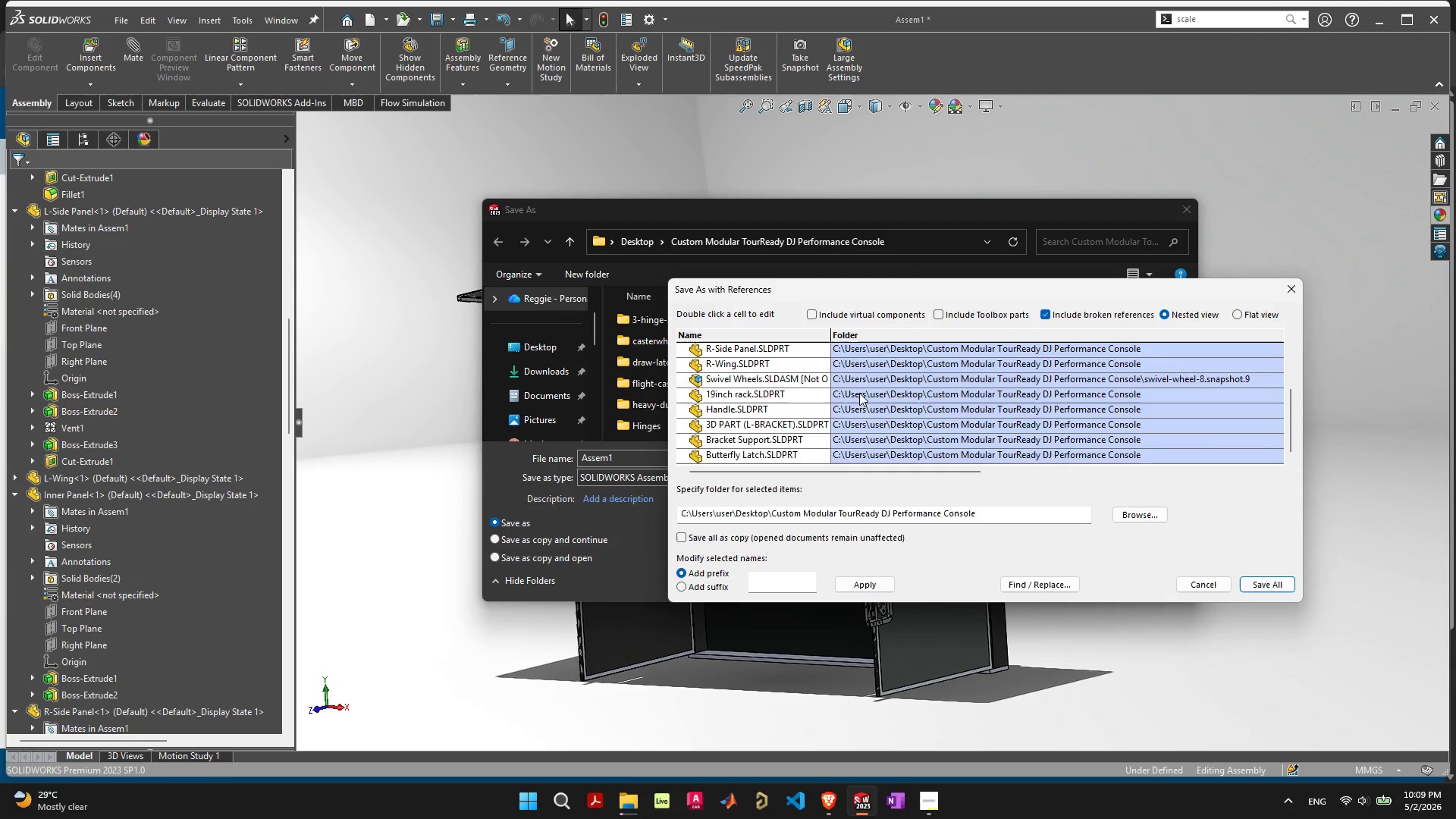 
scroll: coordinate [862, 400], scroll_direction: up, amount: 4.0
 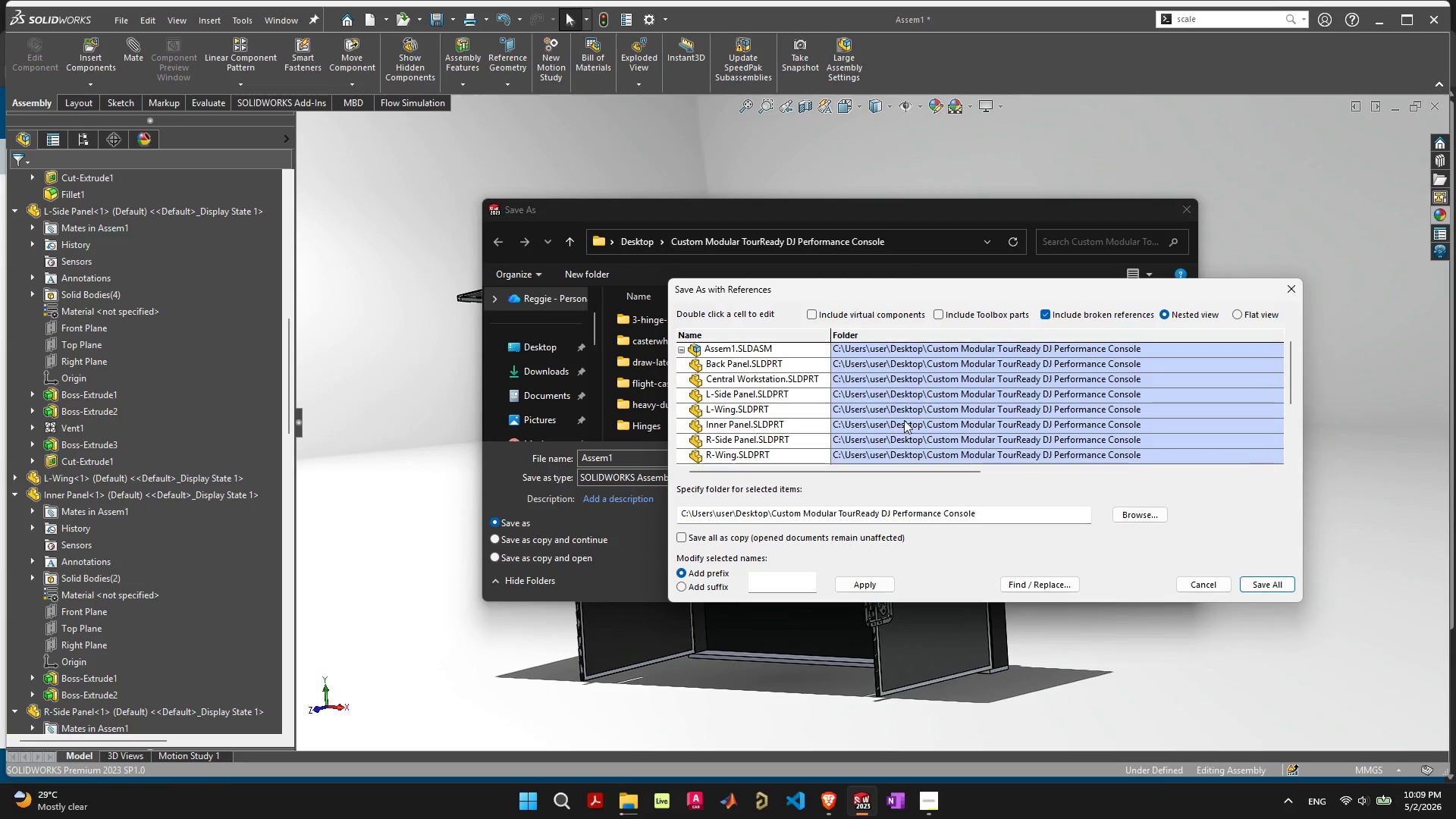 
scroll: coordinate [905, 406], scroll_direction: down, amount: 3.0
 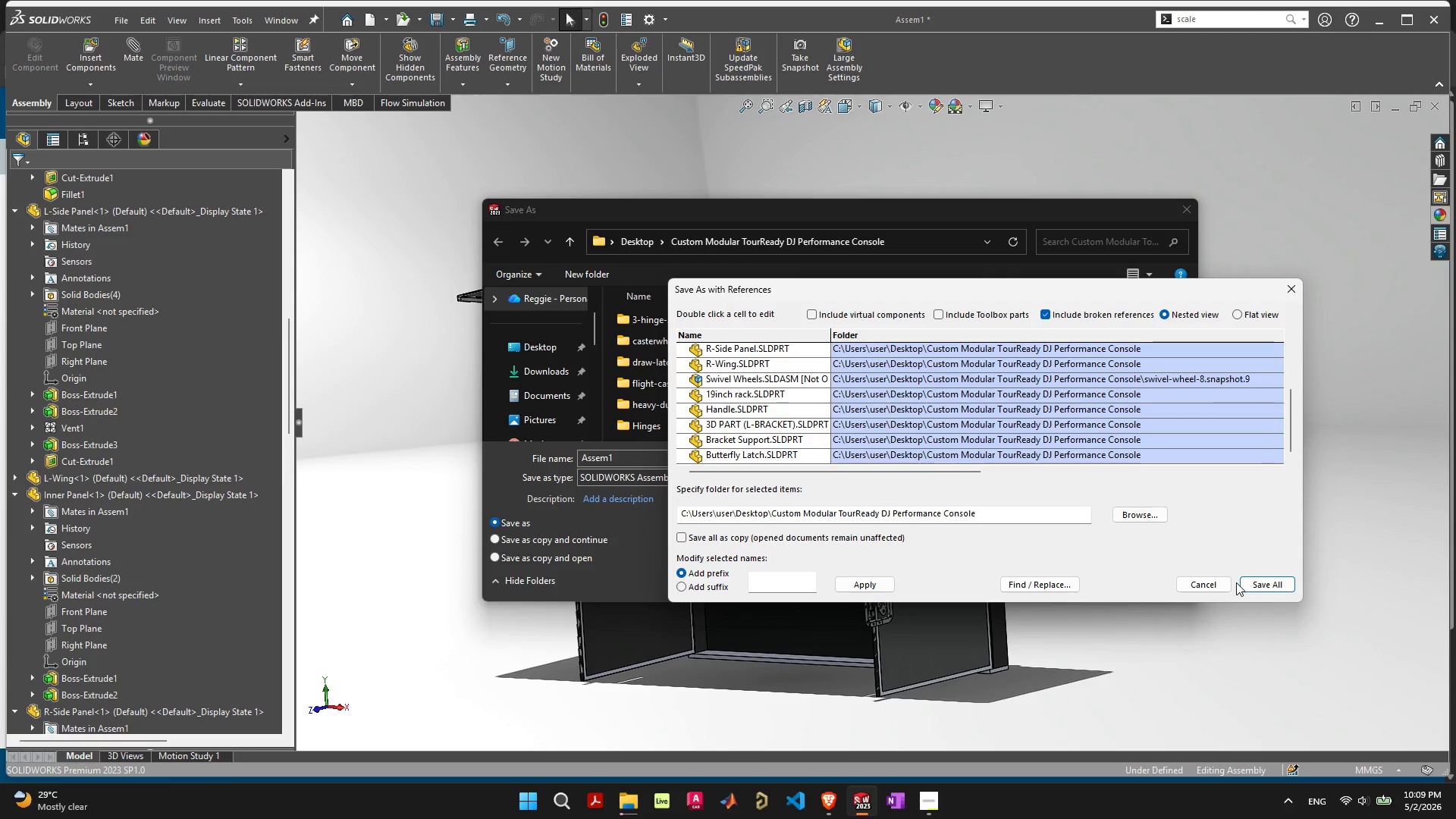 
left_click([1209, 582])
 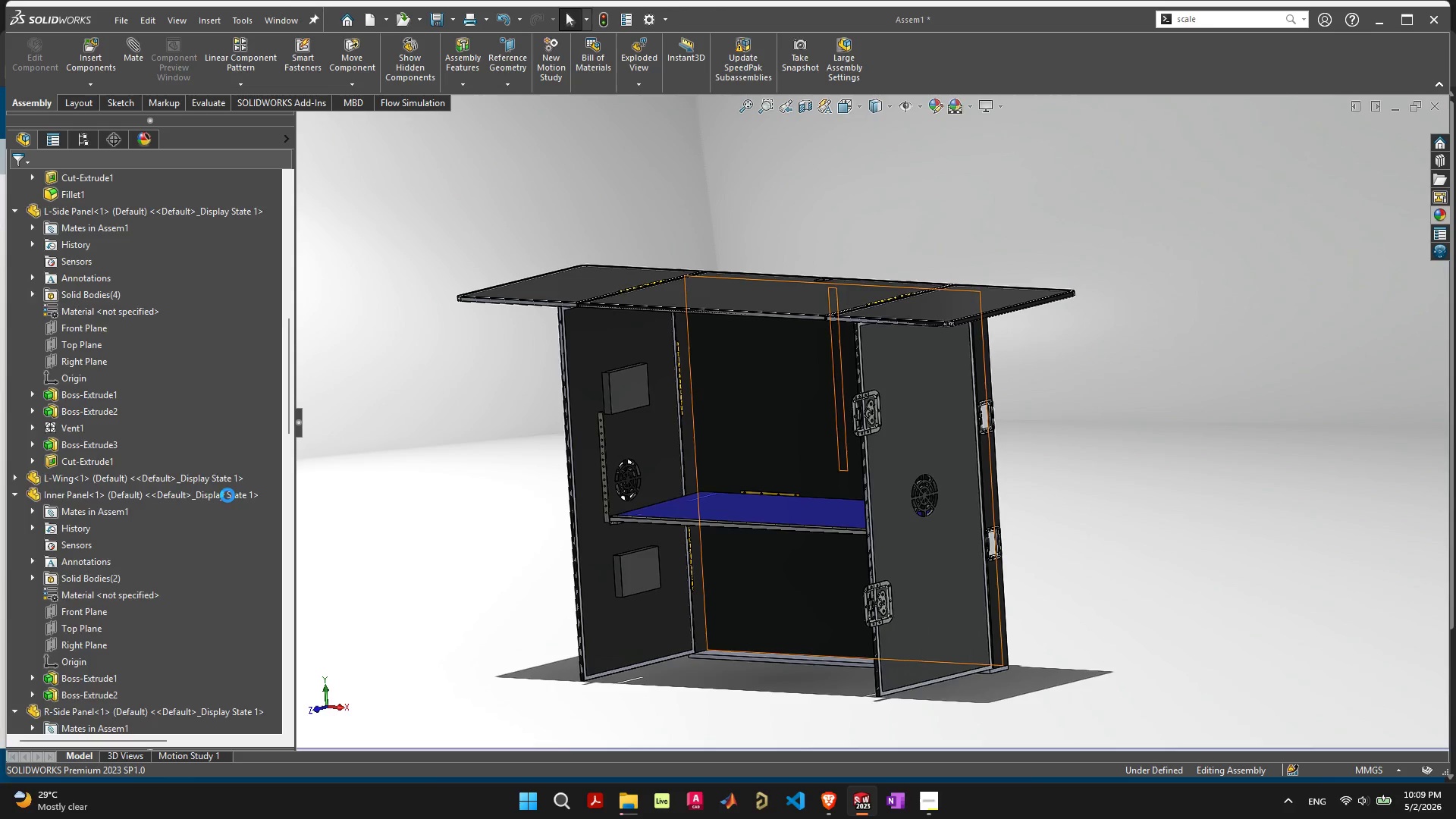 
scroll: coordinate [210, 504], scroll_direction: down, amount: 36.0
 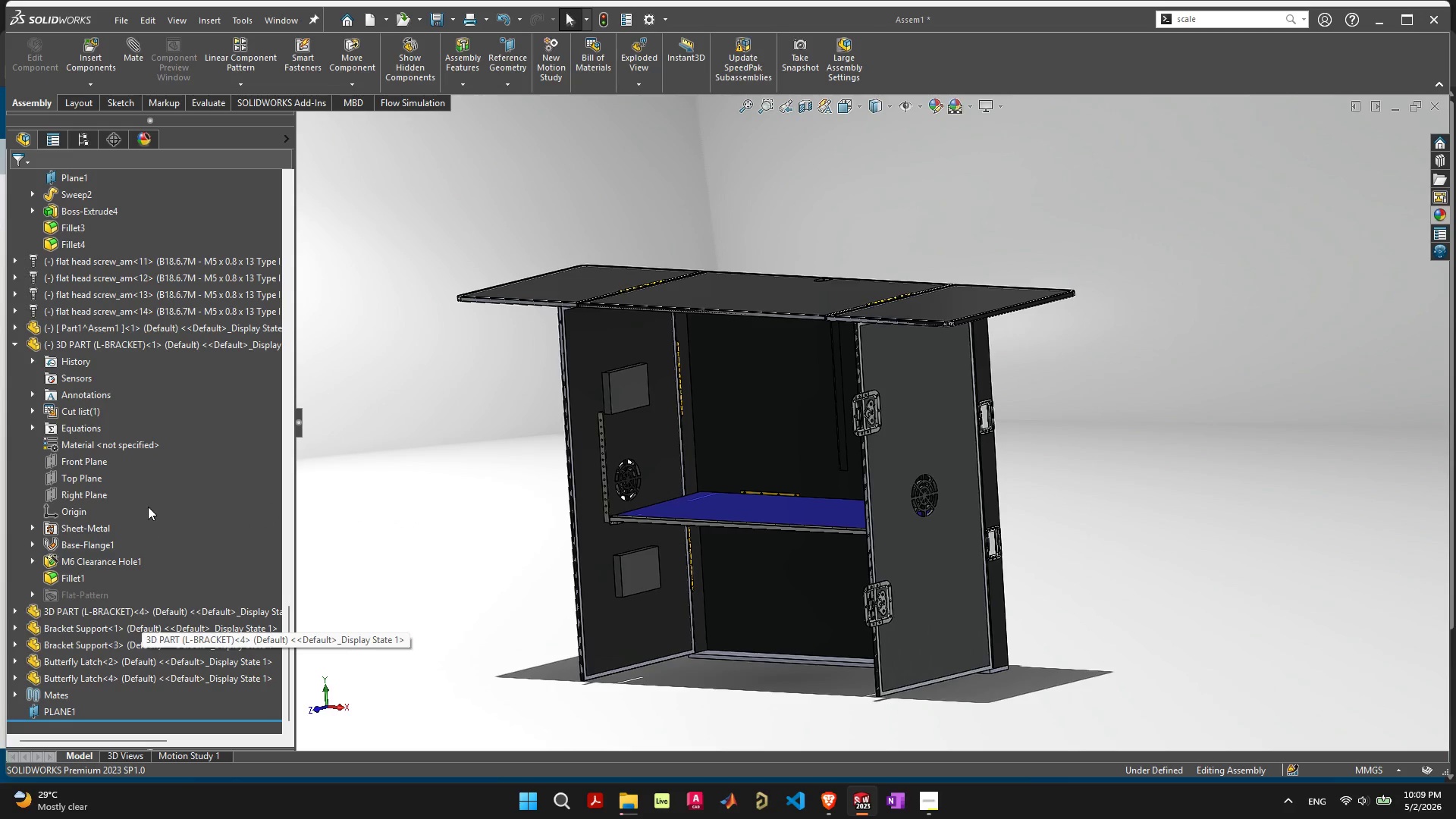 
scroll: coordinate [153, 508], scroll_direction: up, amount: 11.0
 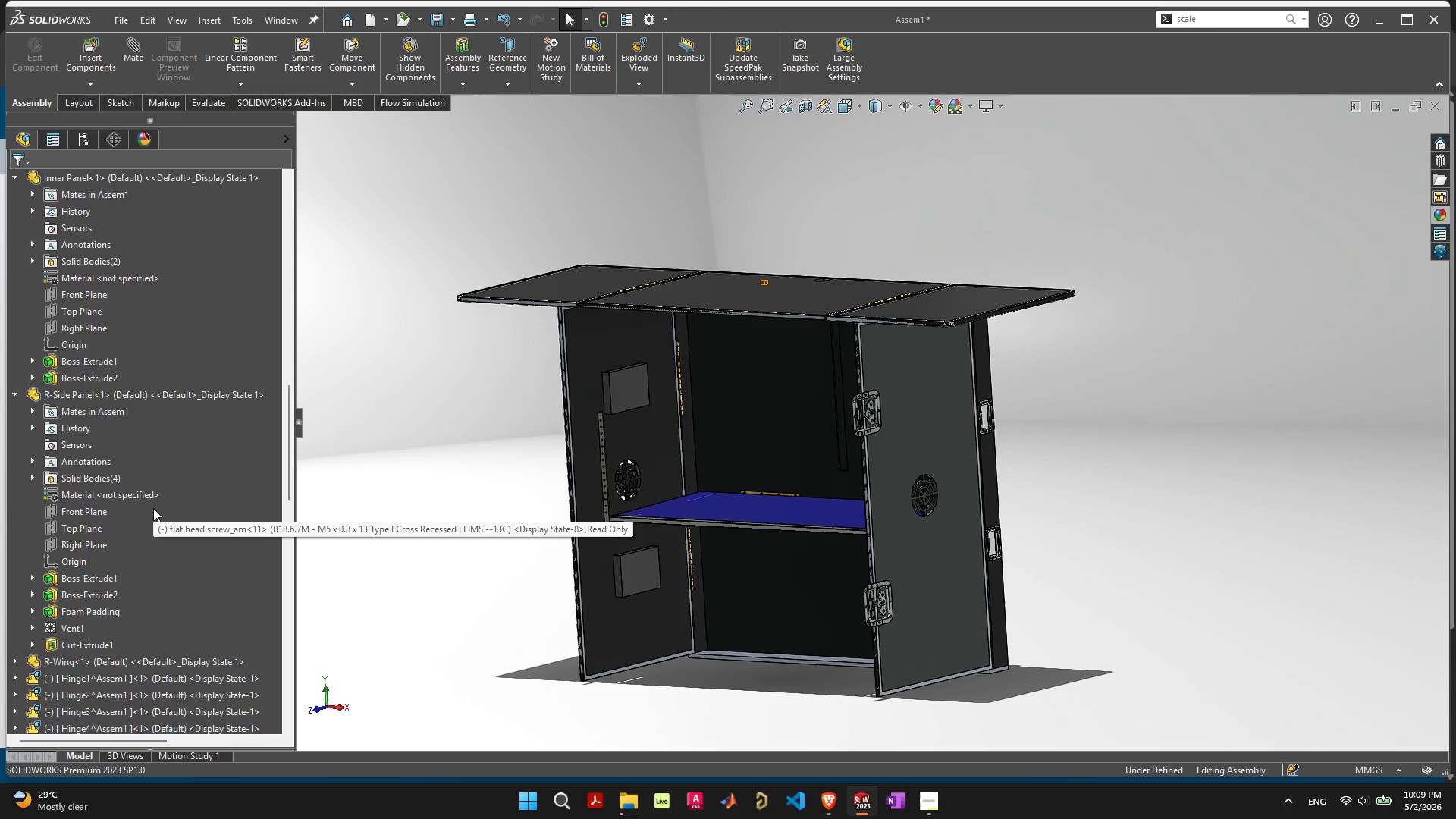 
scroll: coordinate [153, 508], scroll_direction: down, amount: 13.0
 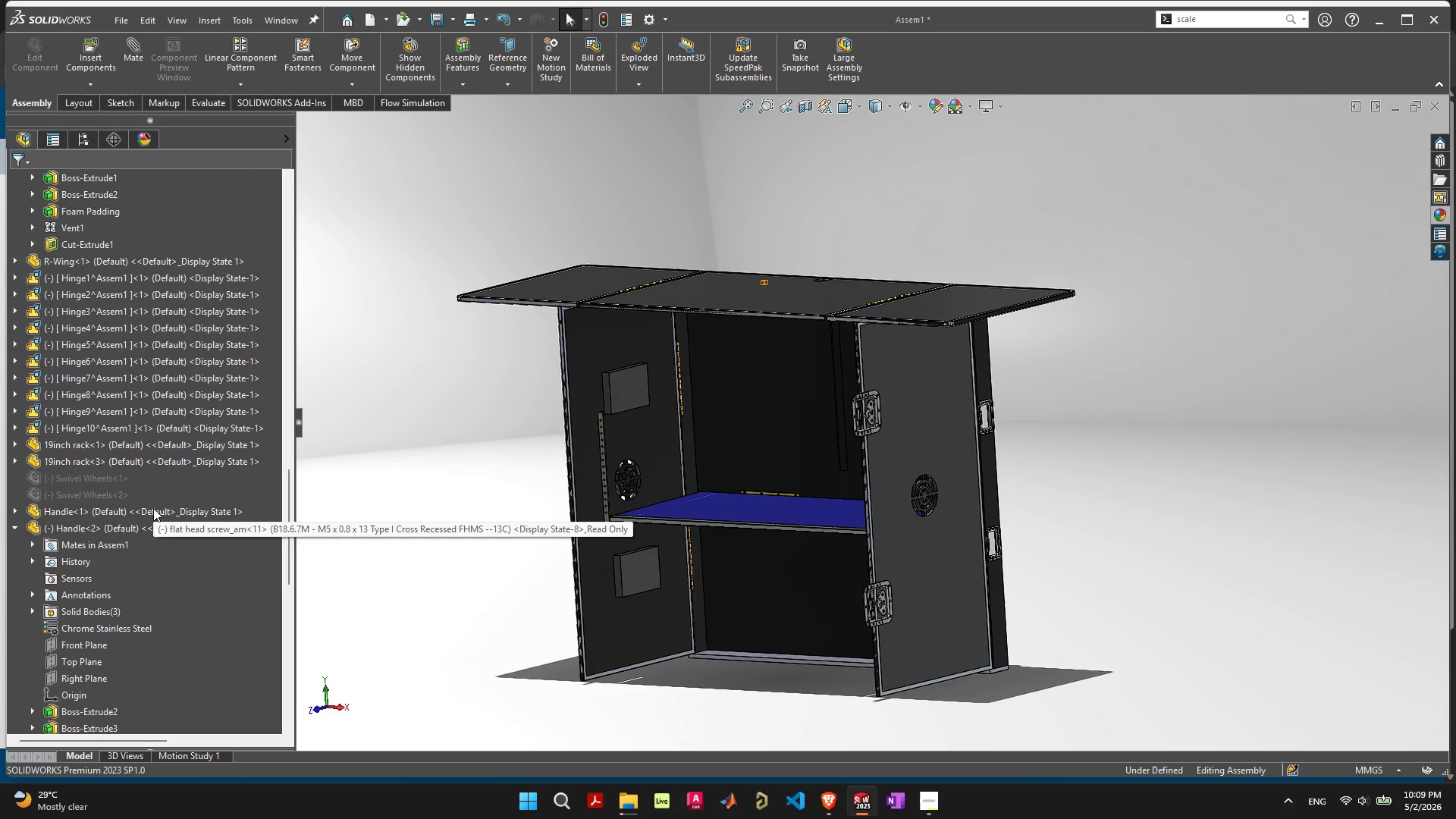 
scroll: coordinate [153, 506], scroll_direction: up, amount: 32.0
 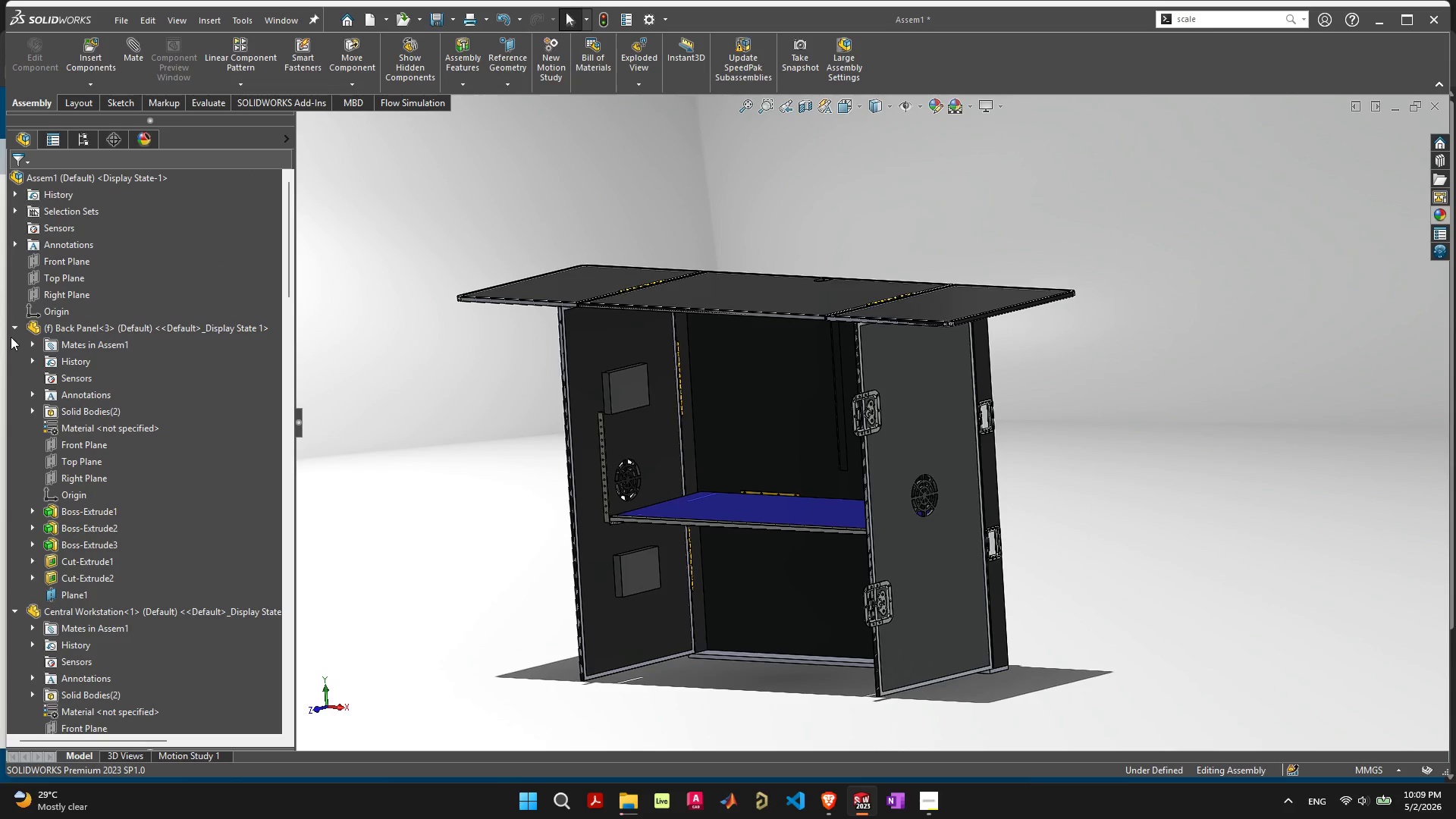 
left_click([11, 326])
 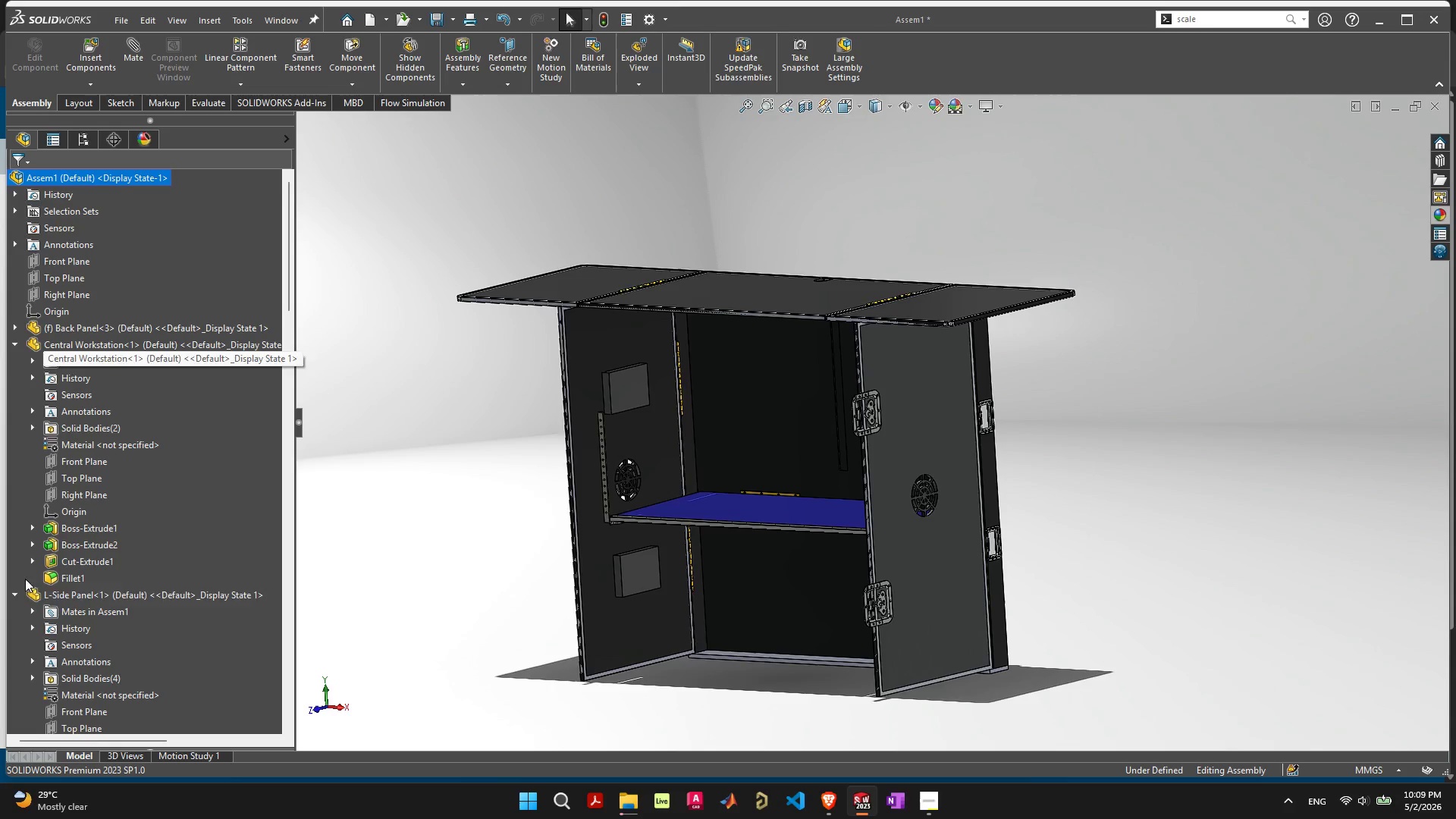 
left_click([17, 594])
 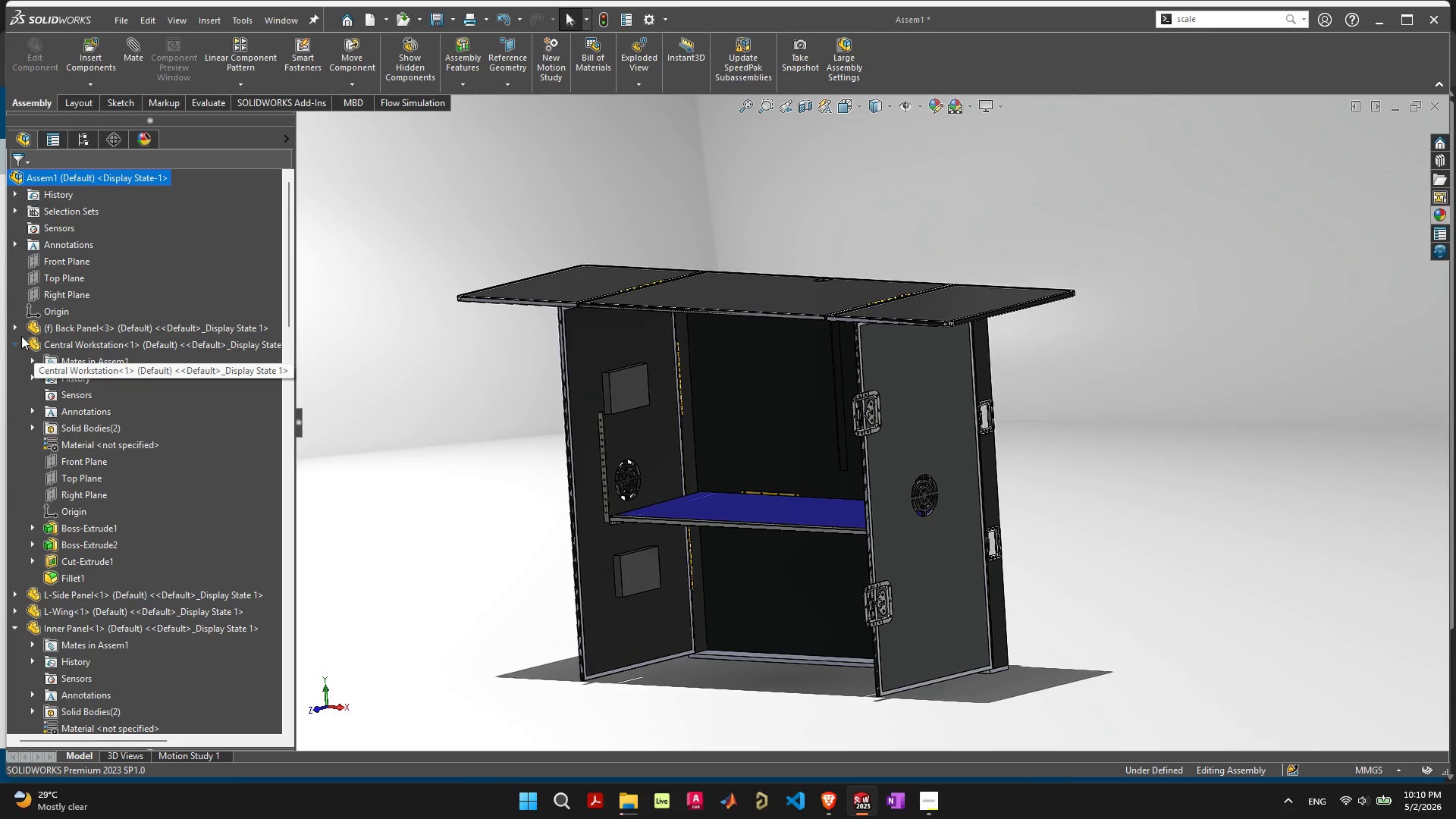 
left_click([17, 350])
 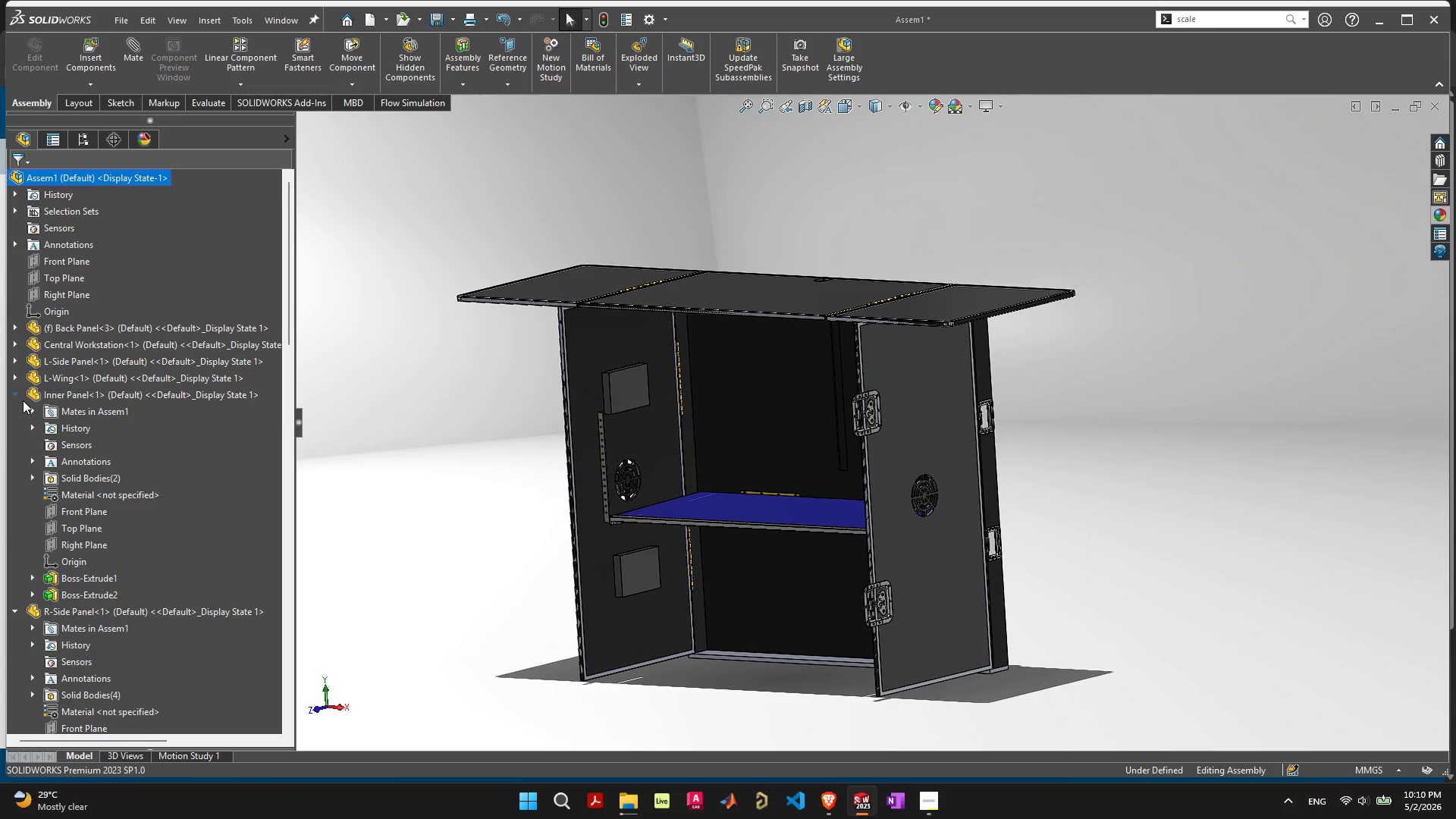 
left_click([20, 399])
 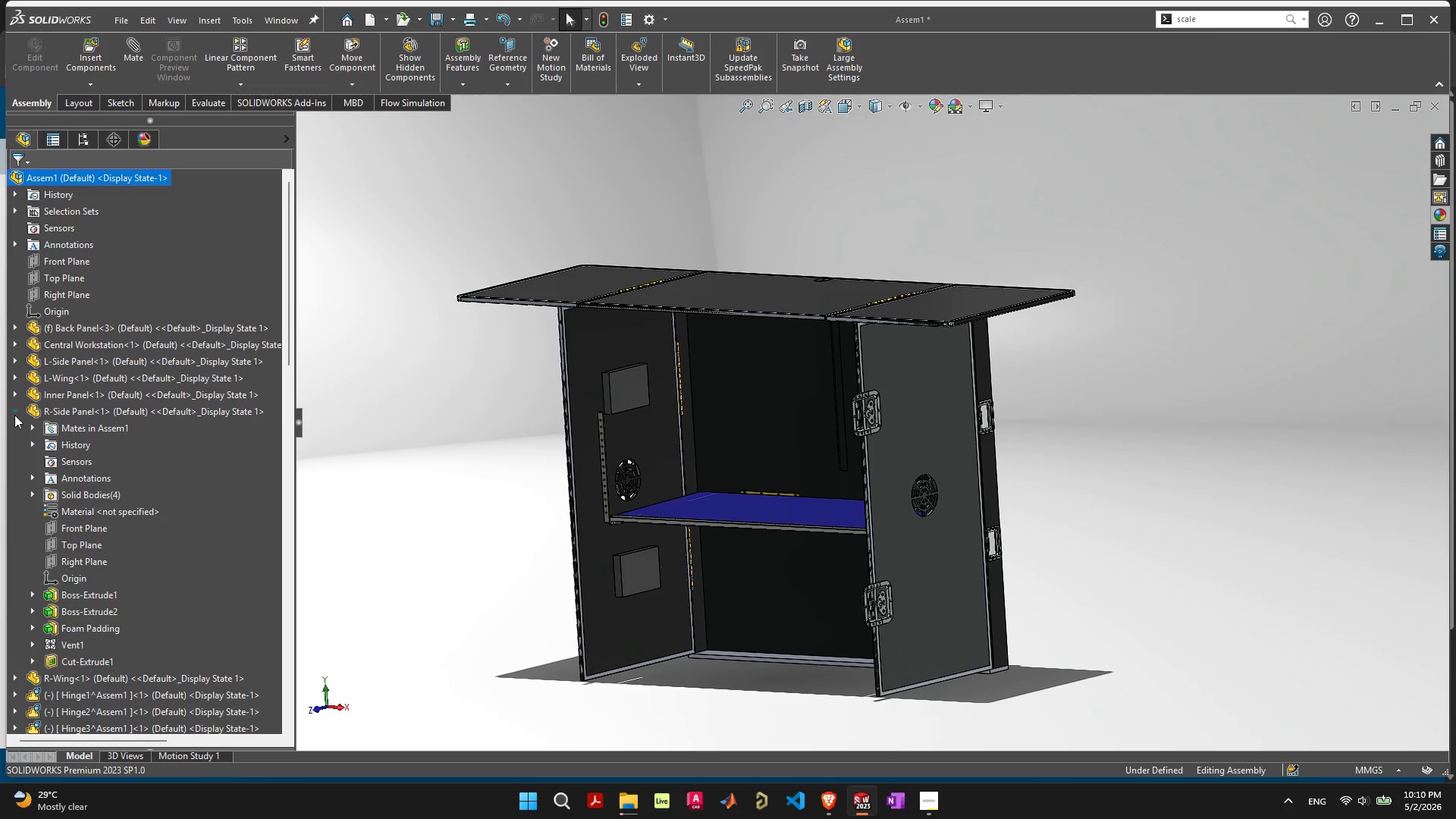 
left_click([14, 414])
 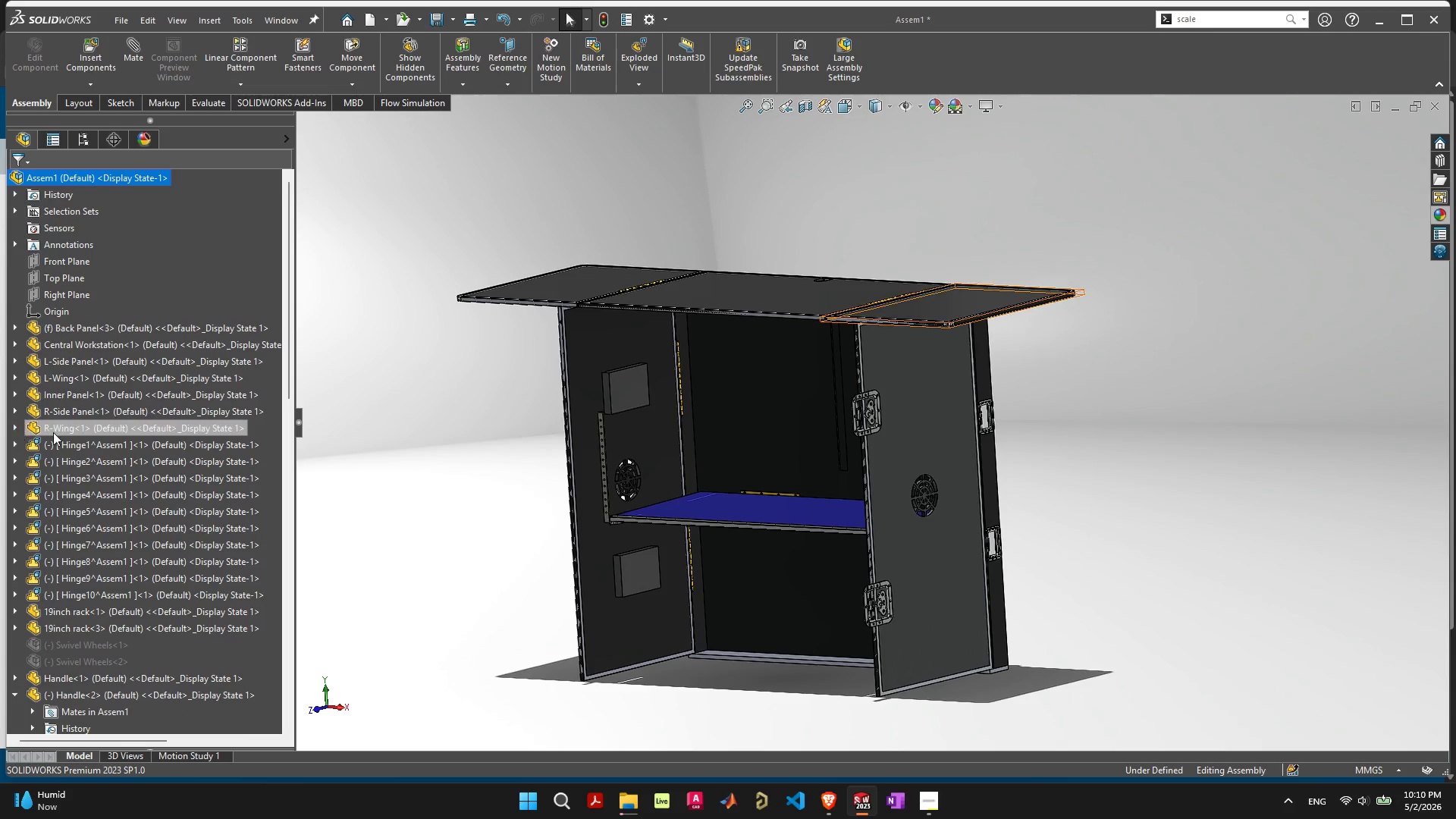 
scroll: coordinate [86, 441], scroll_direction: down, amount: 2.0
 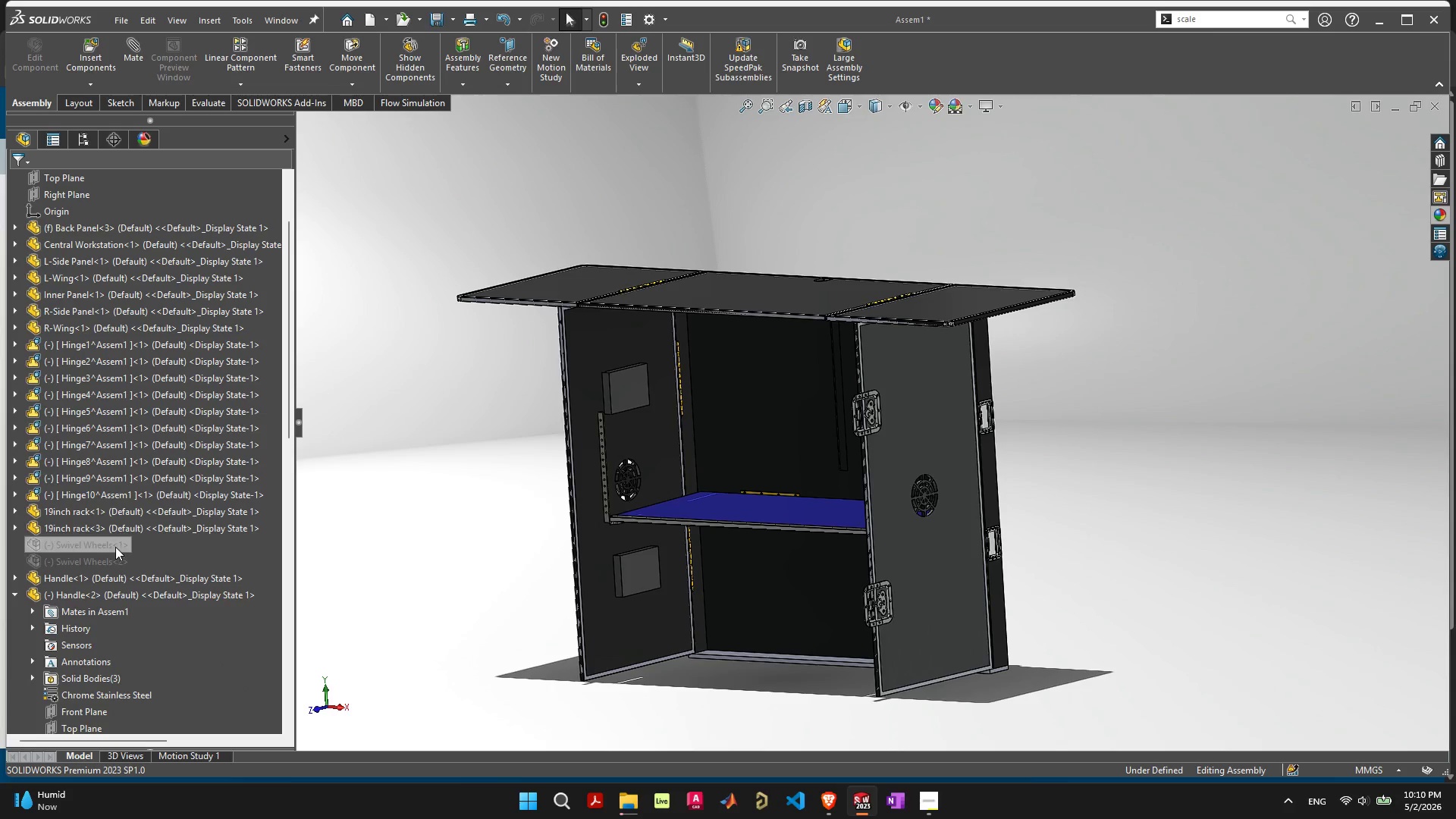 
right_click([115, 542])
 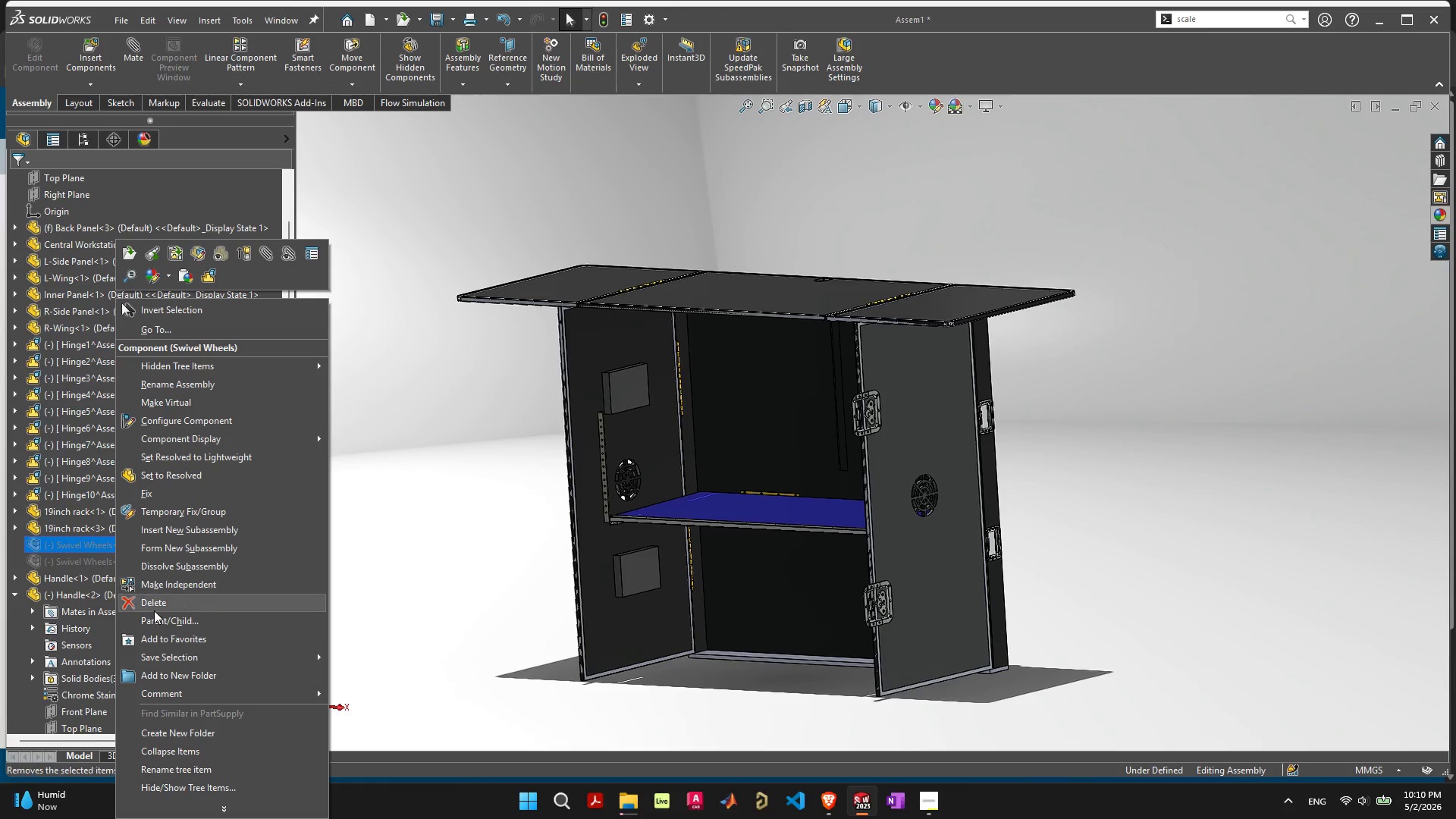 
left_click([155, 610])
 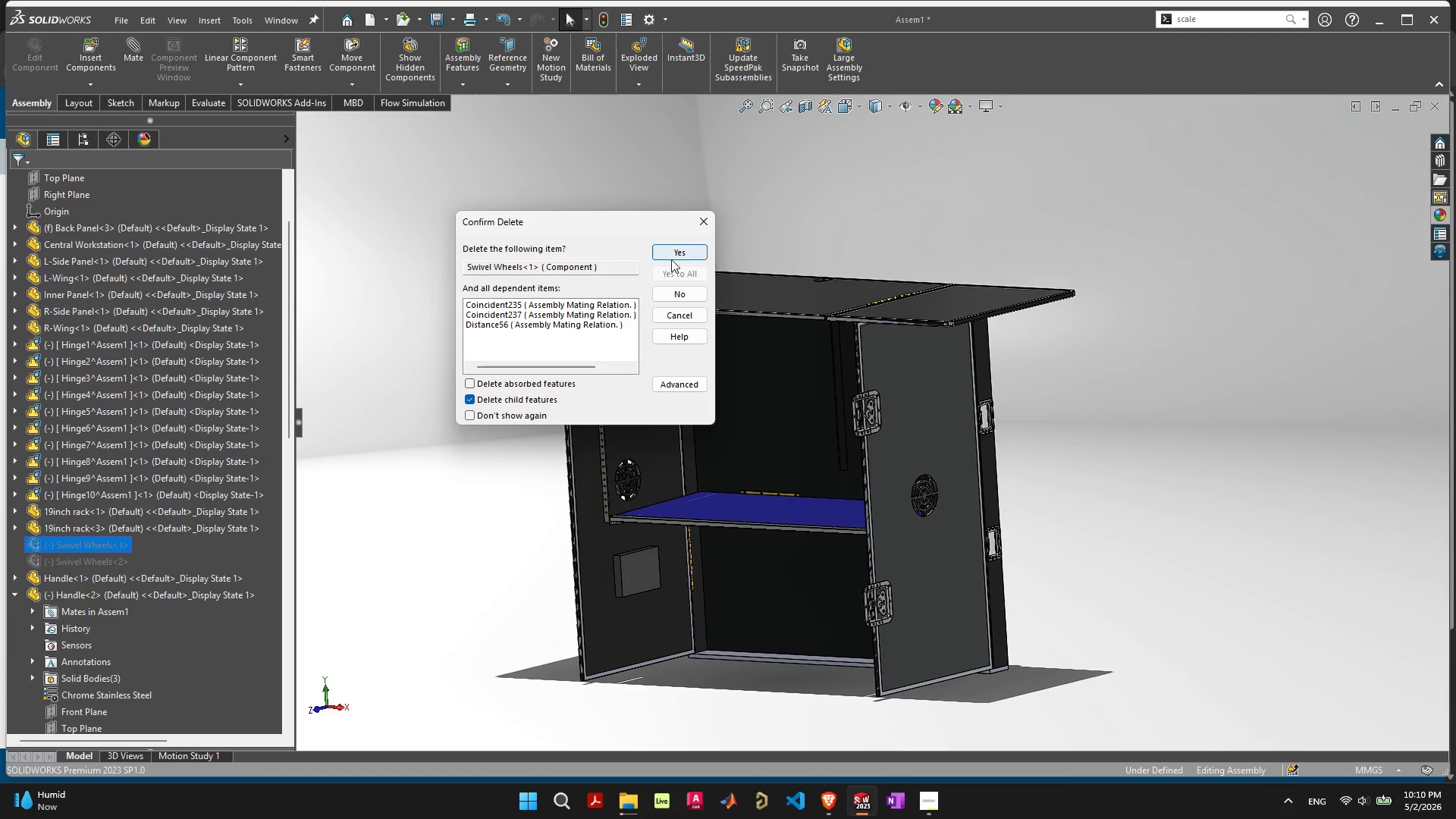 
left_click([679, 250])
 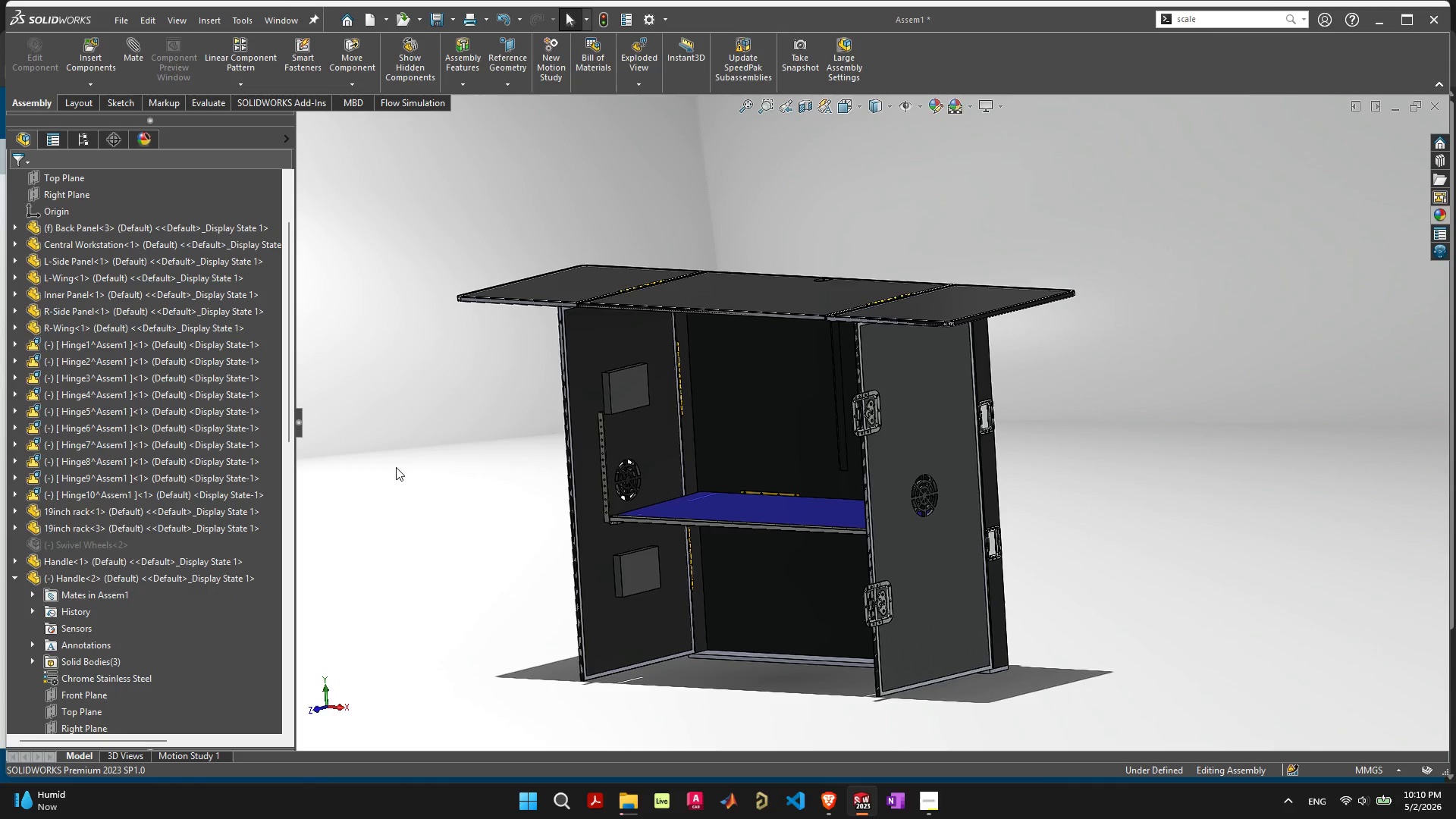 
right_click([77, 541])
 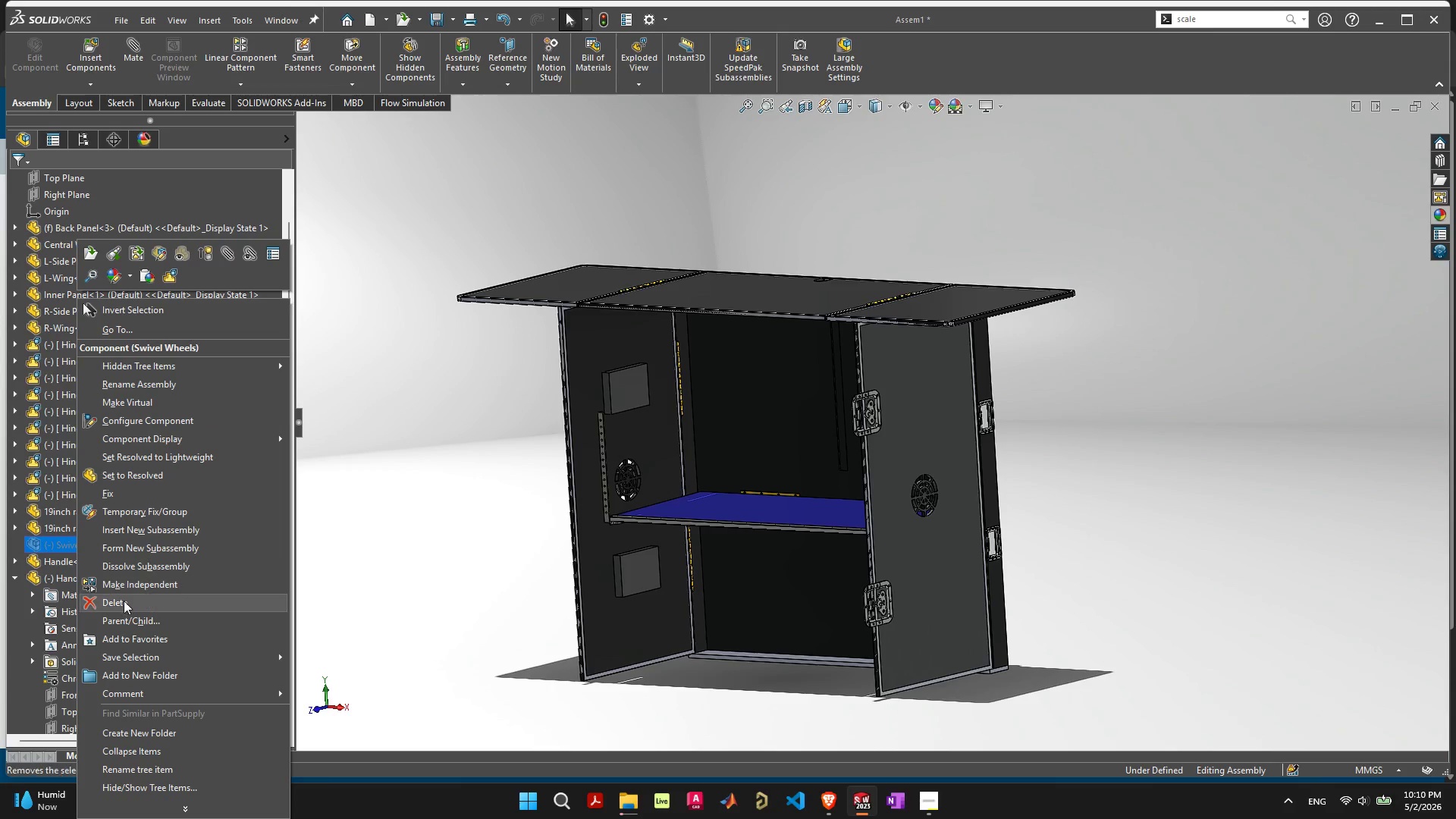 
left_click([120, 608])
 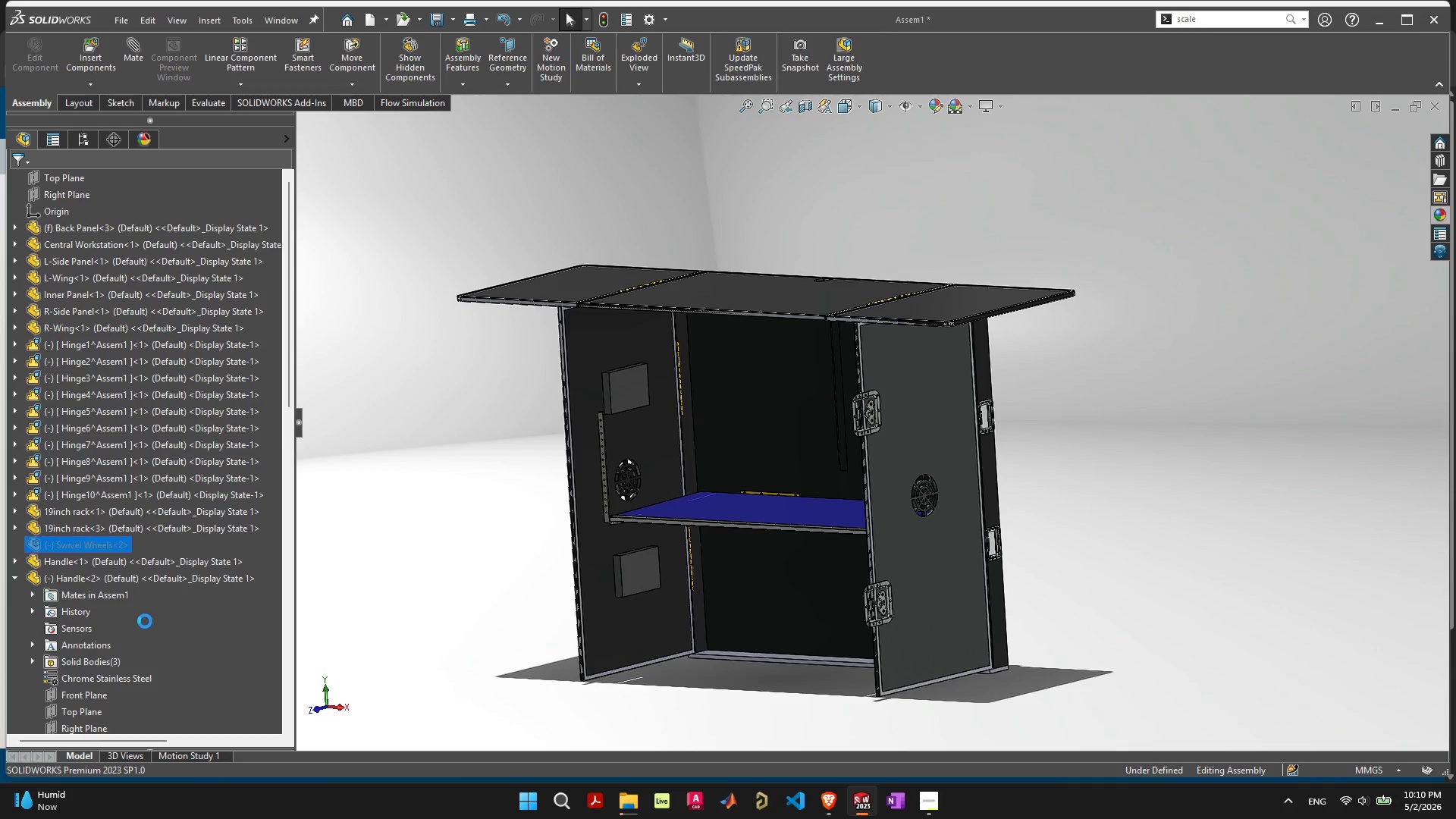 
scroll: coordinate [147, 620], scroll_direction: down, amount: 12.0
 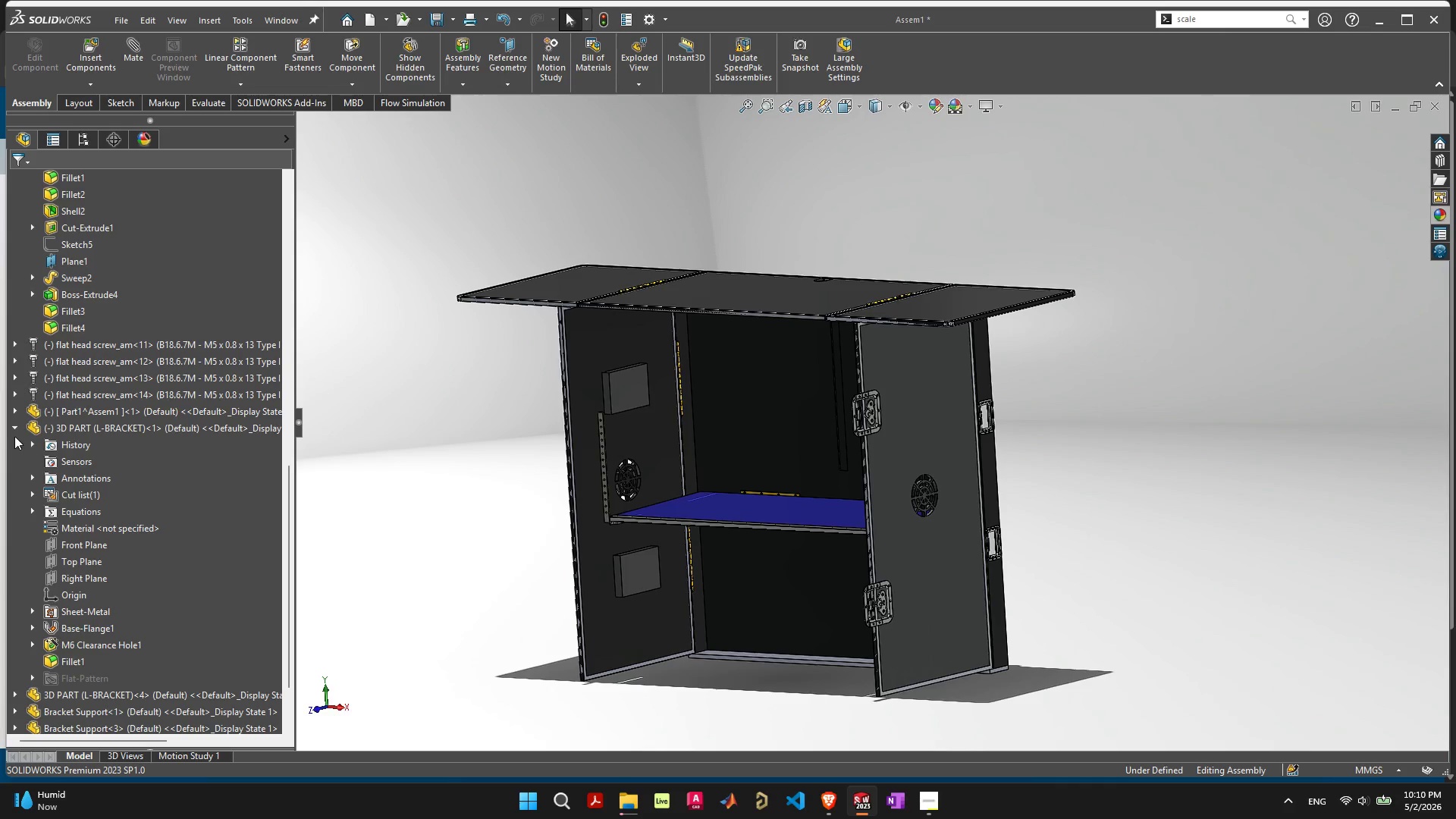 
left_click([16, 425])
 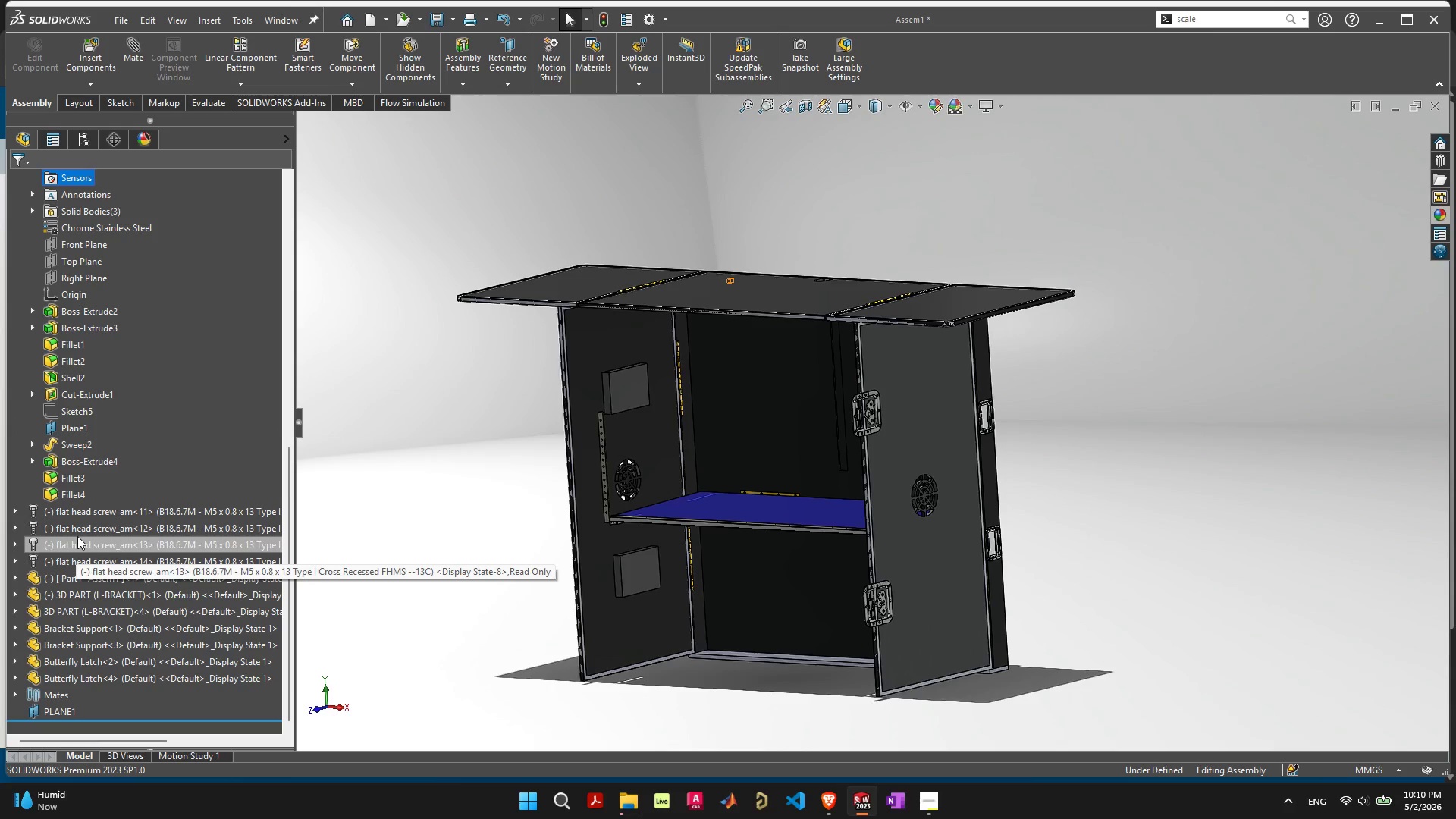 
scroll: coordinate [80, 528], scroll_direction: up, amount: 2.0
 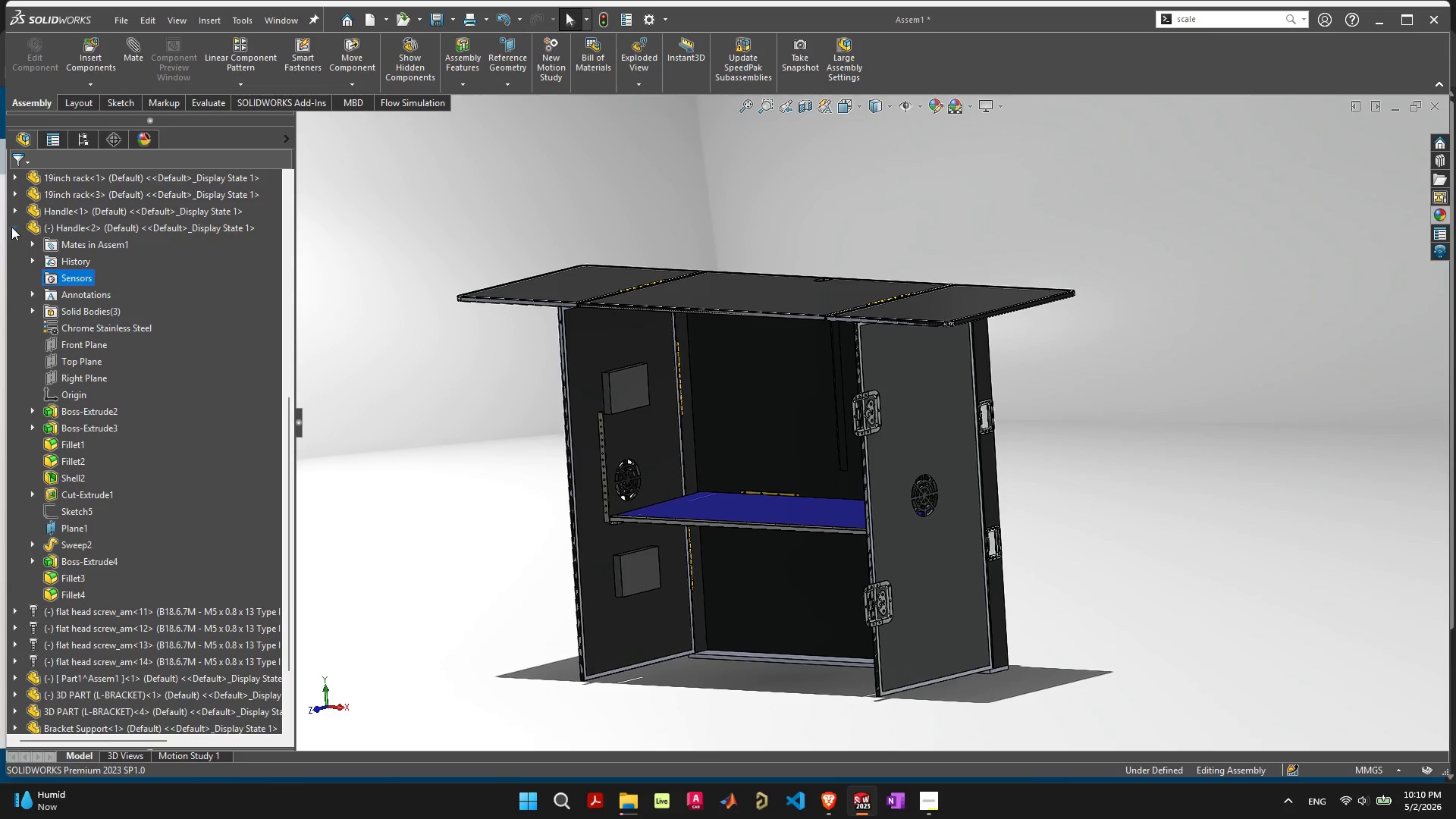 
left_click([16, 226])
 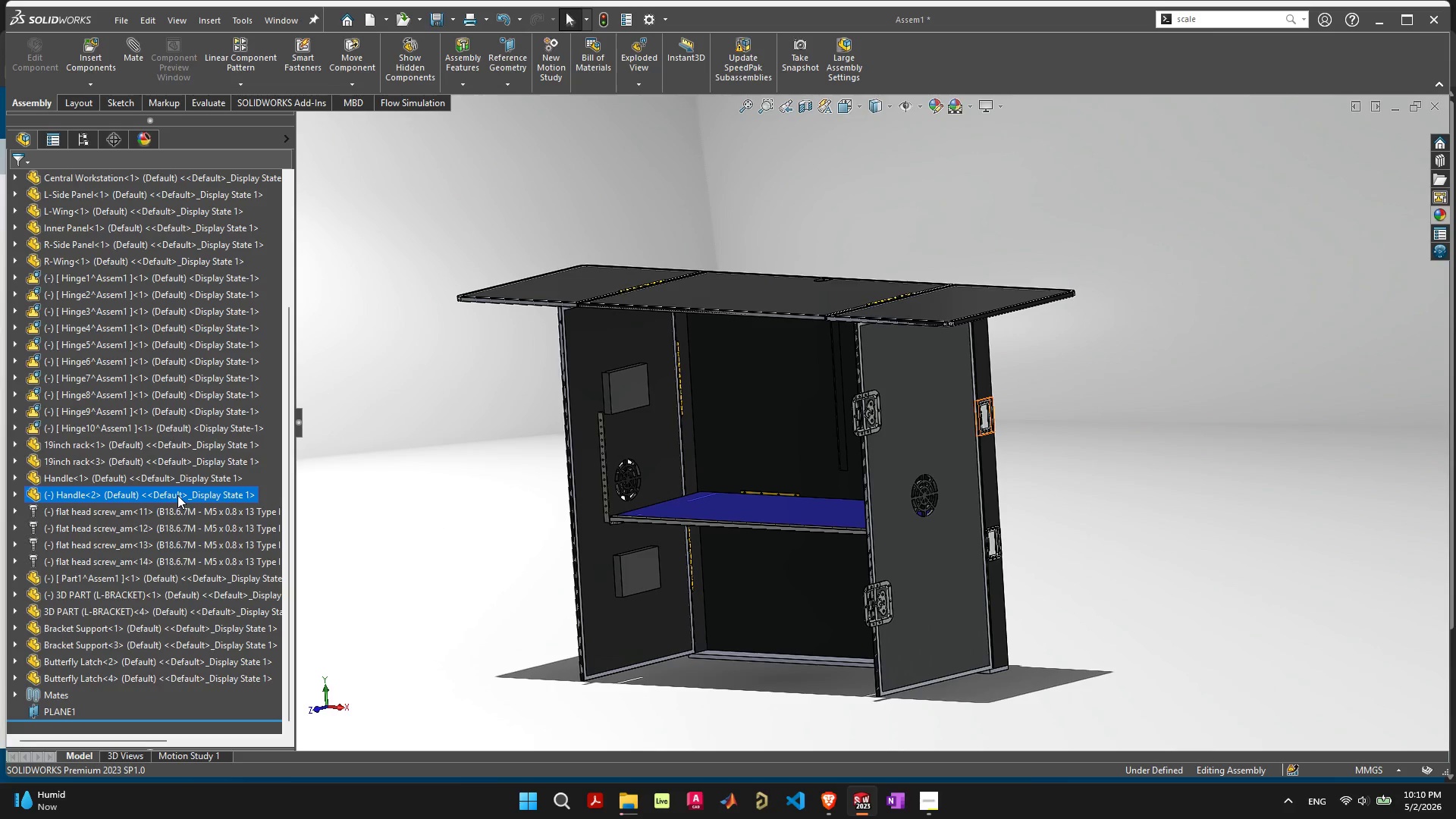 
left_click([17, 491])
 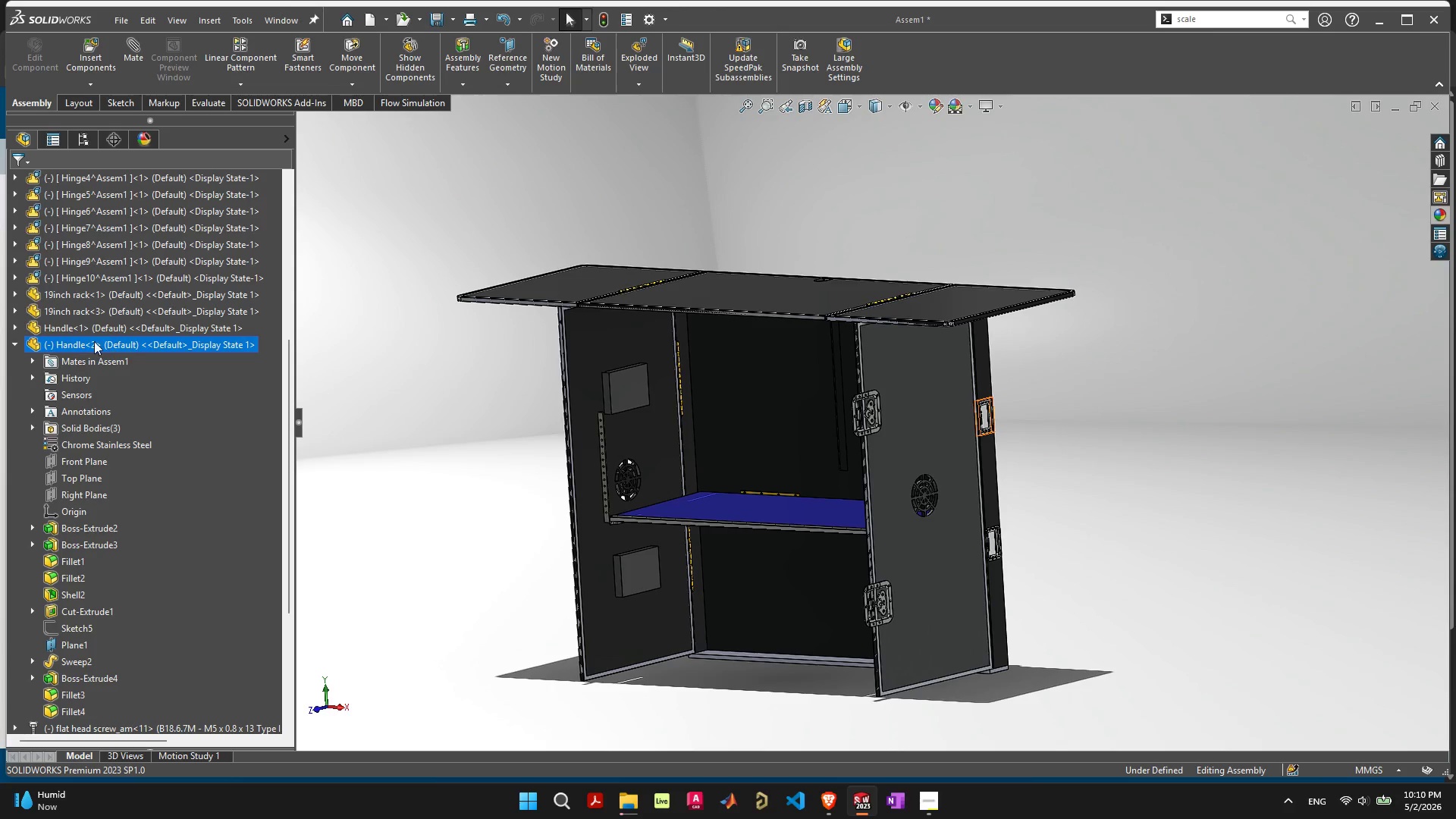 
left_click([18, 344])
 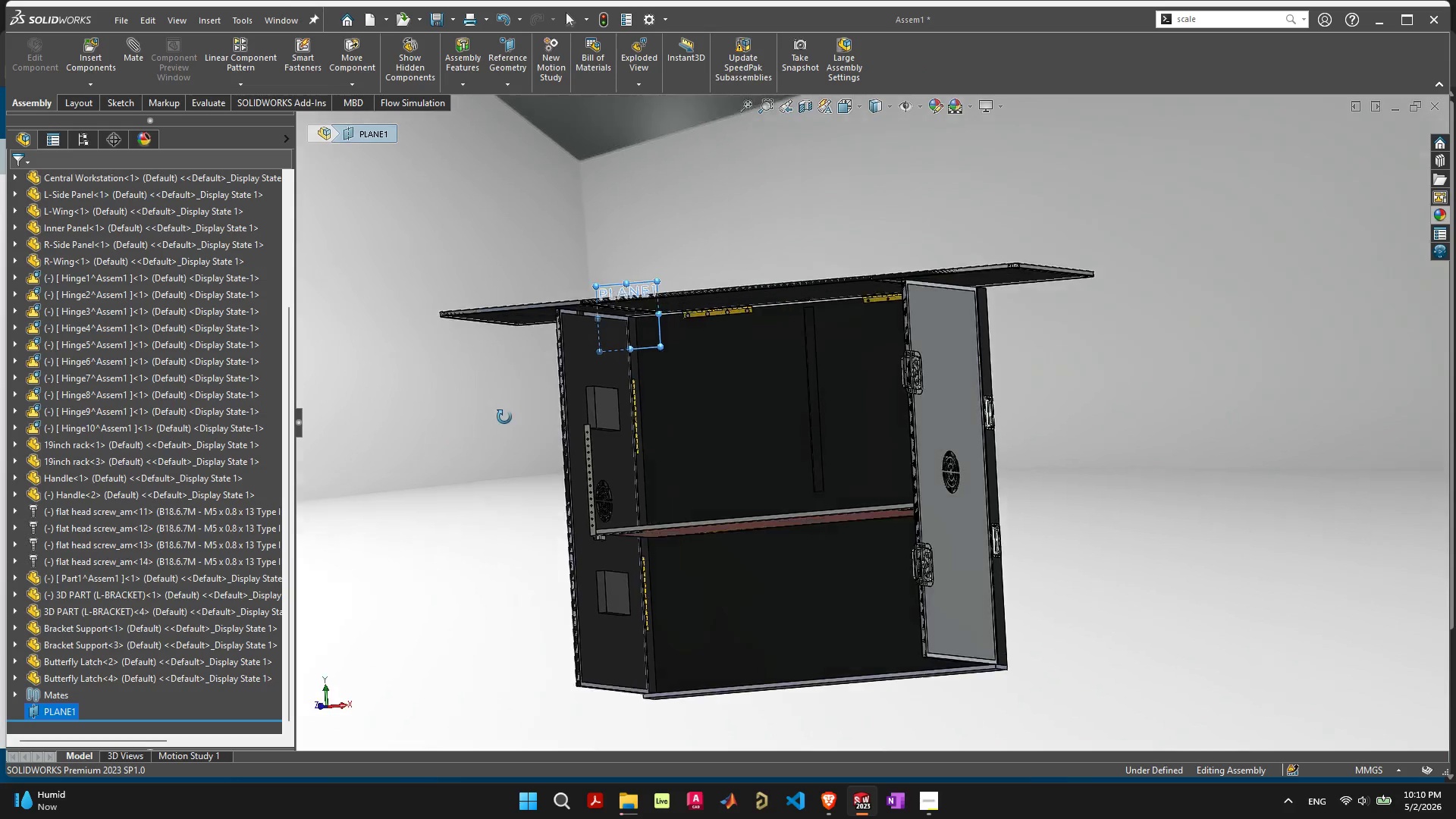 
wait(7.84)
 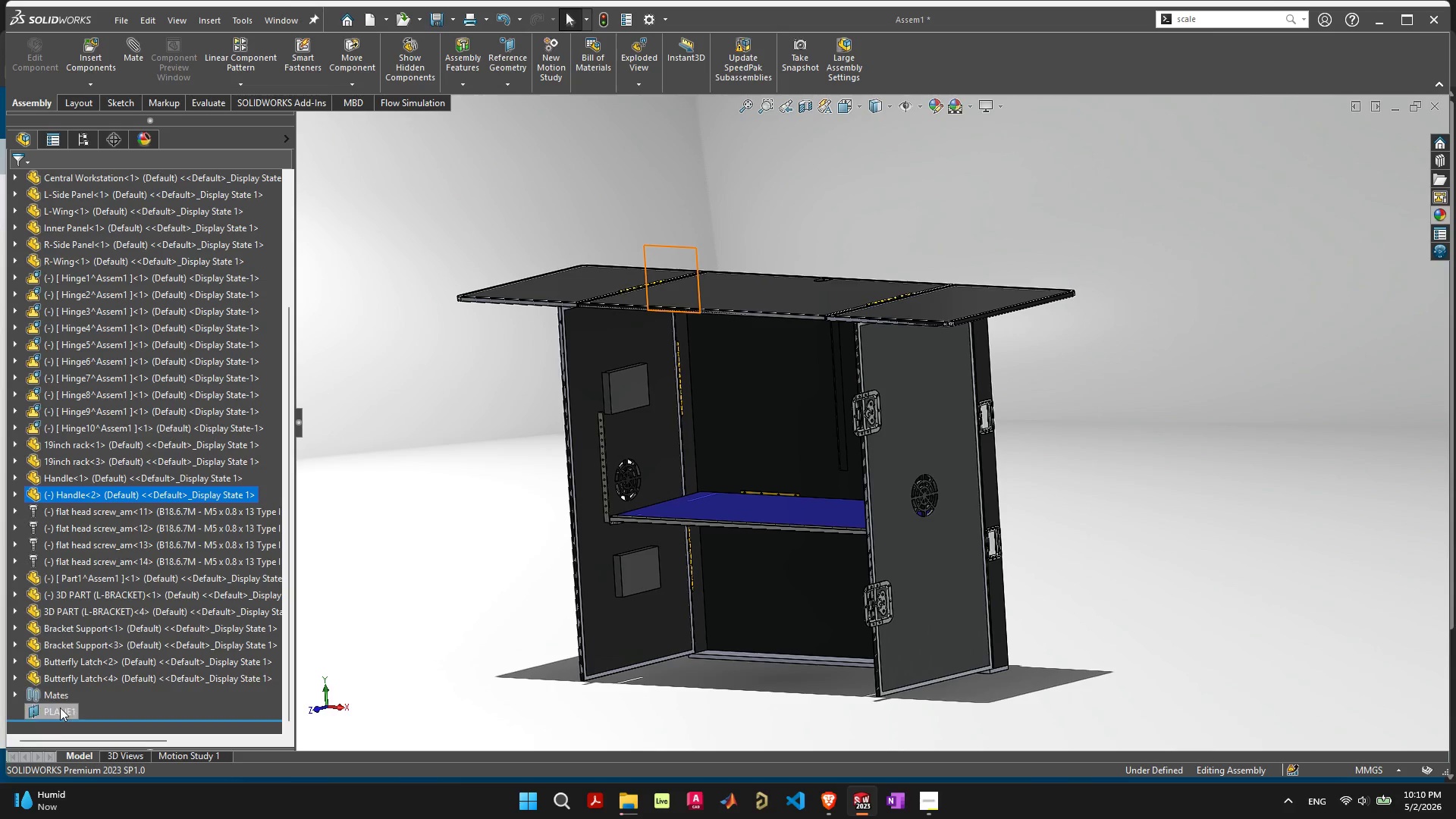 
scroll: coordinate [589, 362], scroll_direction: up, amount: 4.0
 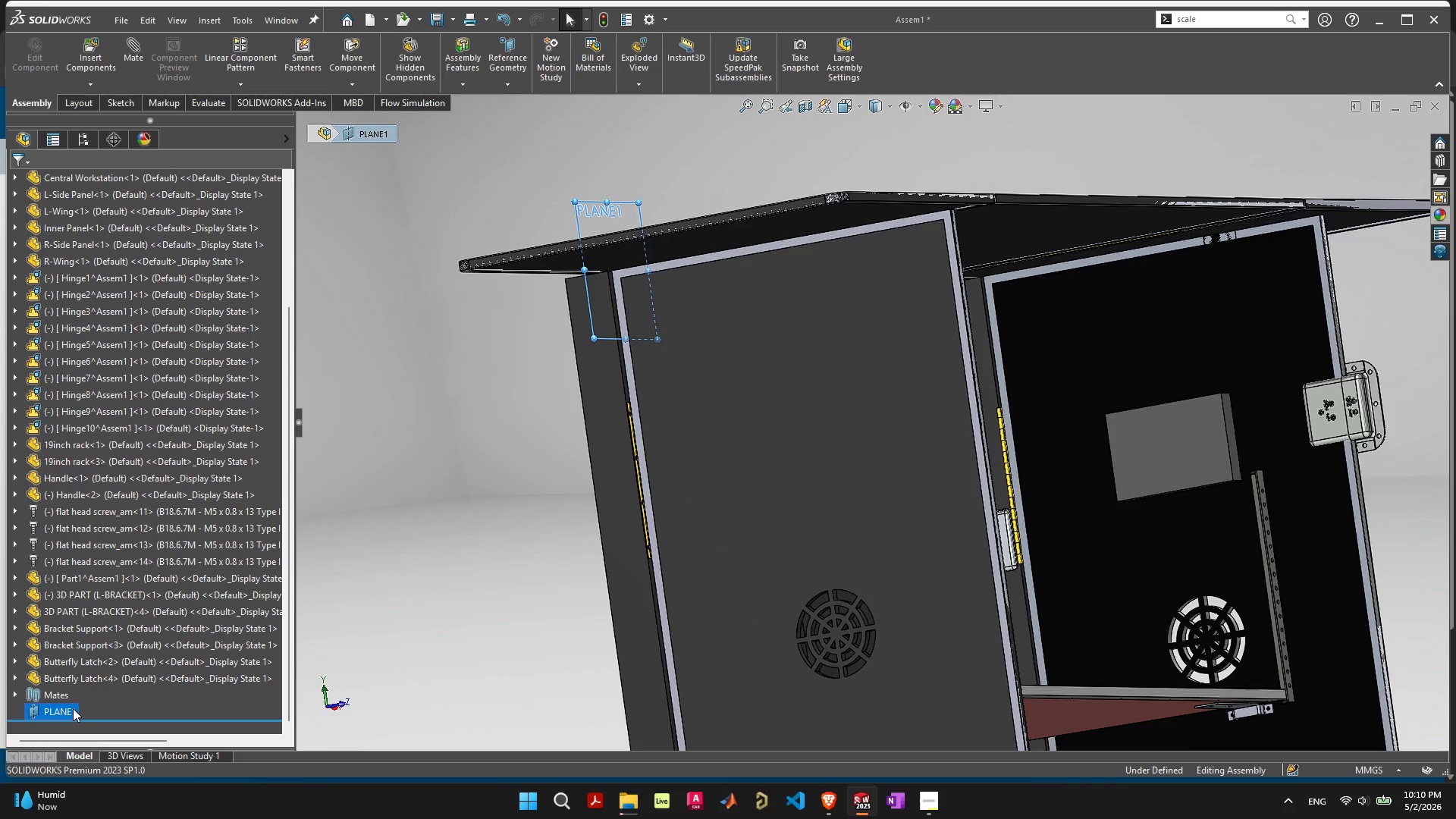 
right_click([73, 708])
 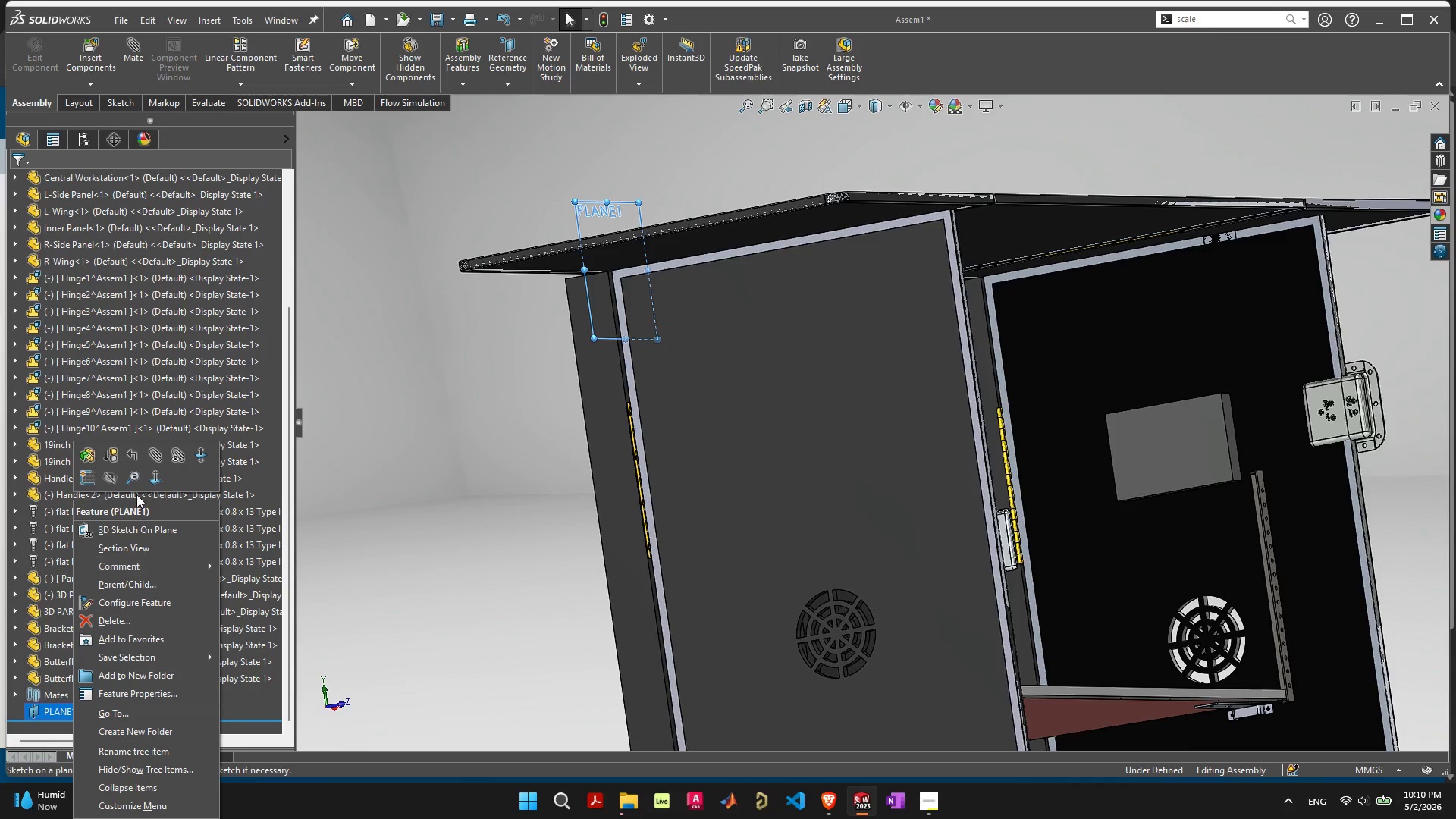 
left_click([111, 475])
 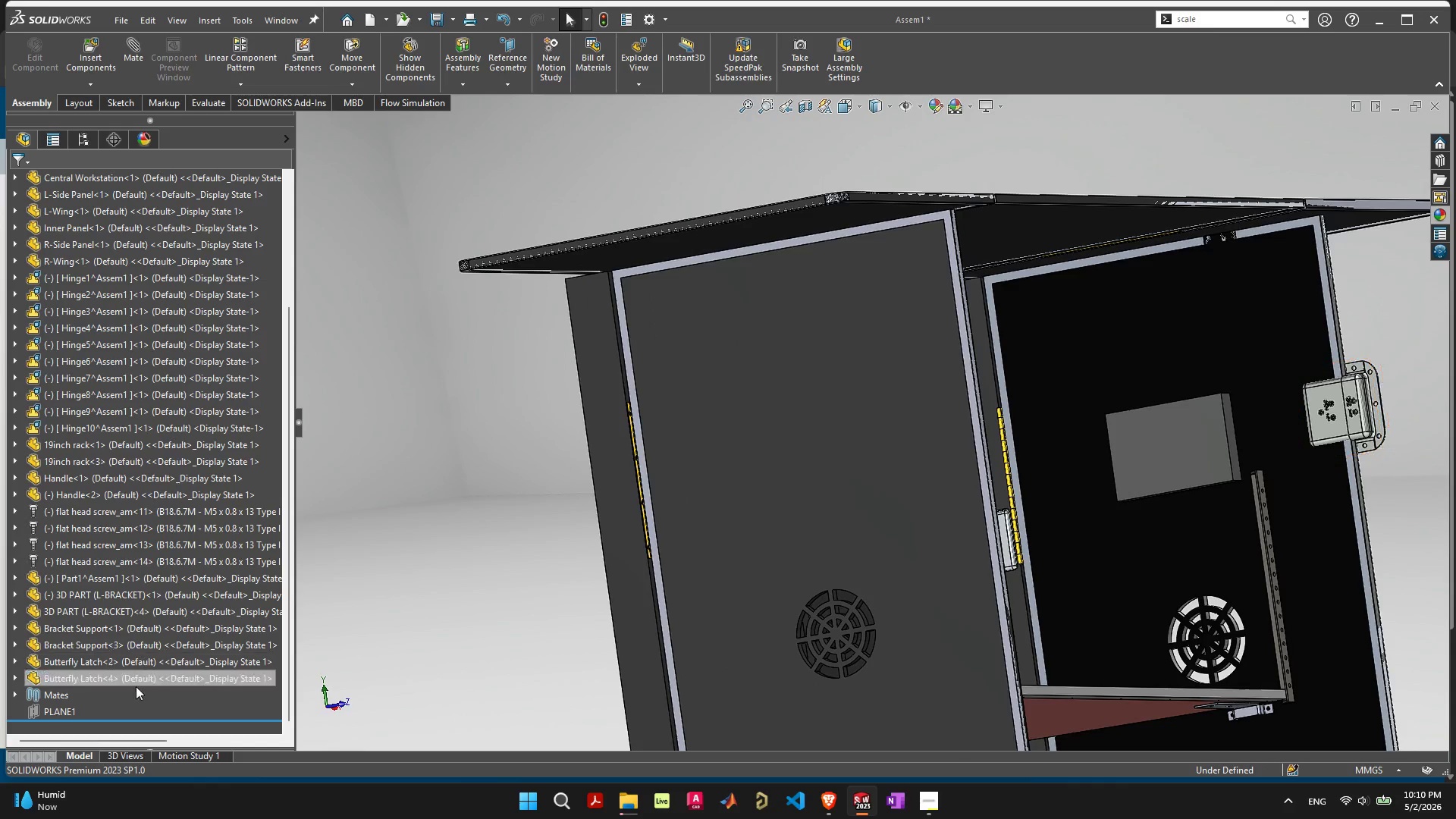 
left_click([127, 705])
 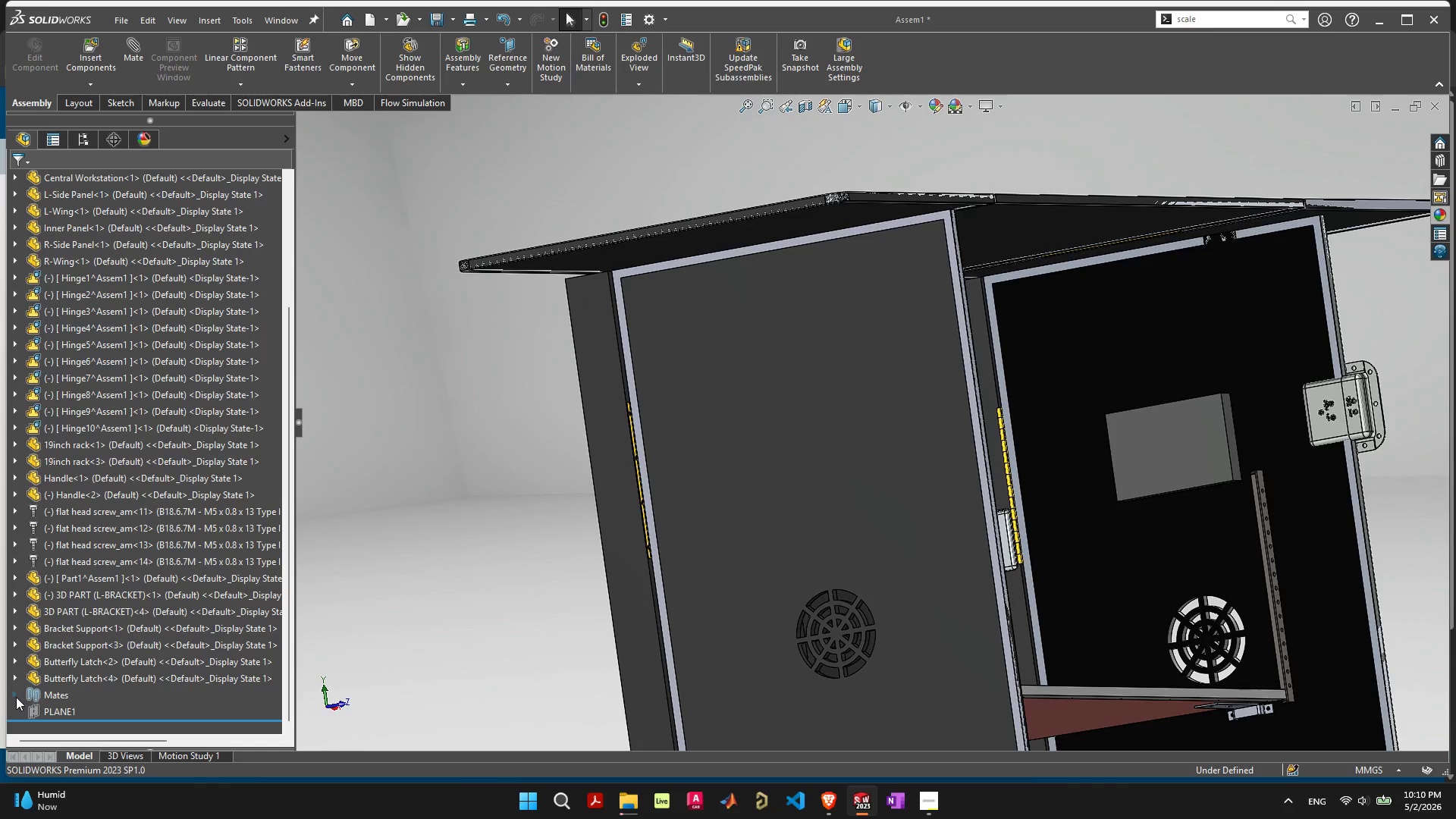 
left_click([16, 697])
 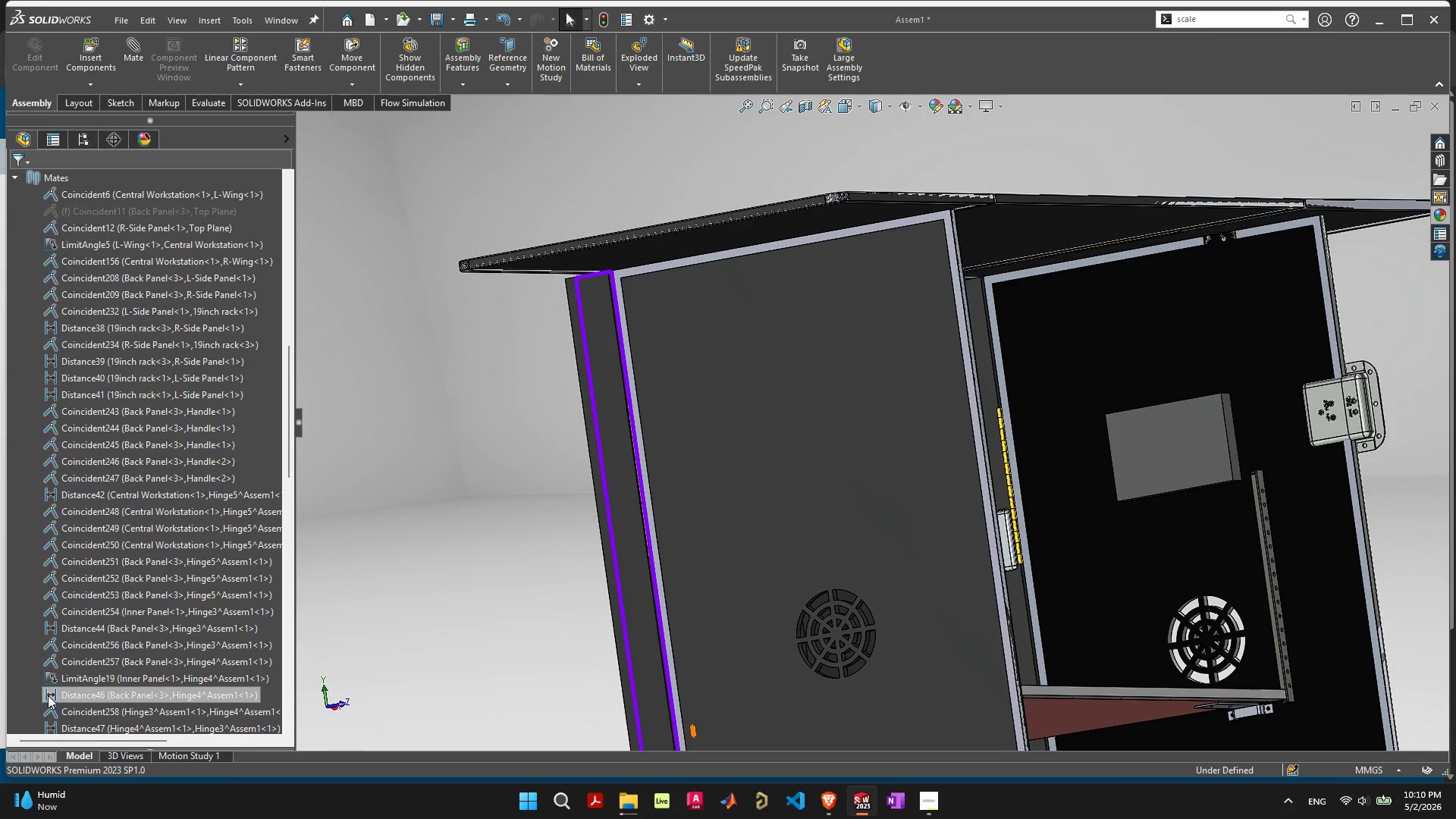 
scroll: coordinate [74, 681], scroll_direction: up, amount: 8.0
 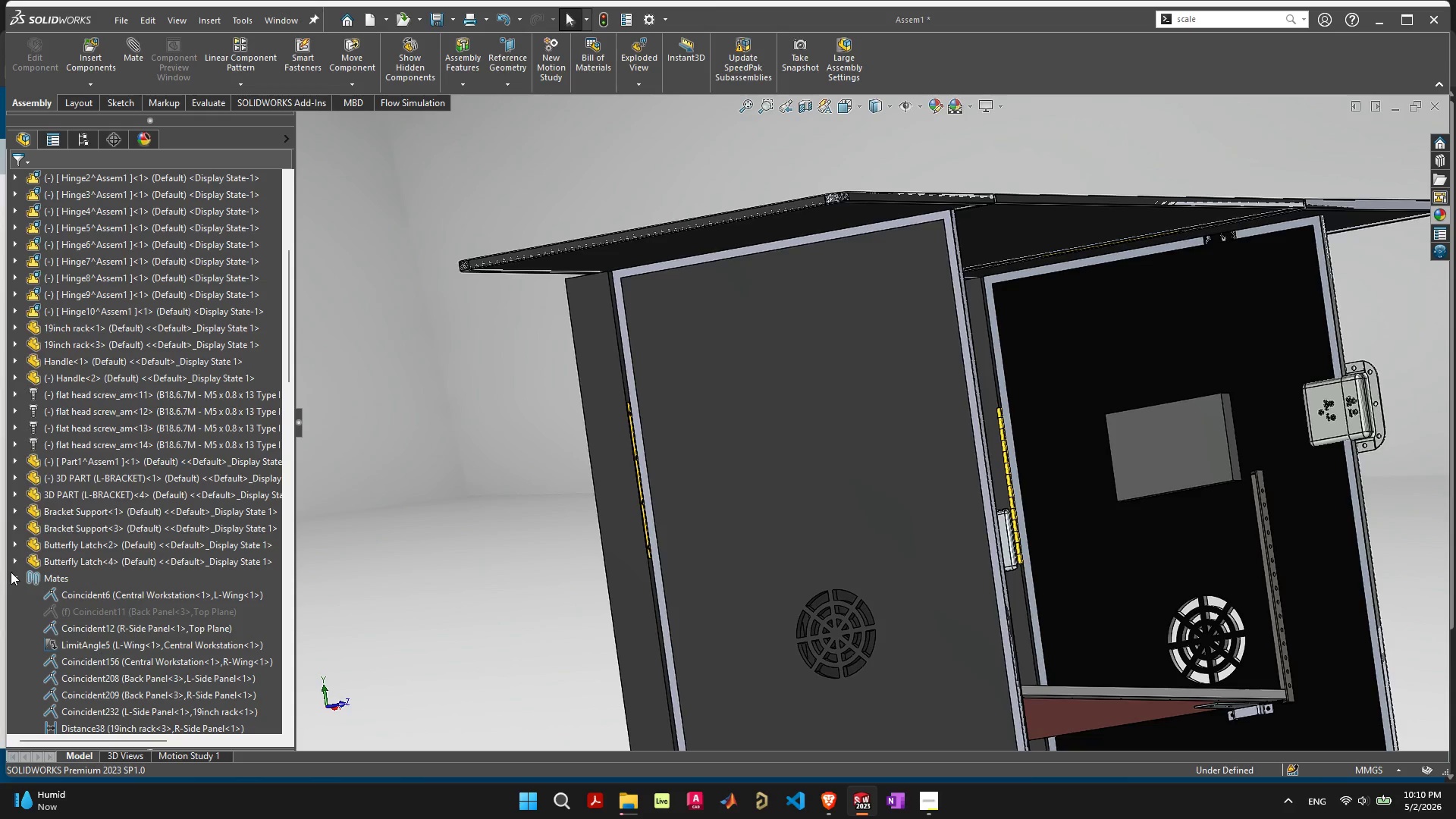 
left_click([11, 576])
 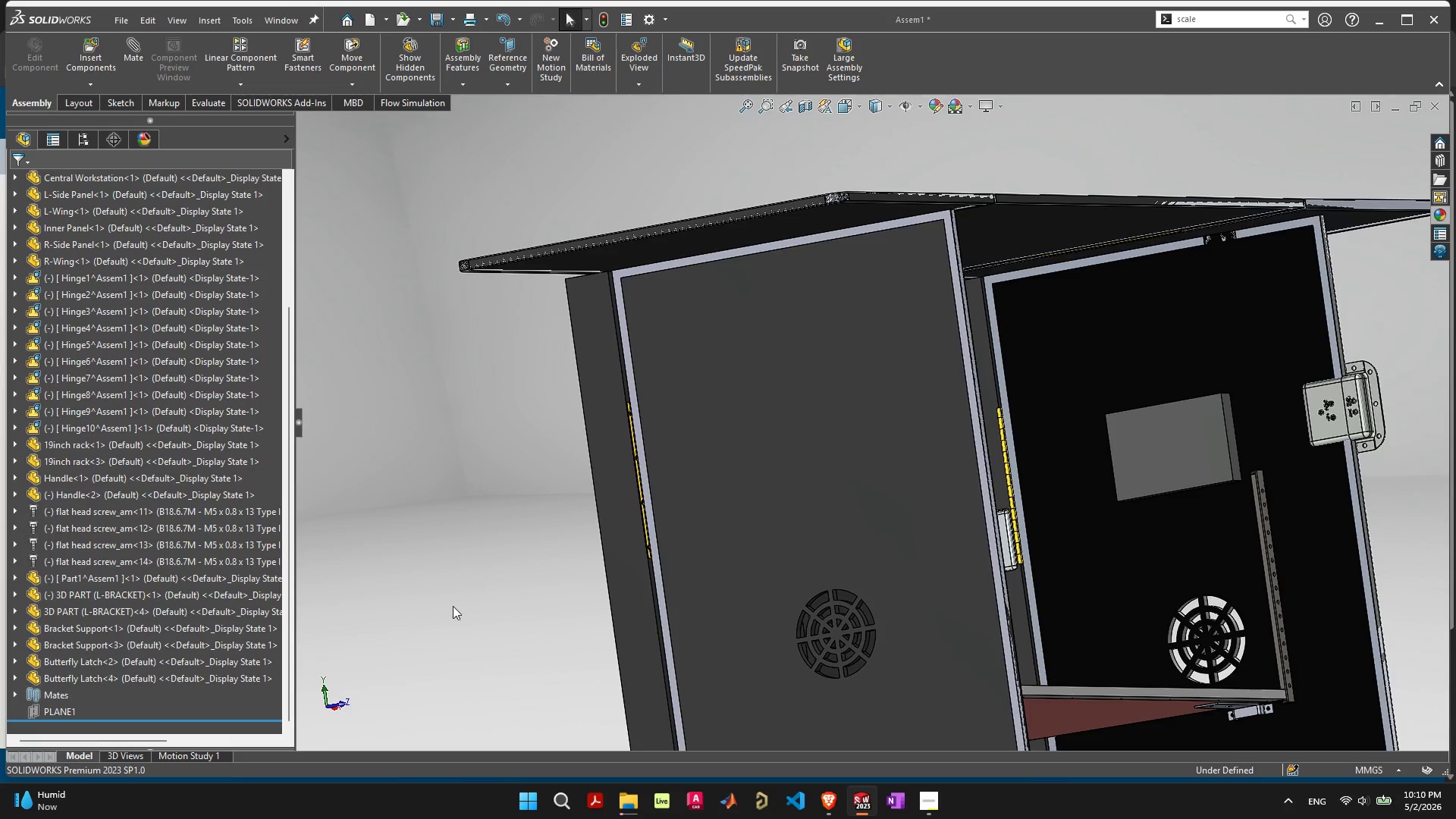 
left_click([461, 602])
 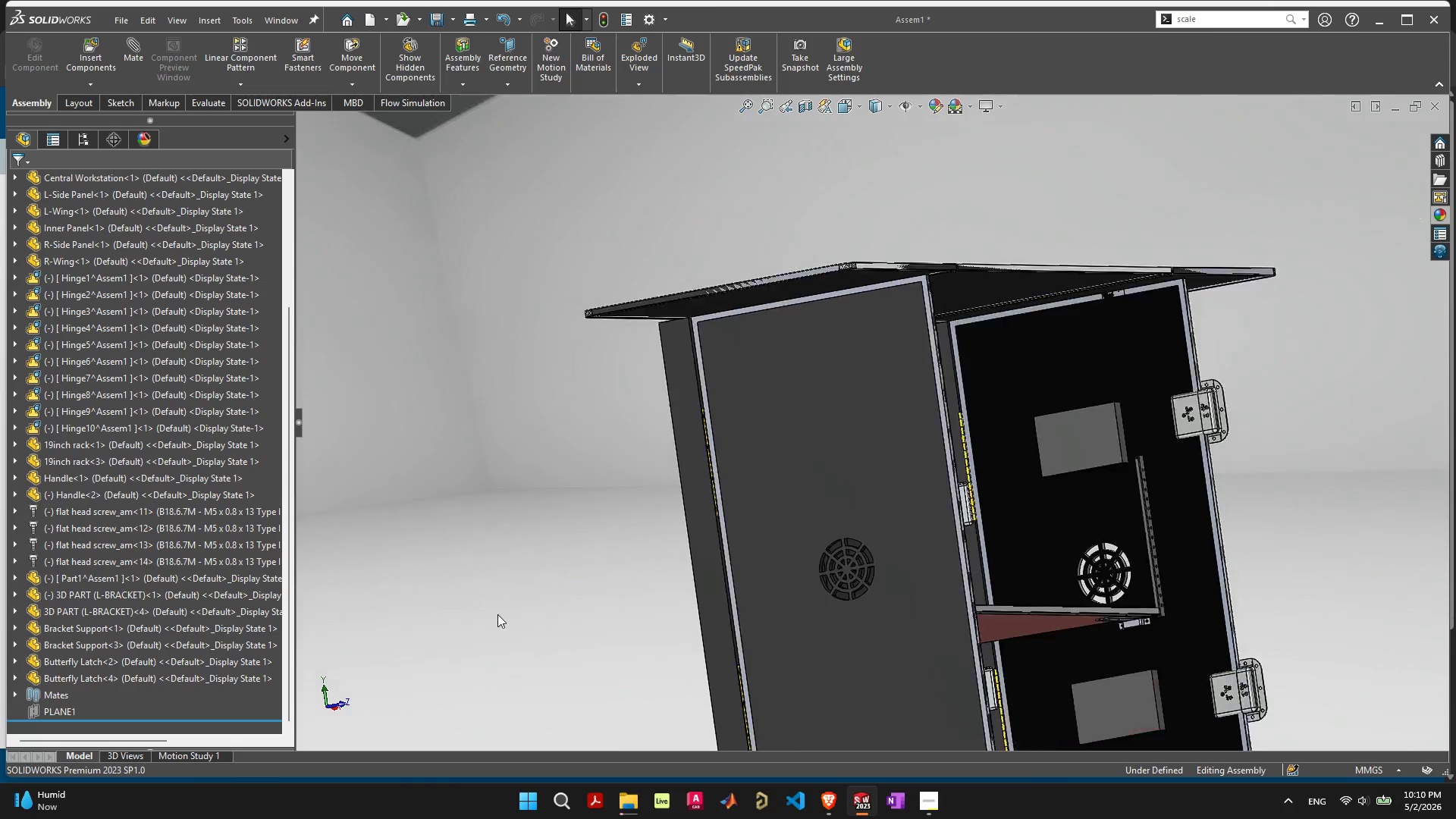 
scroll: coordinate [499, 616], scroll_direction: down, amount: 6.0
 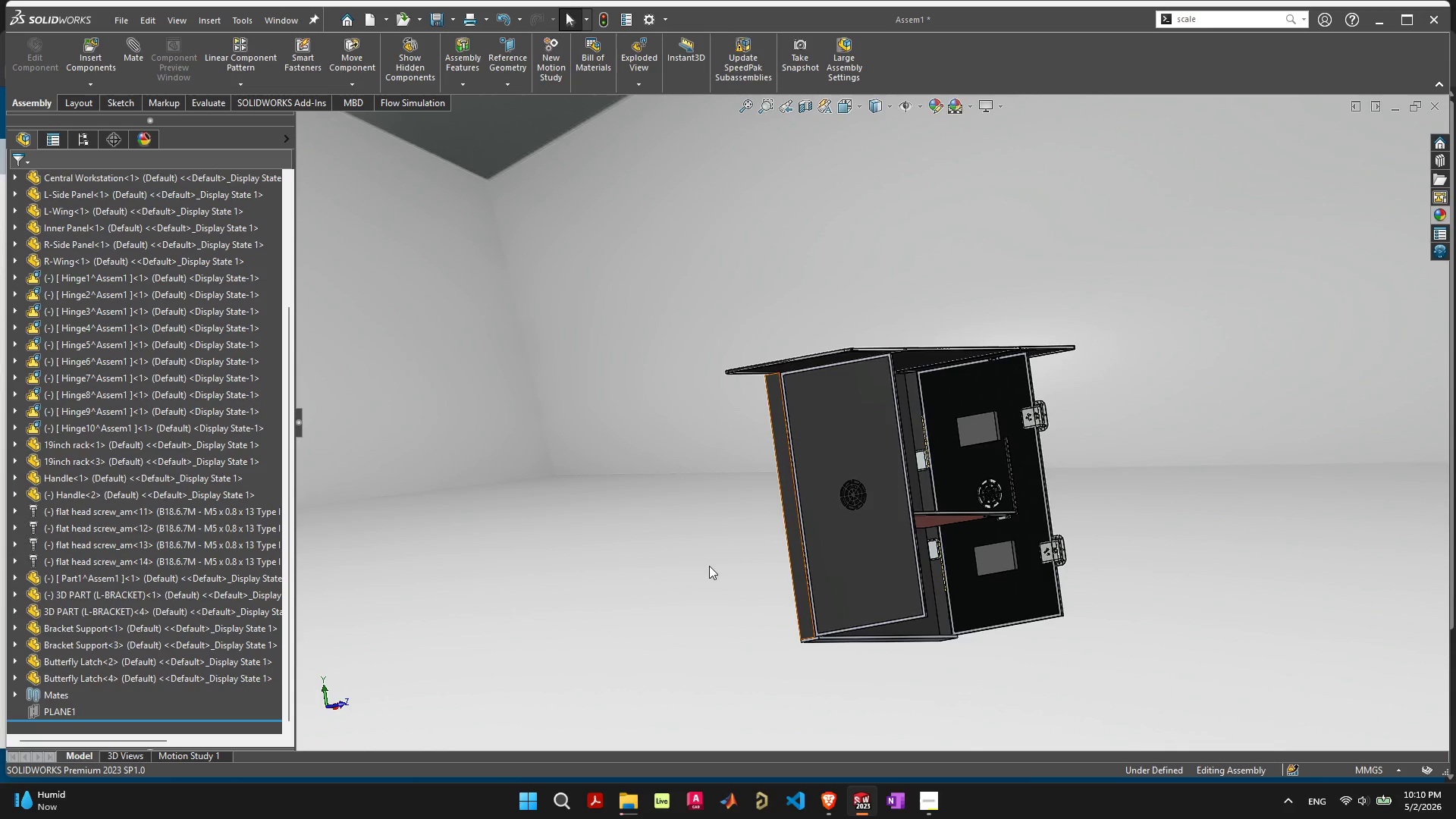 
scroll: coordinate [977, 419], scroll_direction: up, amount: 9.0
 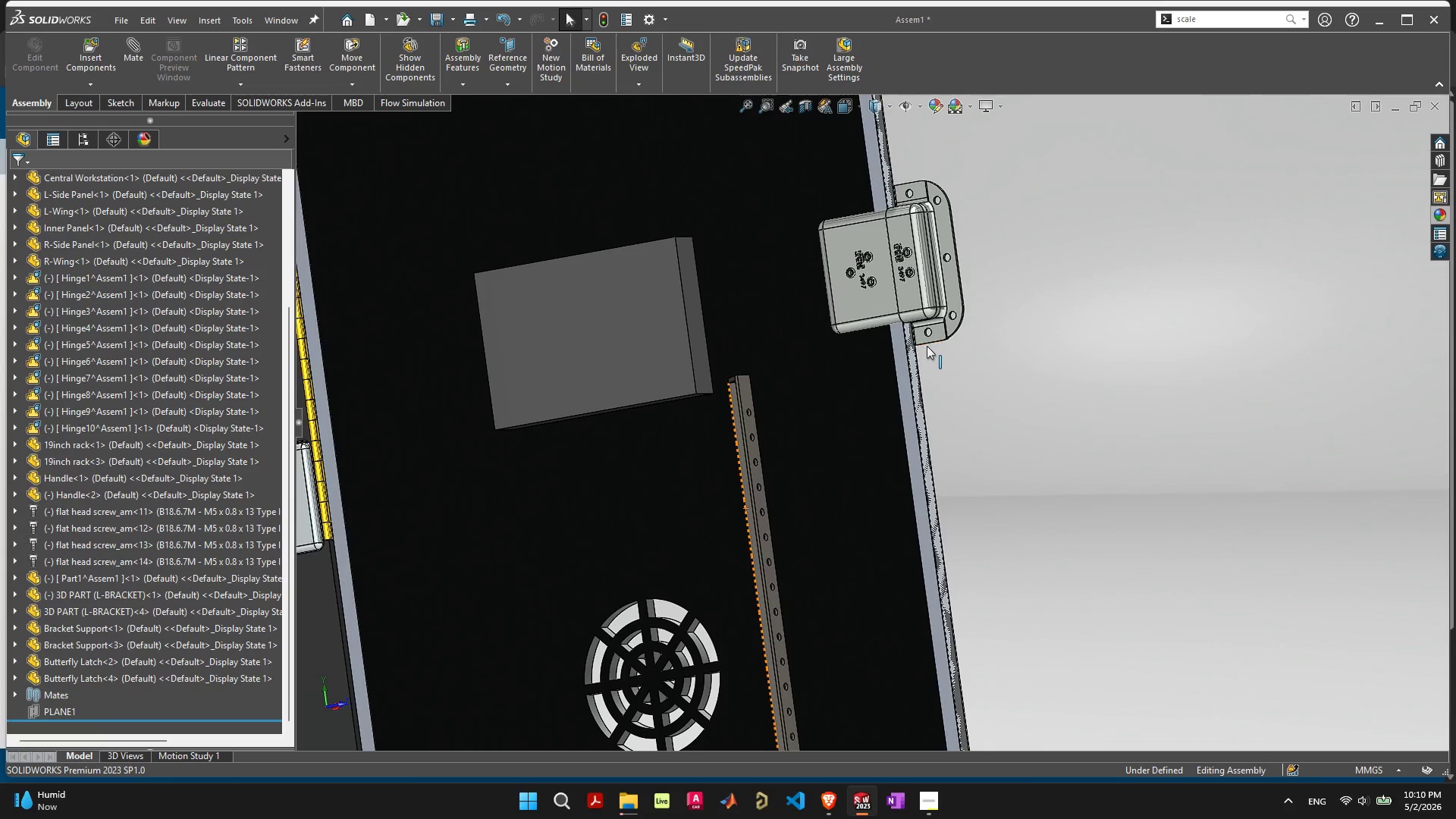 
middle_click([870, 376])
 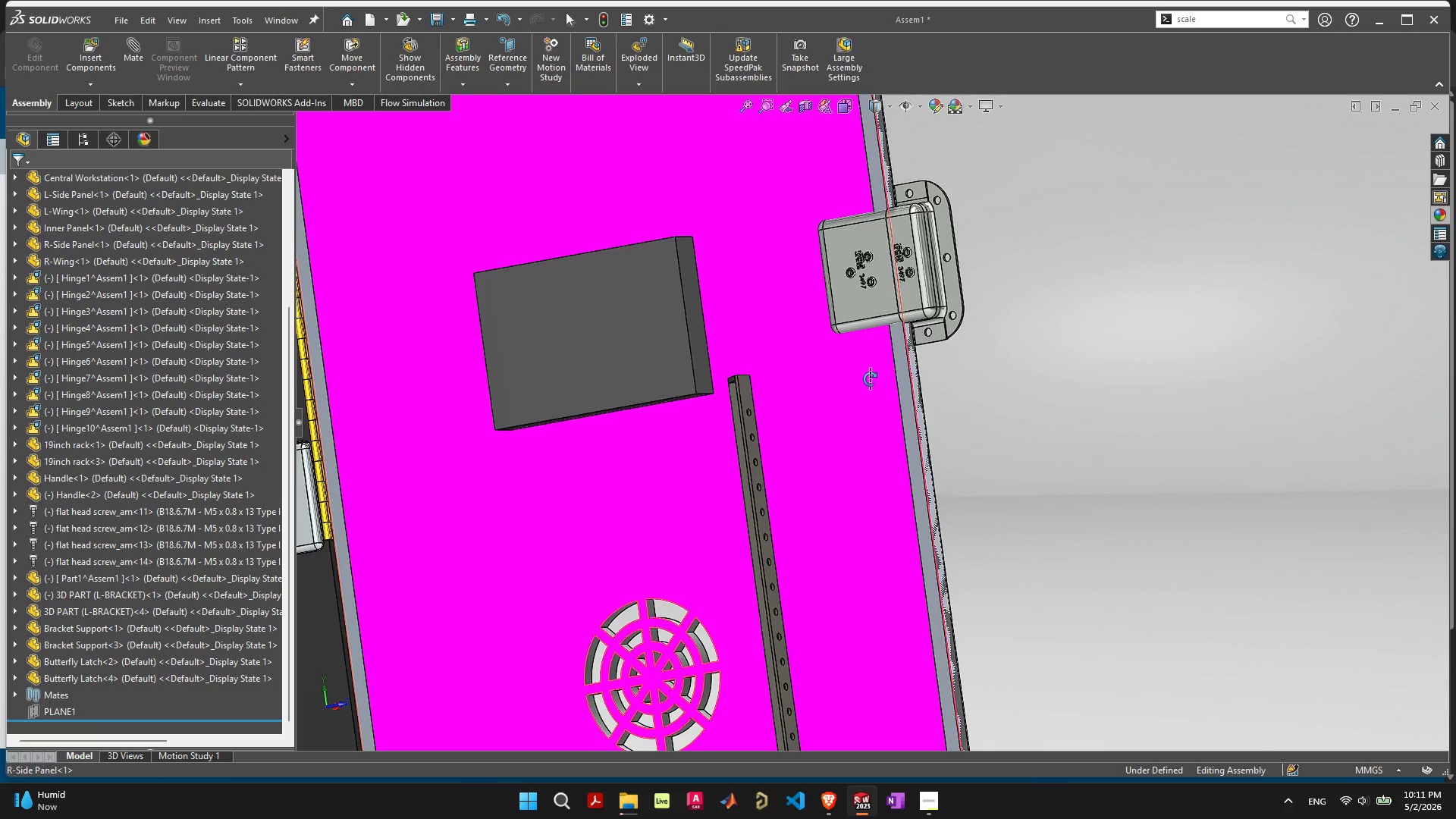 
left_click([1056, 406])
 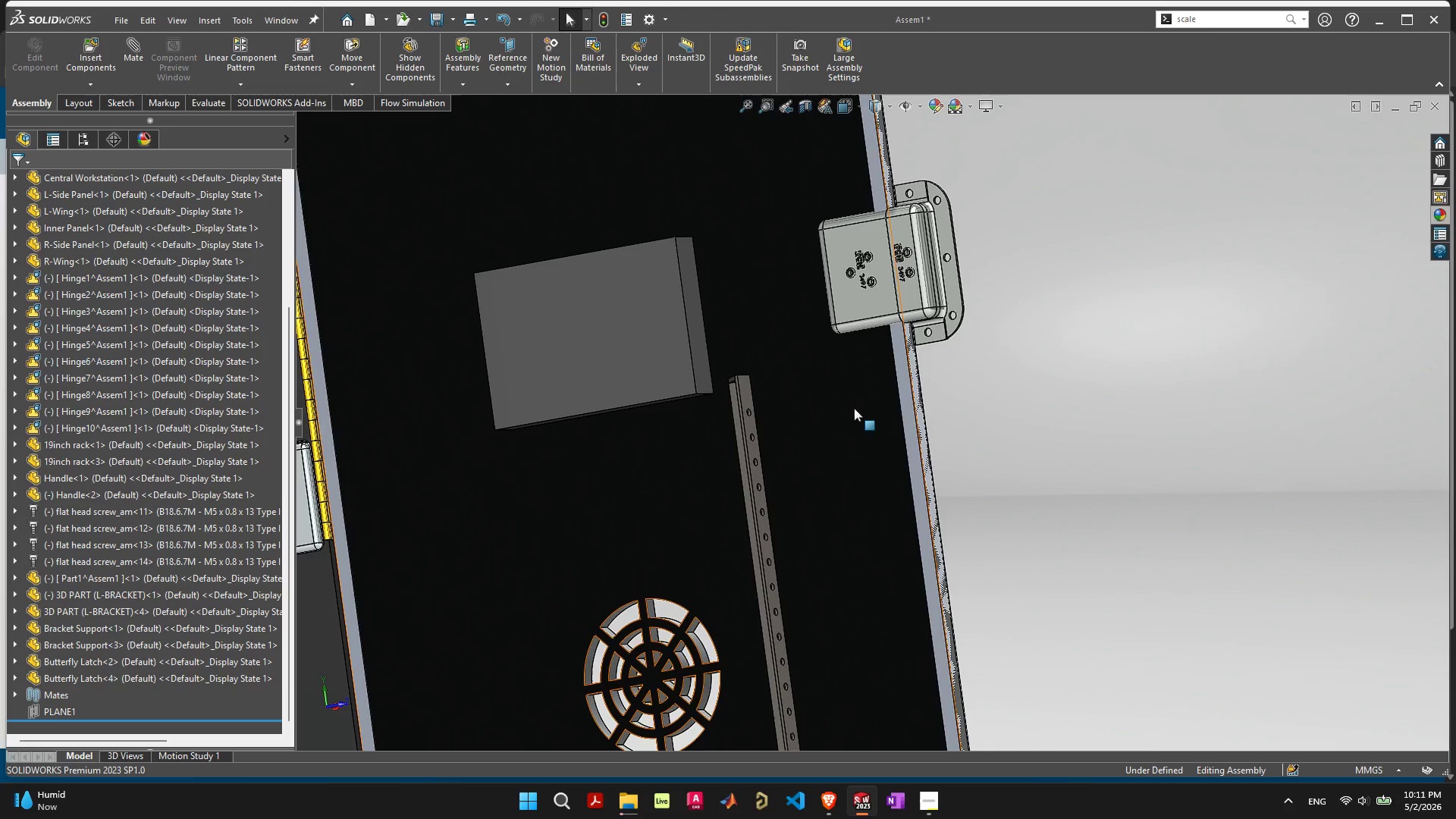 
left_click([840, 408])
 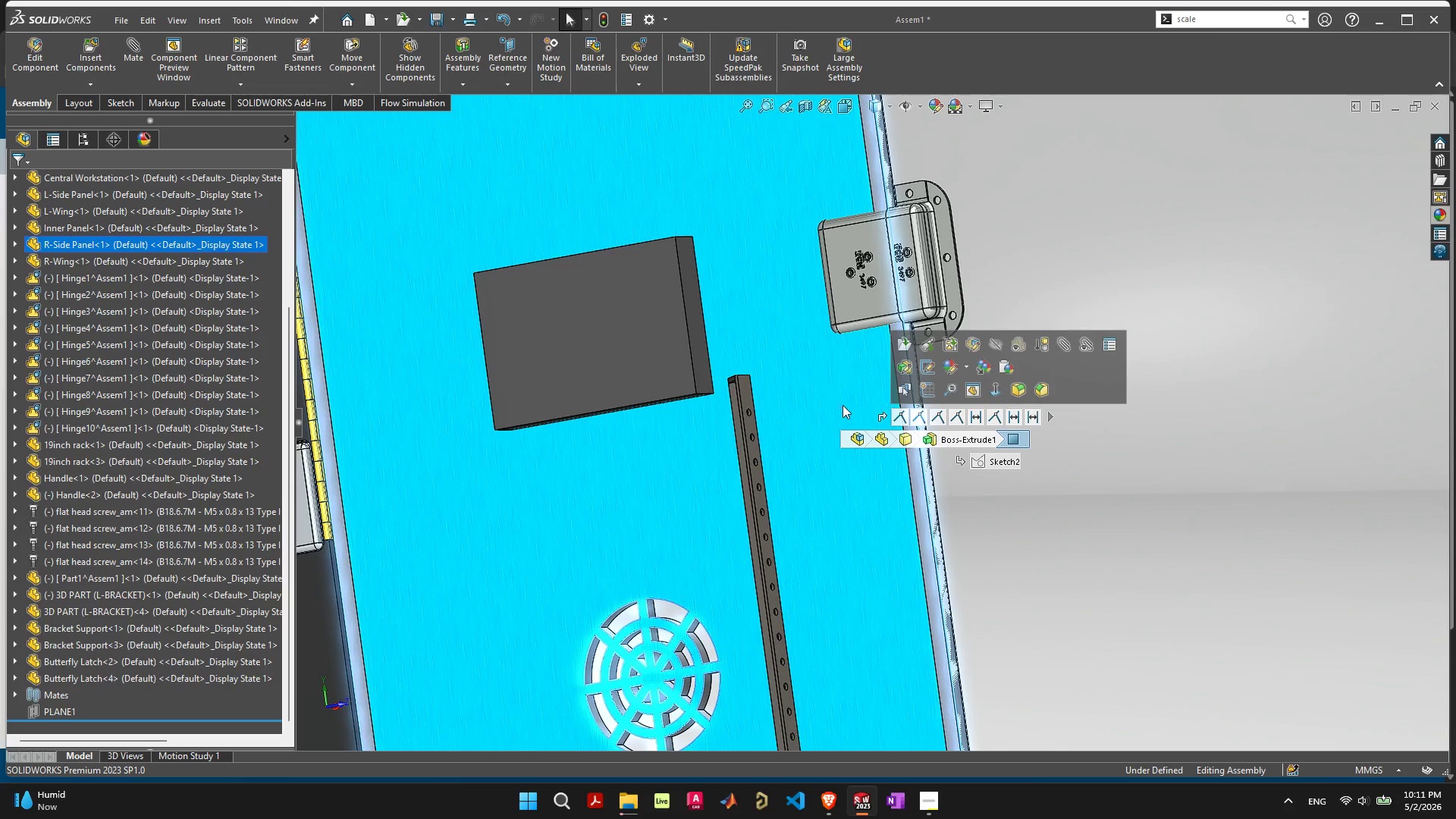 
mouse_move([887, 384])
 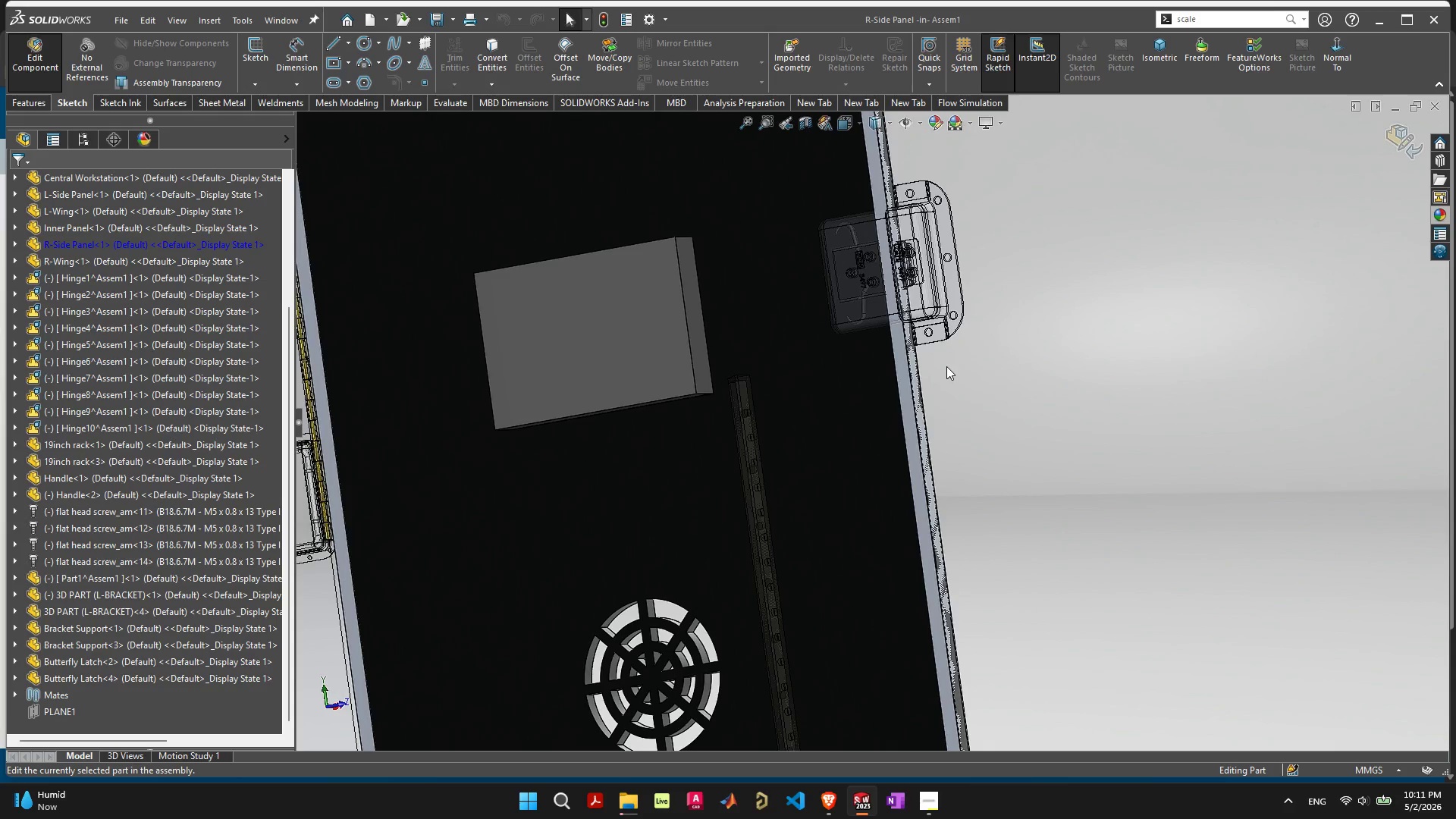 
wait(5.68)
 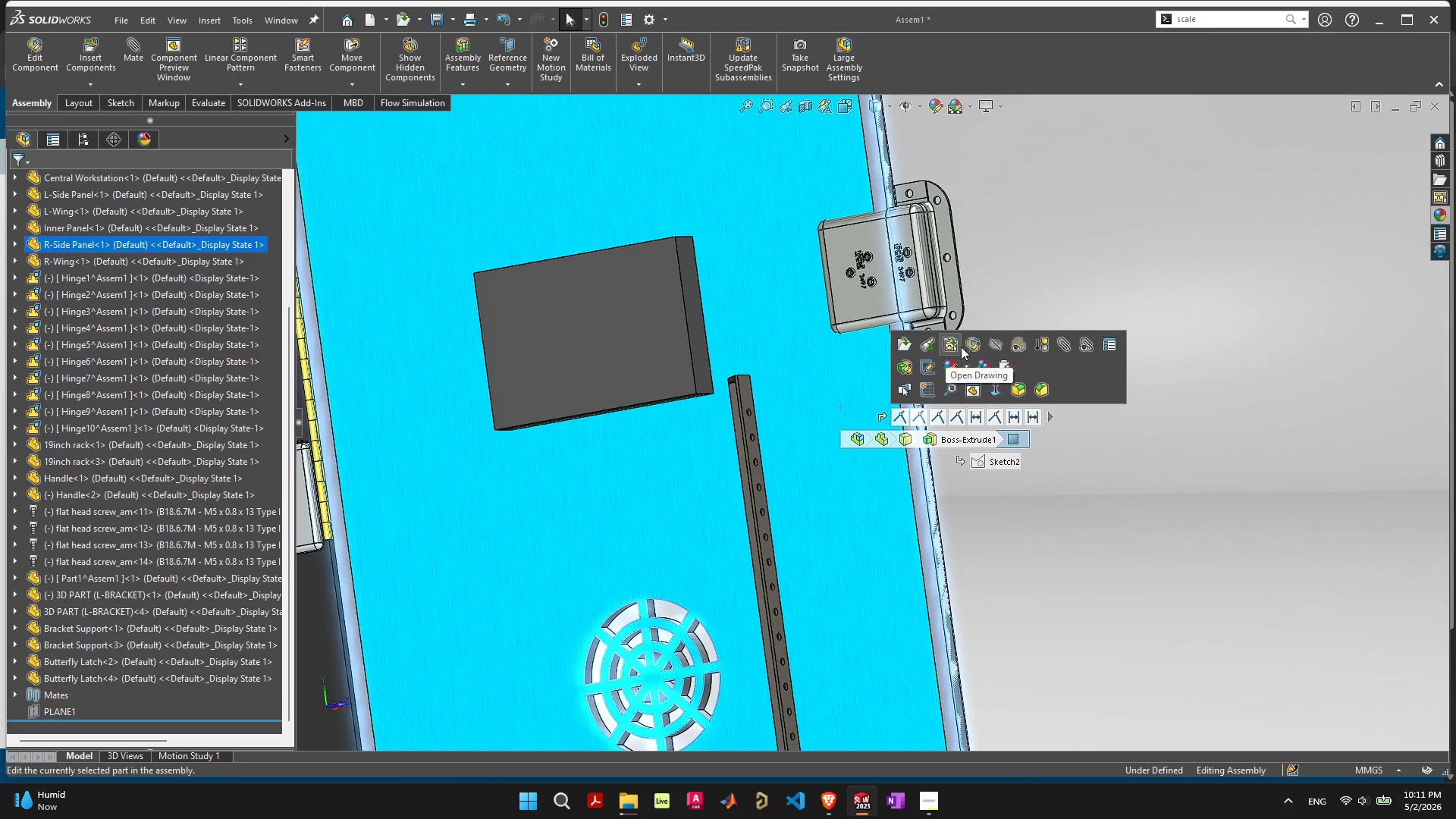 
left_click([854, 425])
 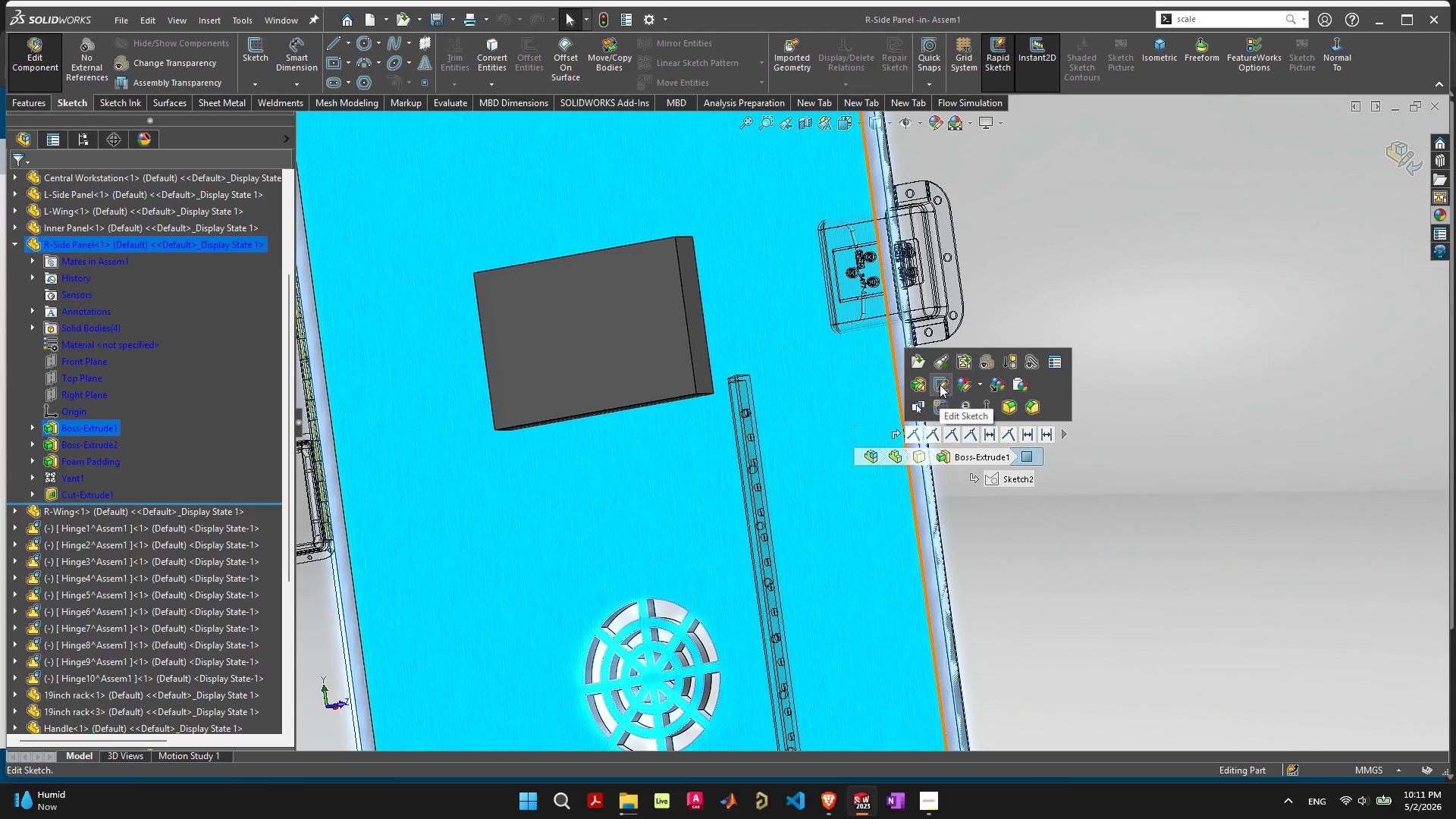 
wait(15.56)
 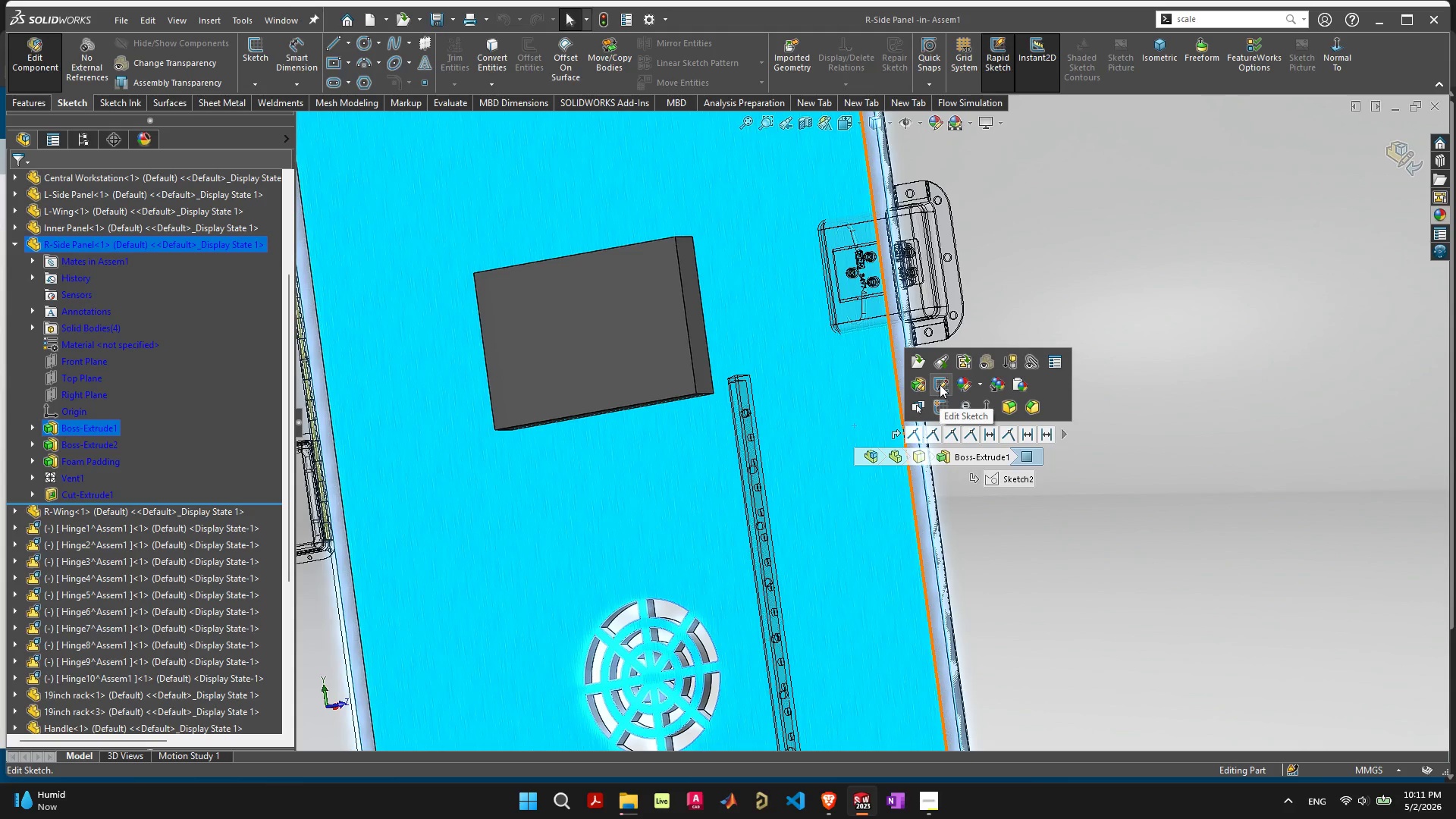 
left_click([945, 406])
 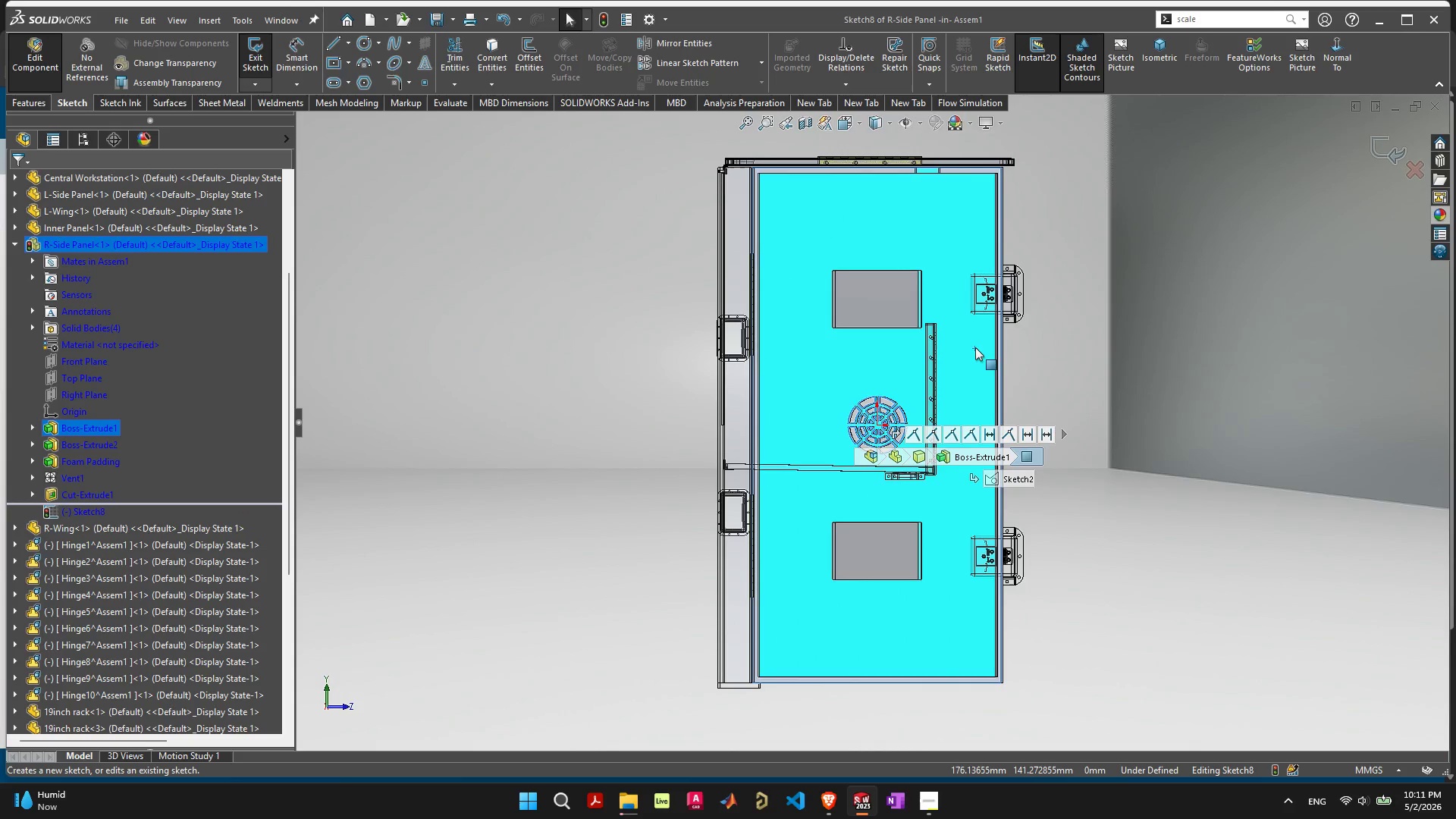 
scroll: coordinate [927, 286], scroll_direction: up, amount: 12.0
 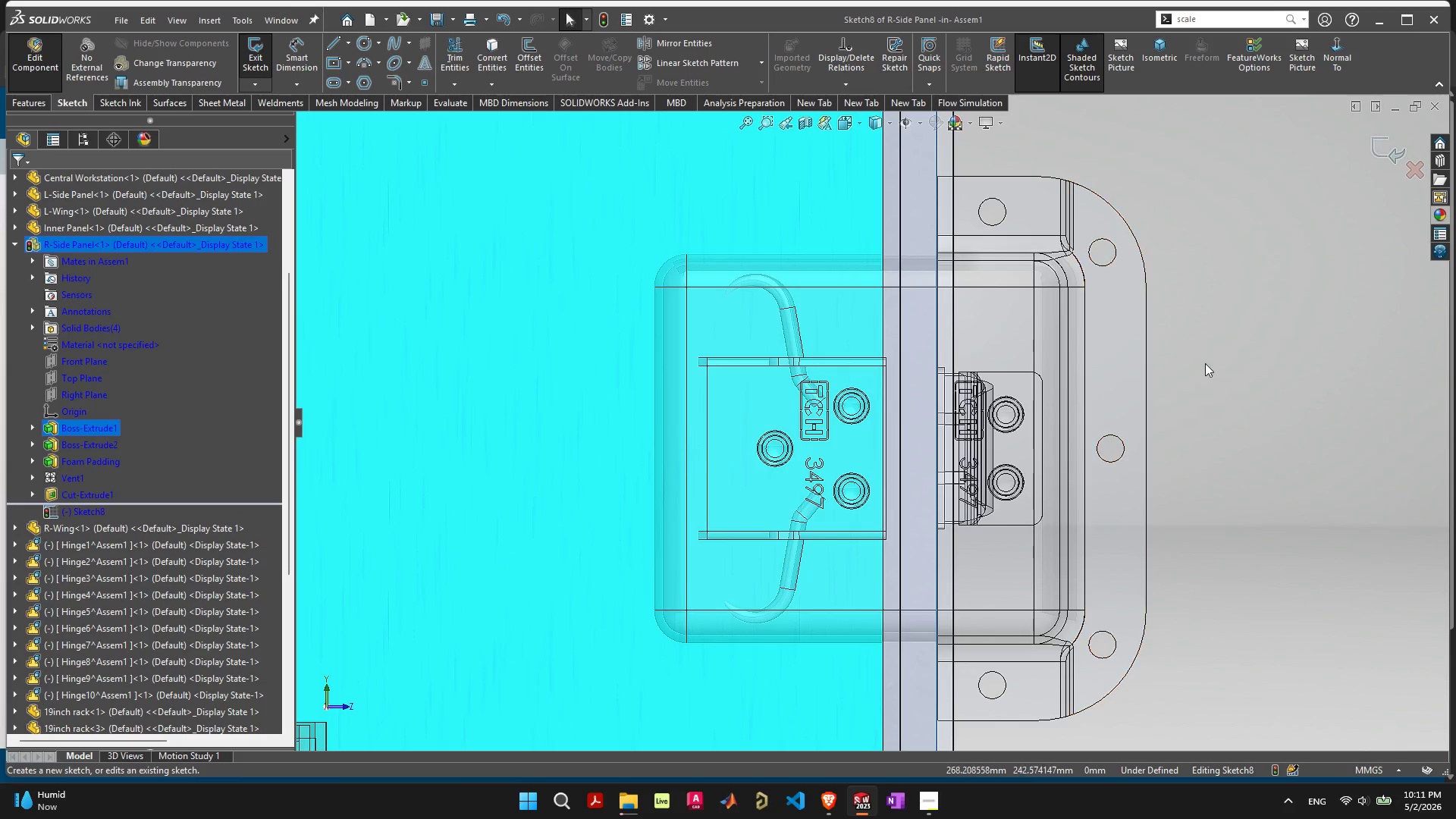 
wait(7.62)
 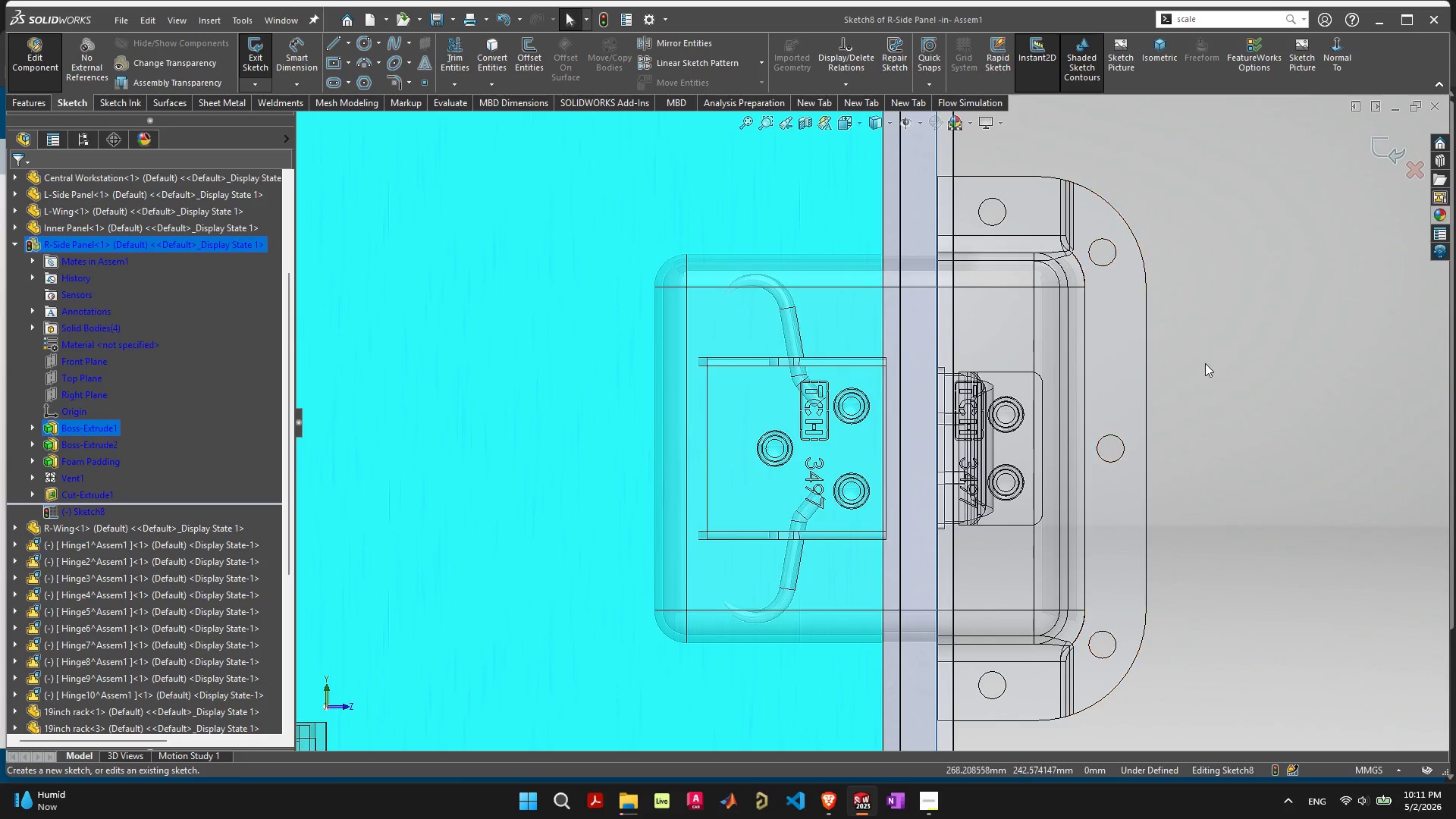 
left_click_drag(start_coordinate=[958, 251], to_coordinate=[641, 244])
 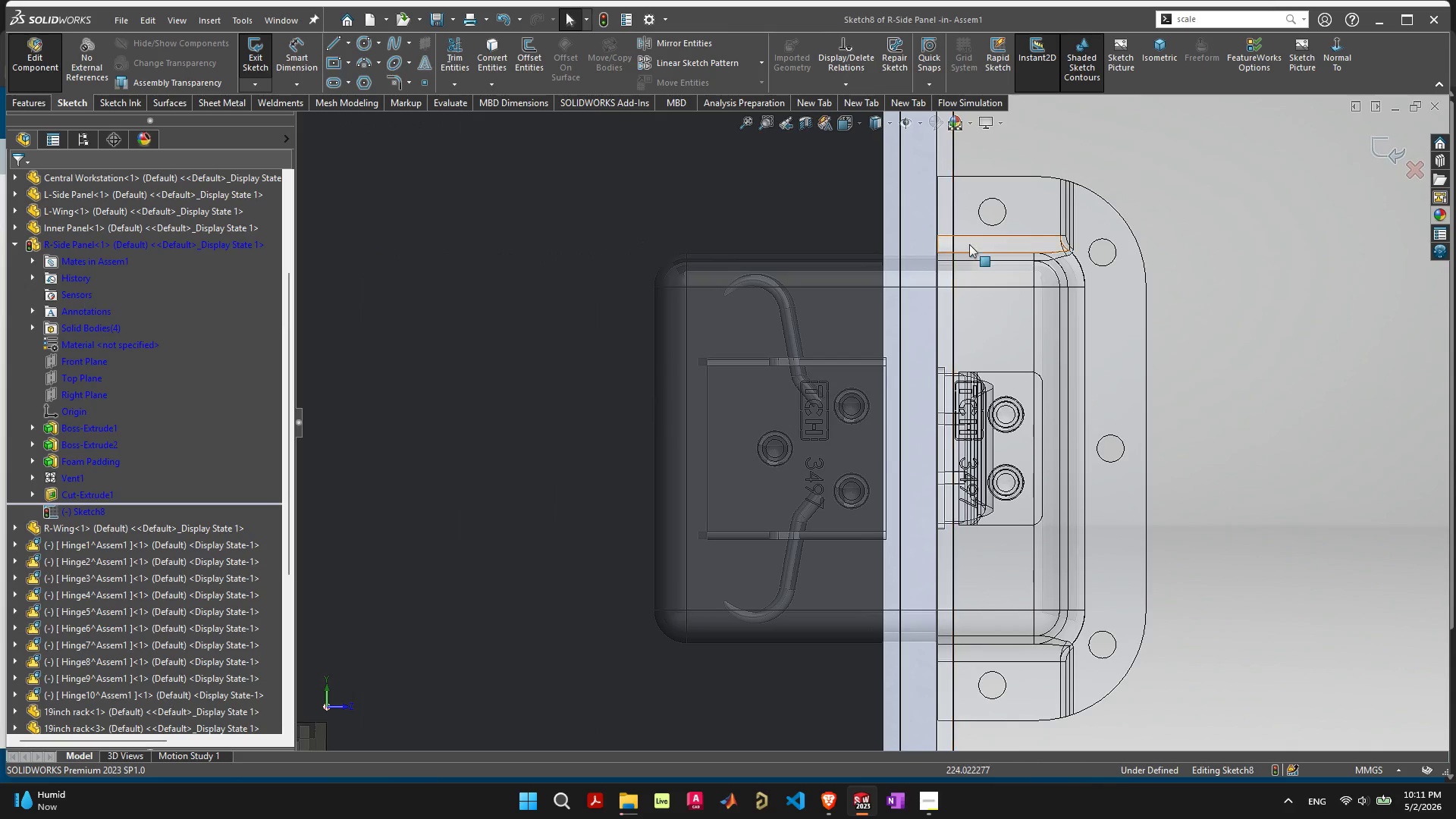 
key(Escape)
 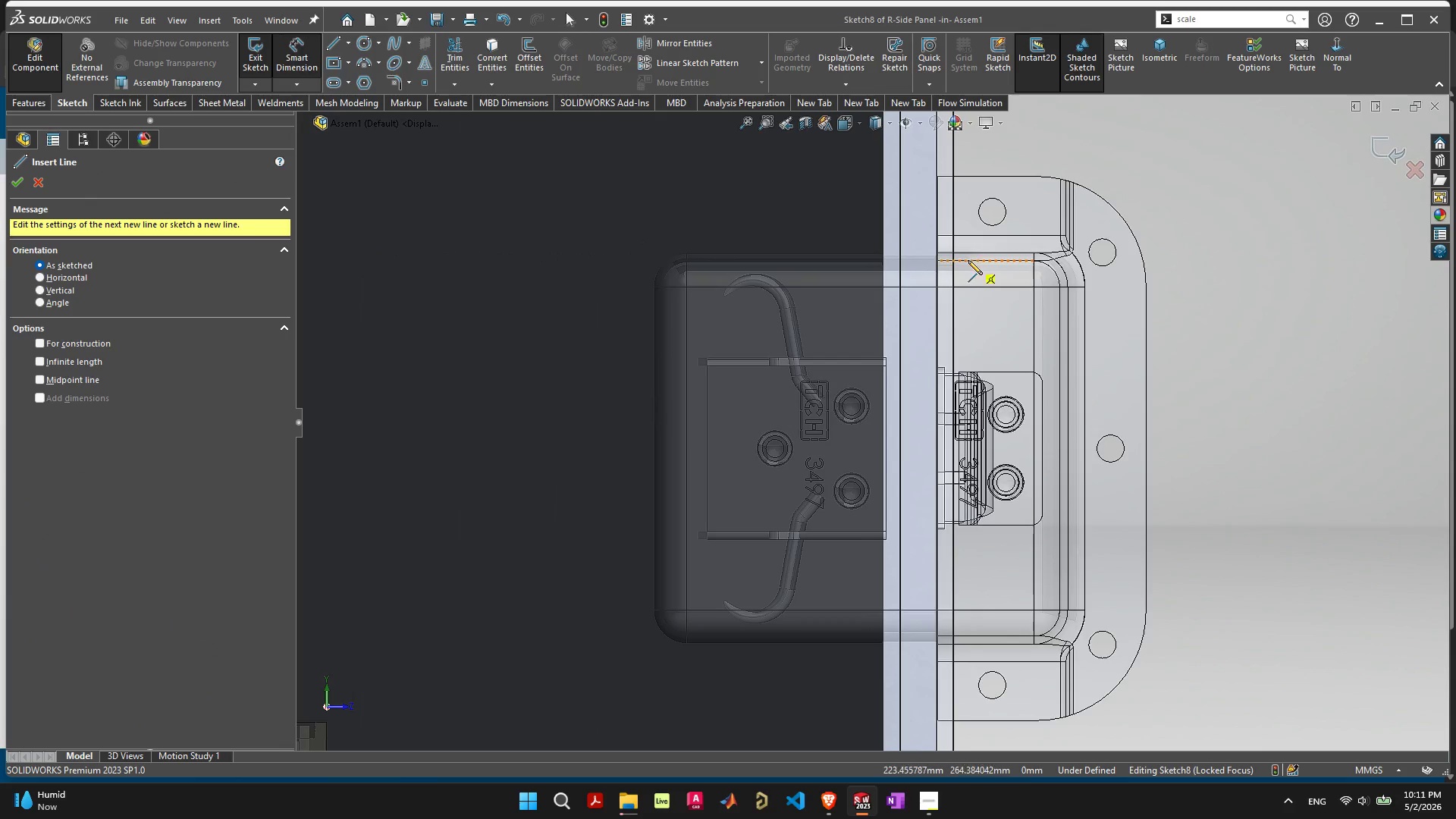 
hold_key(key=ControlLeft, duration=1.3)
left_click_drag(start_coordinate=[963, 249], to_coordinate=[653, 253])
 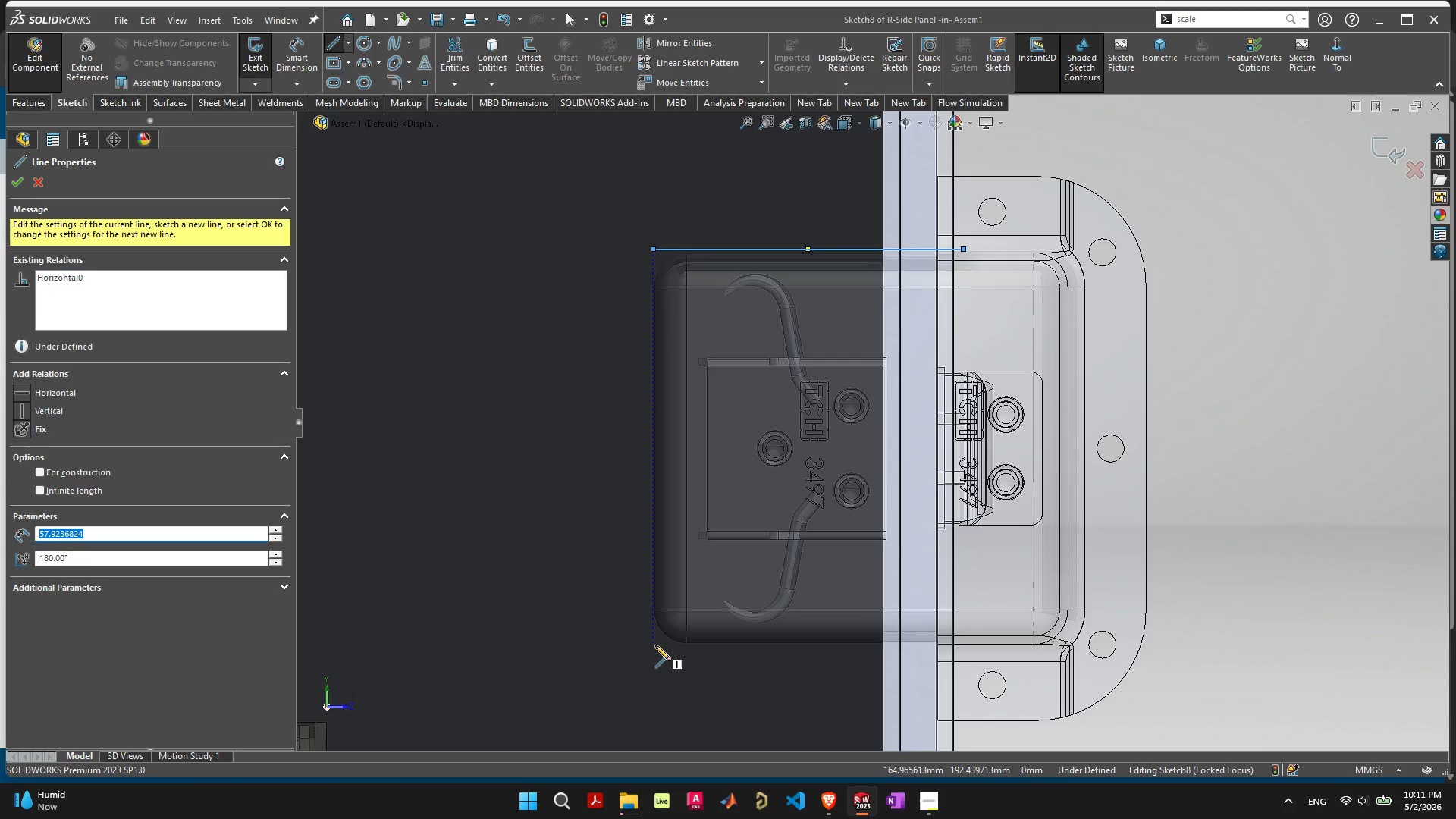 
hold_key(key=ControlLeft, duration=3.53)
 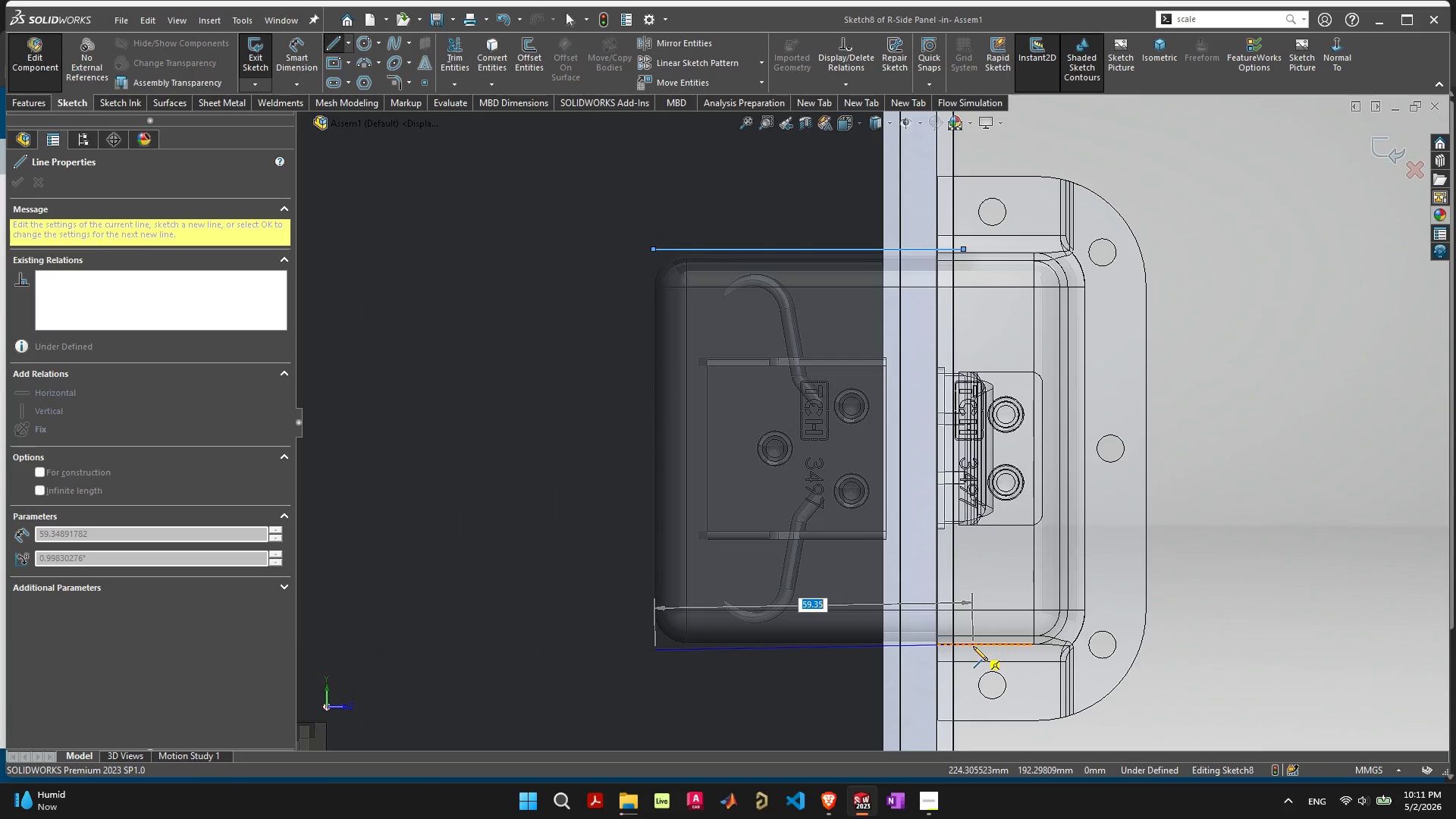 
hold_key(key=ControlLeft, duration=4.47)
 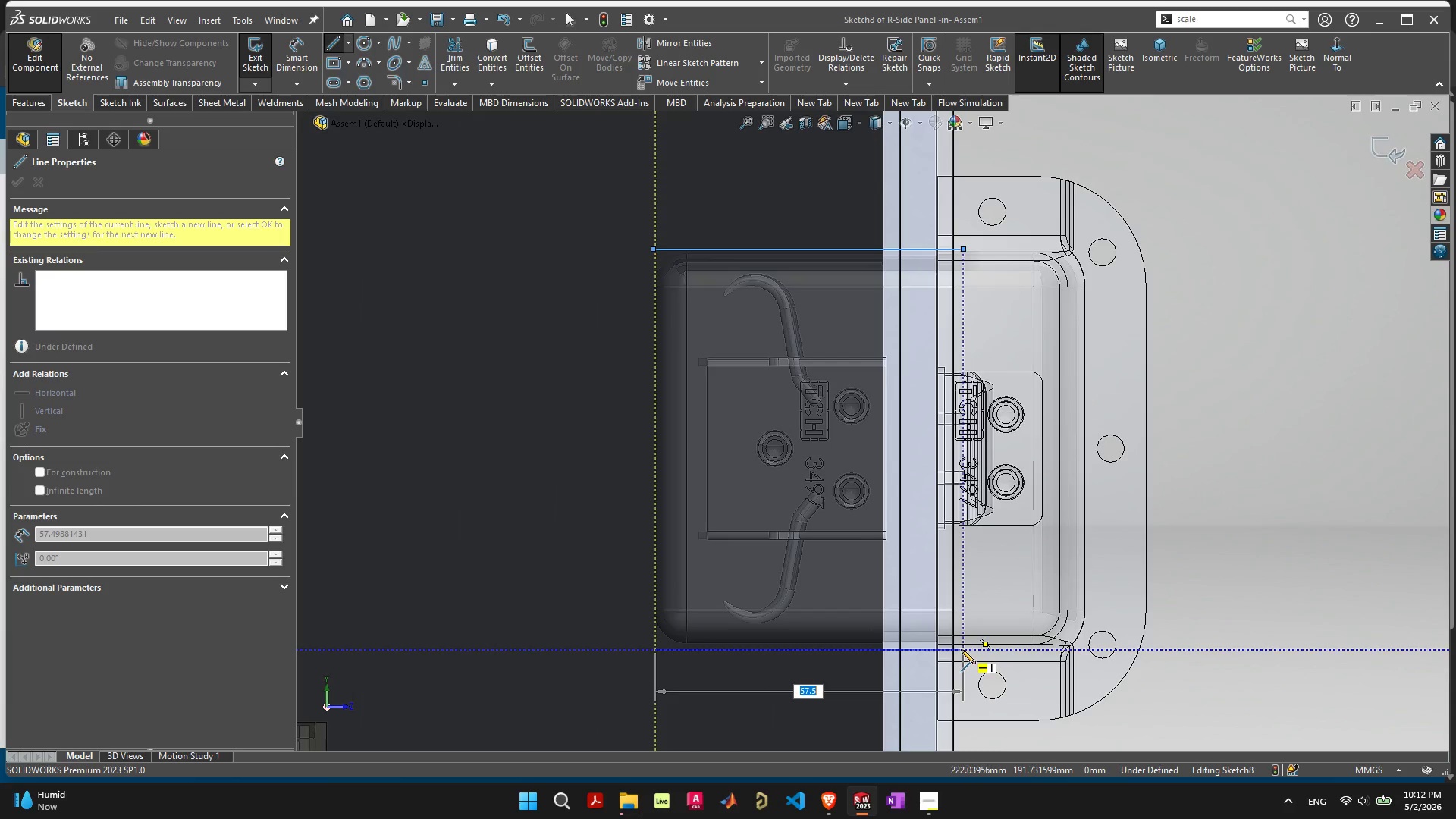 
left_click([961, 649])
 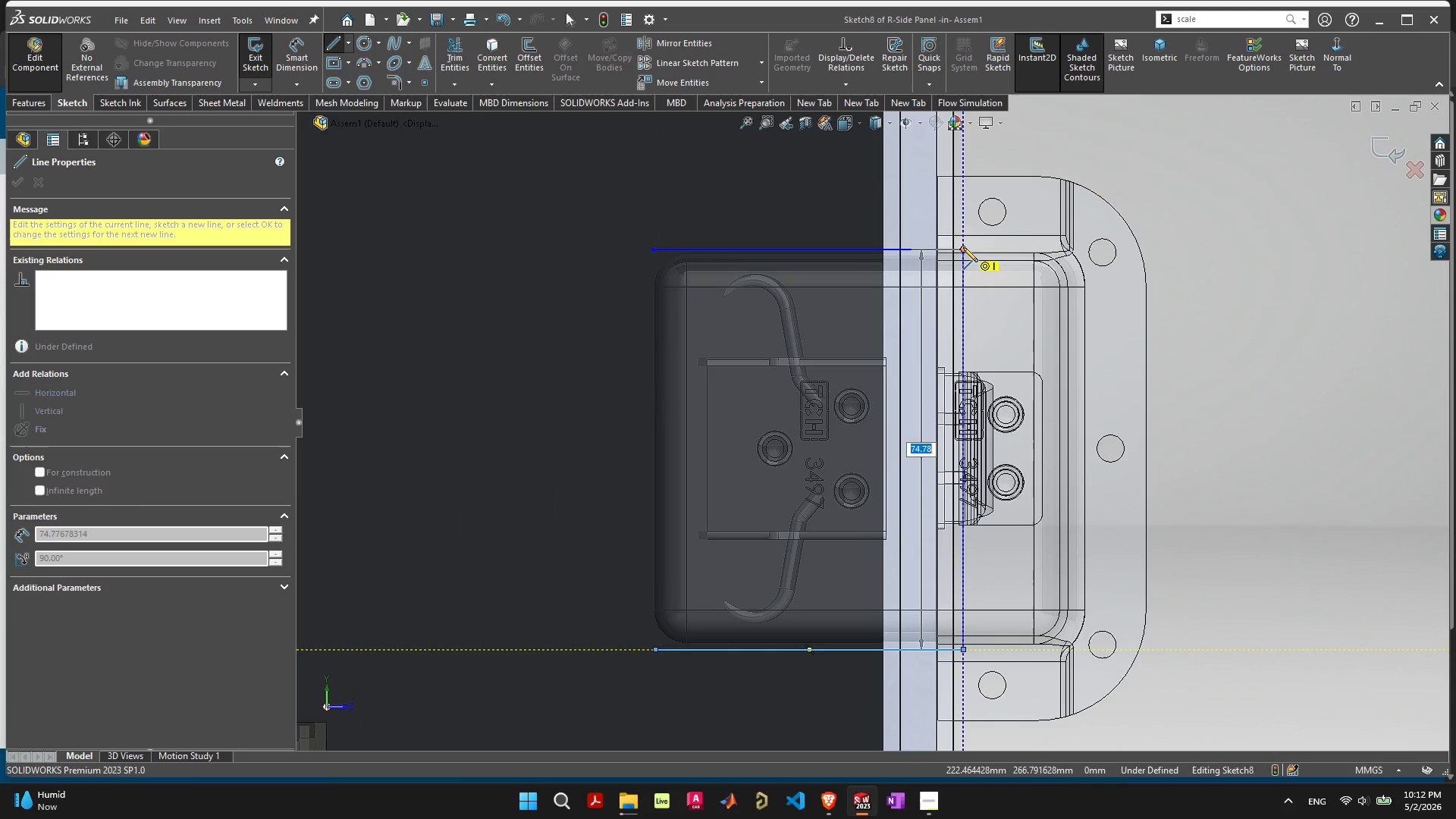 
left_click([965, 246])
 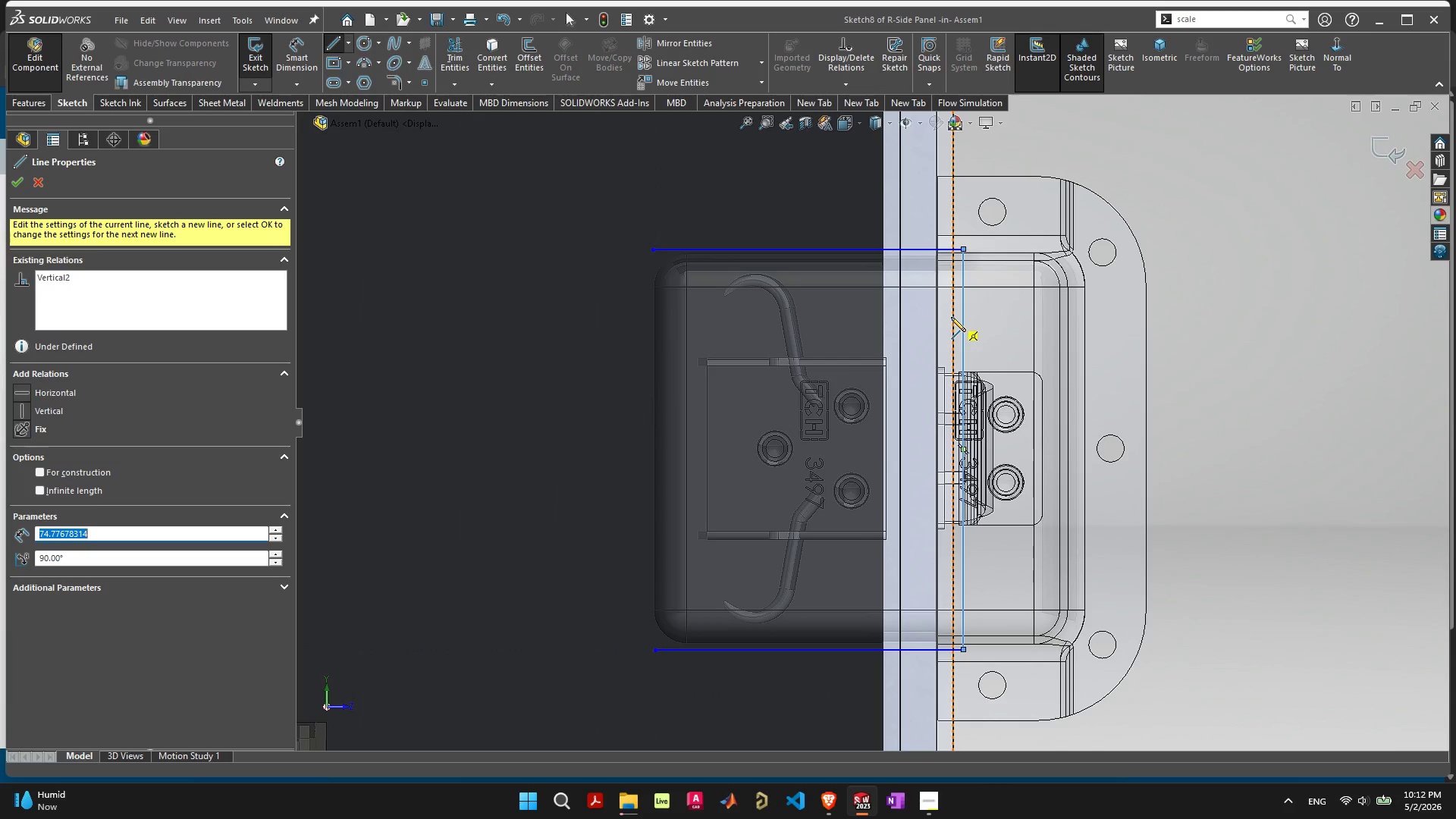 
key(Escape)
 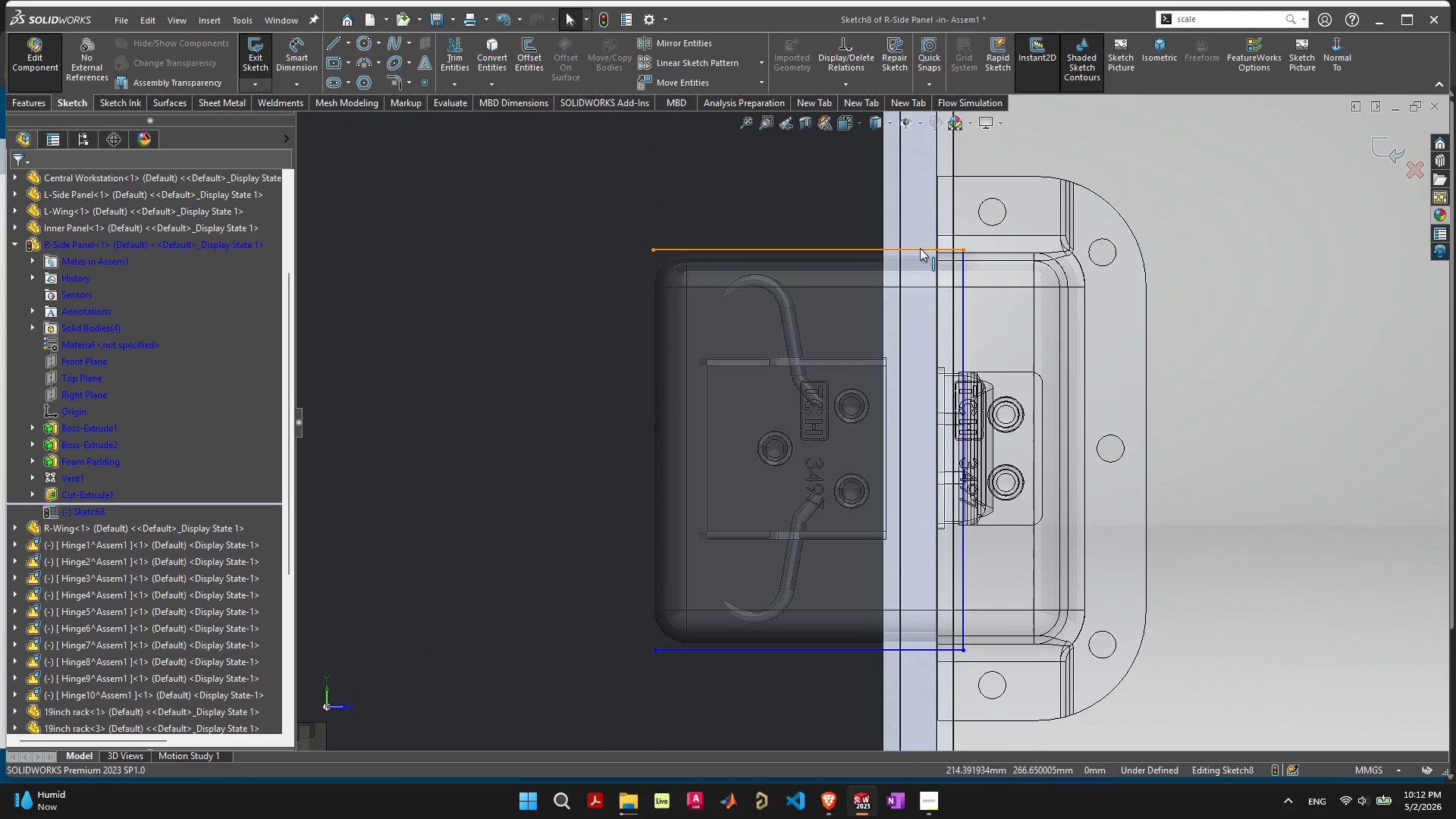 
left_click([920, 248])
 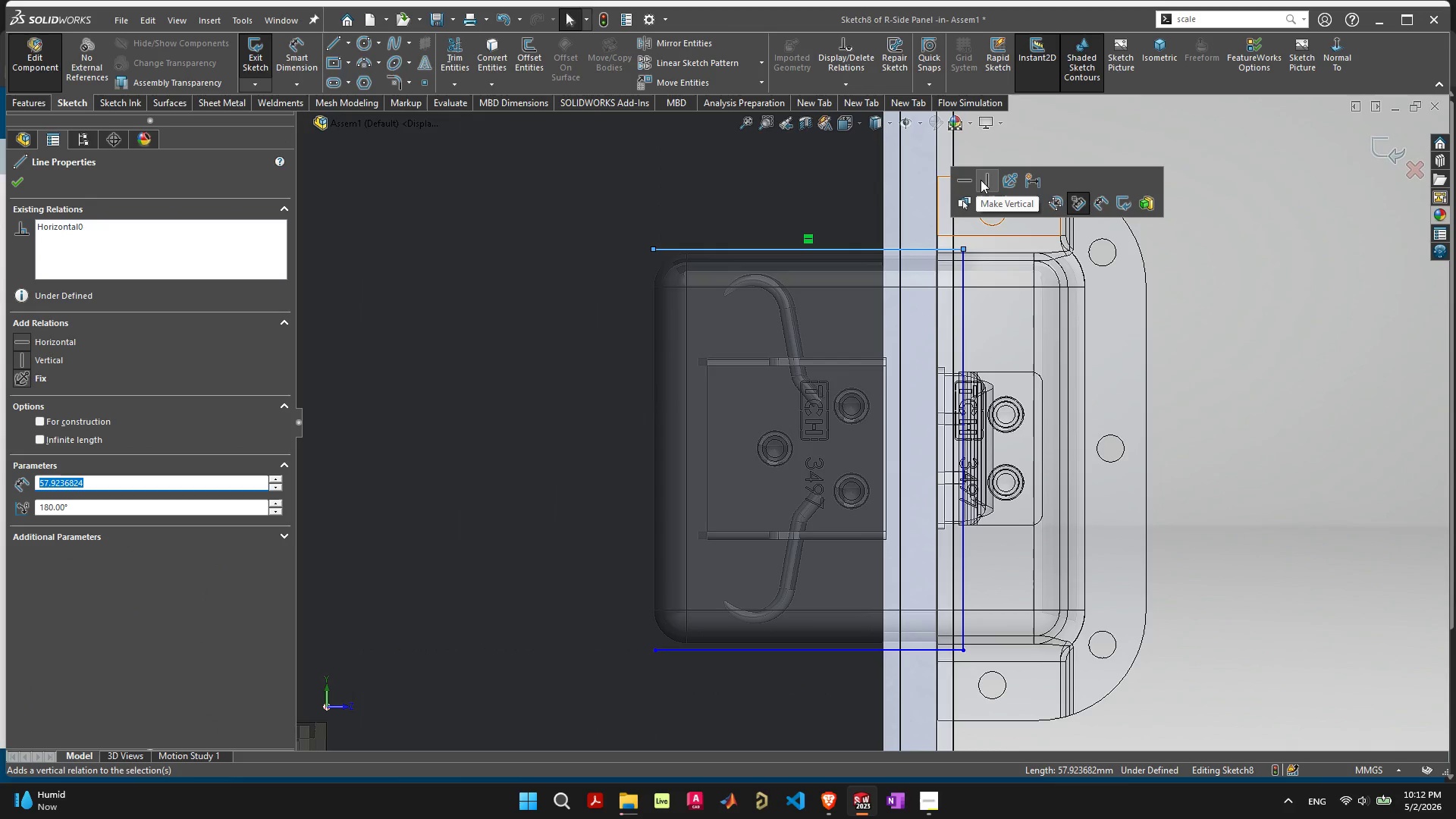 
left_click([971, 178])
 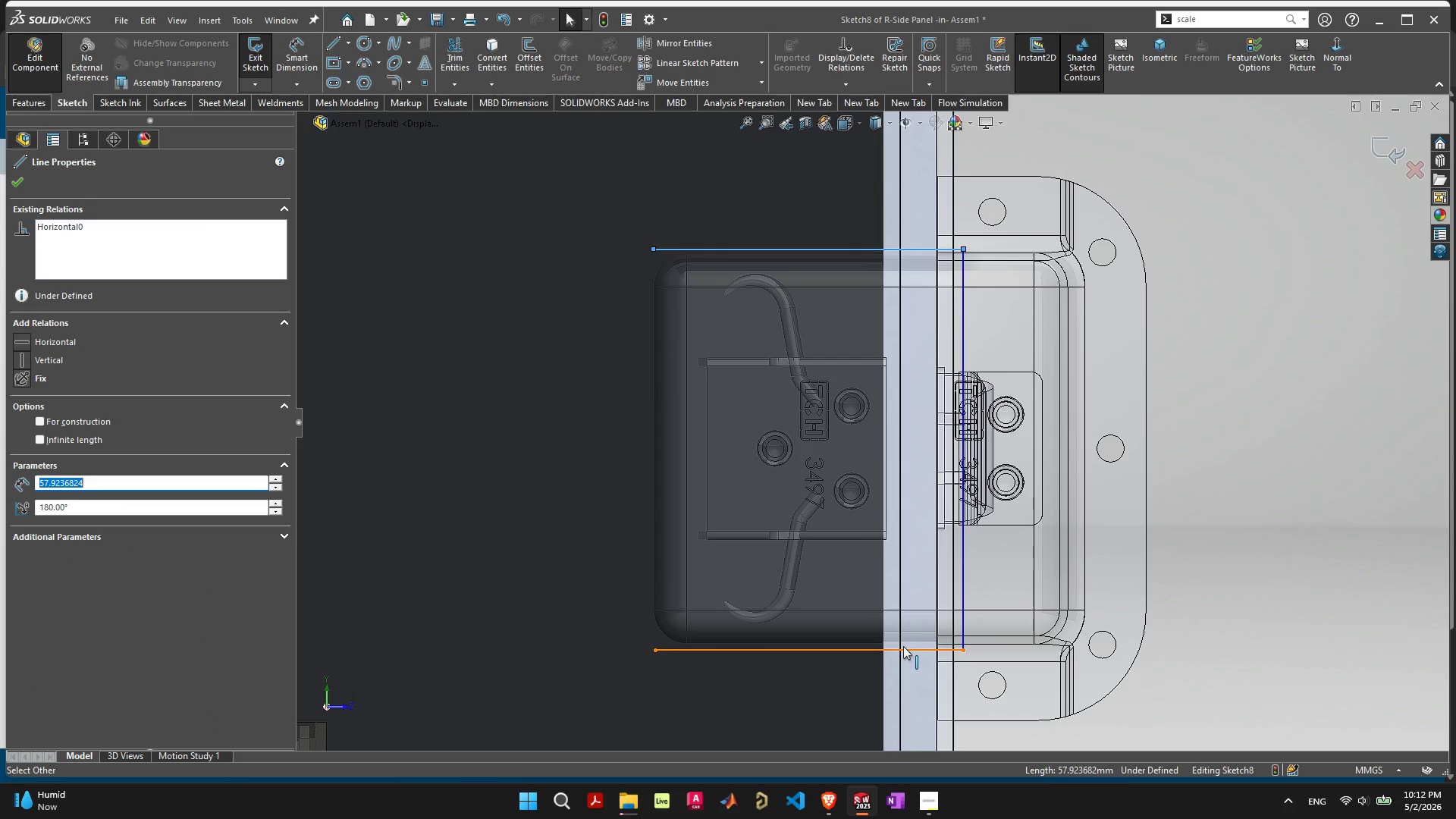 
left_click([903, 648])
 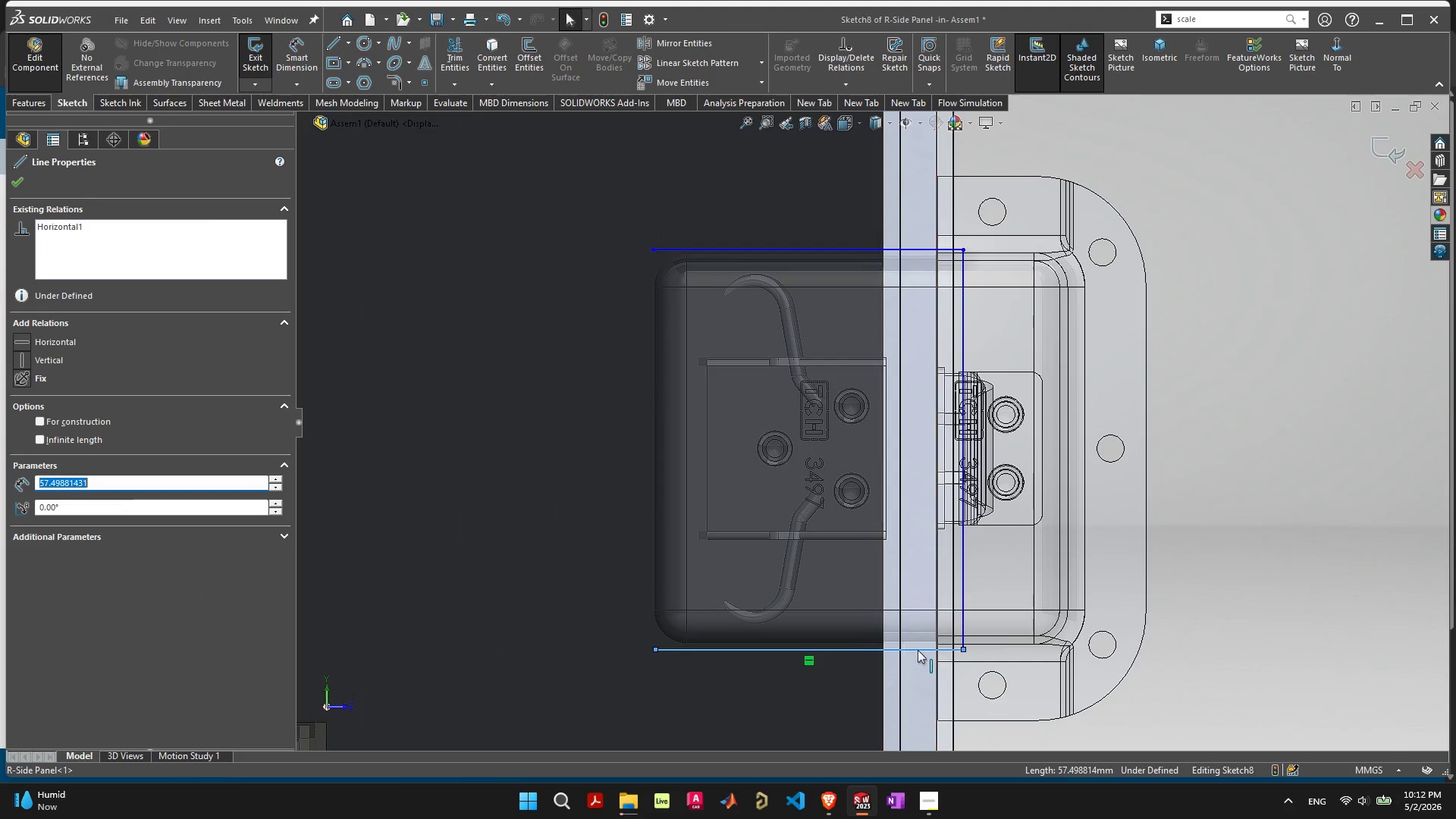 
left_click([924, 648])
 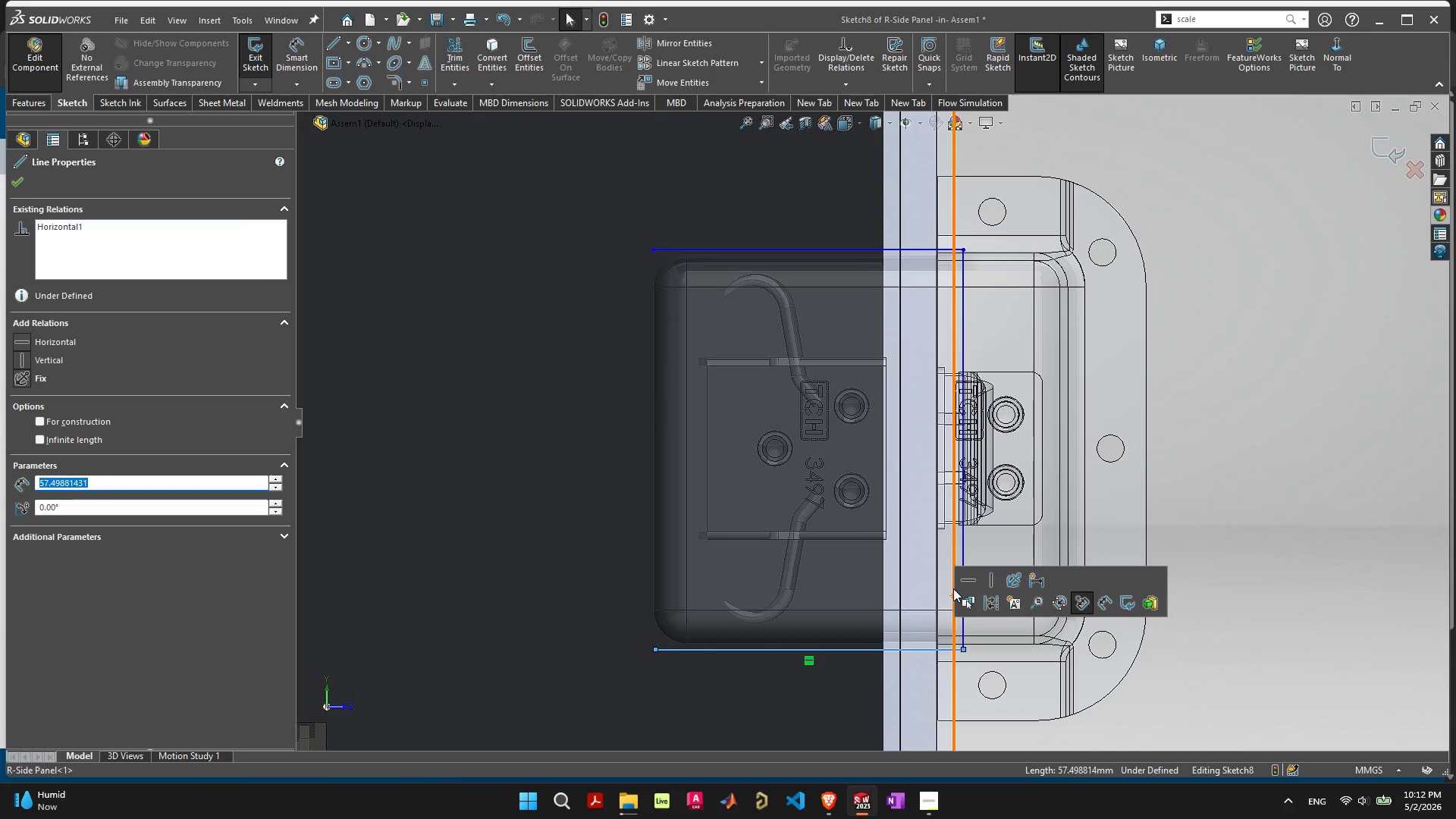 
left_click([969, 578])
 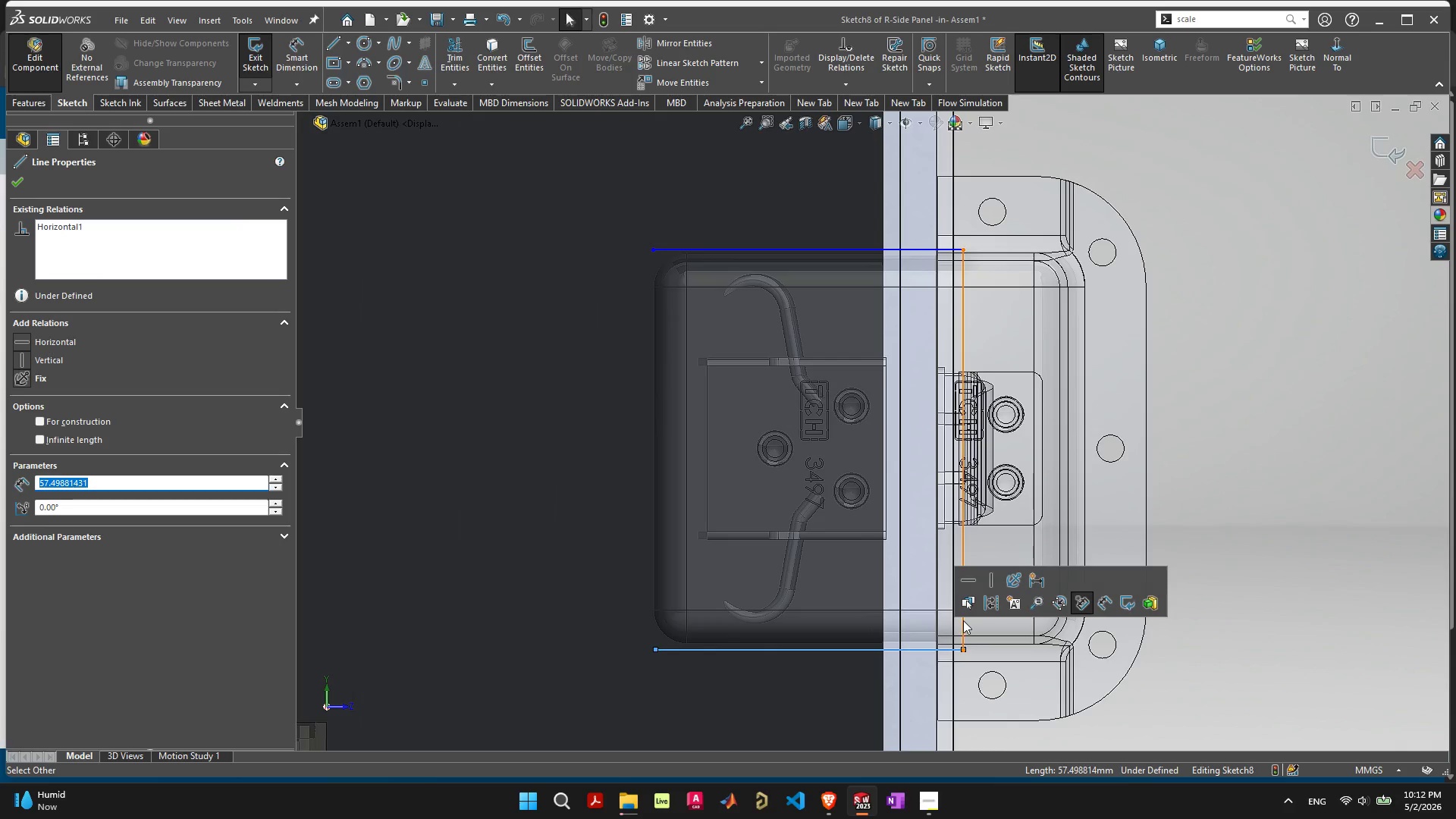 
left_click([964, 620])
 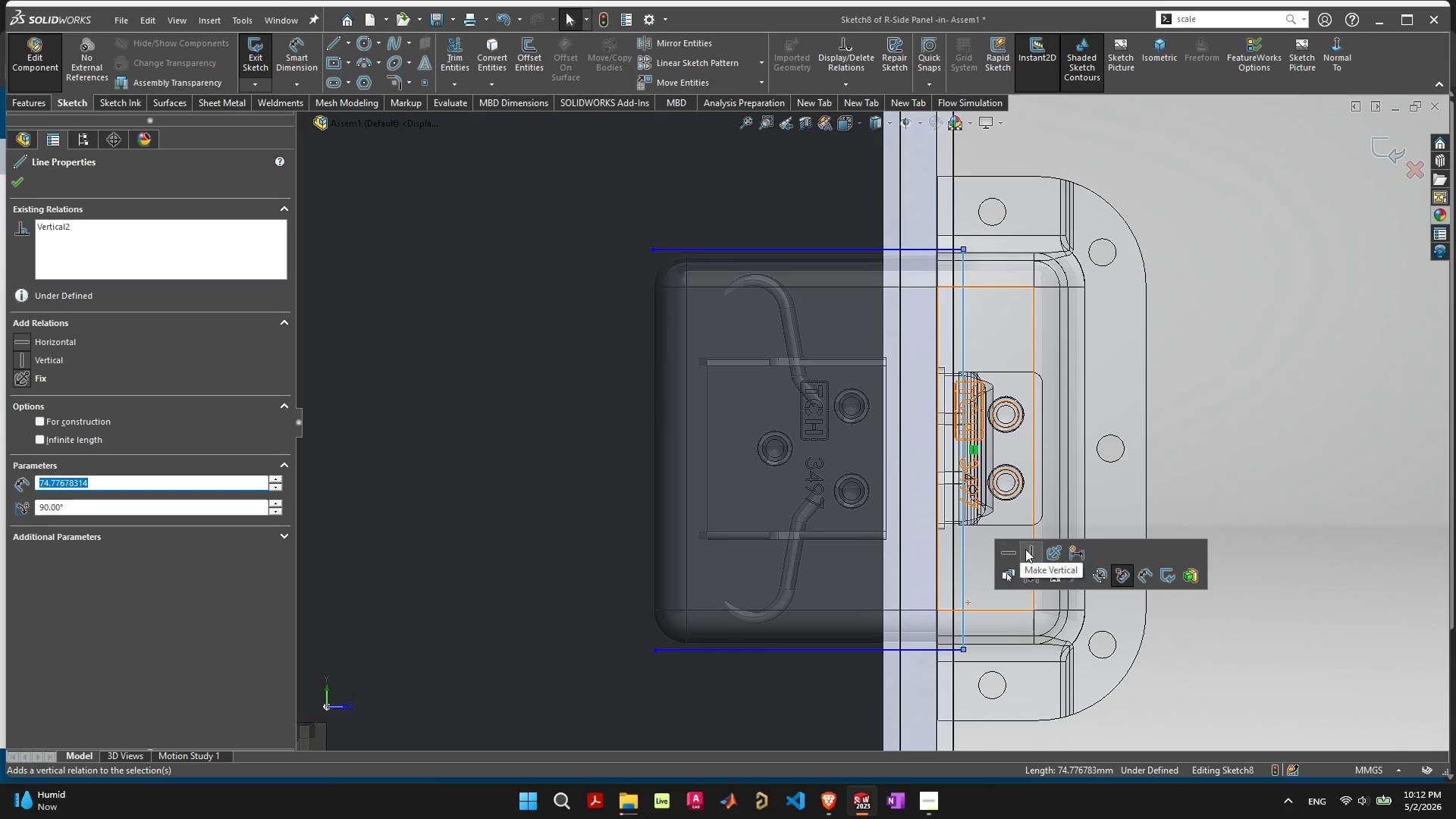 
left_click([1027, 550])
 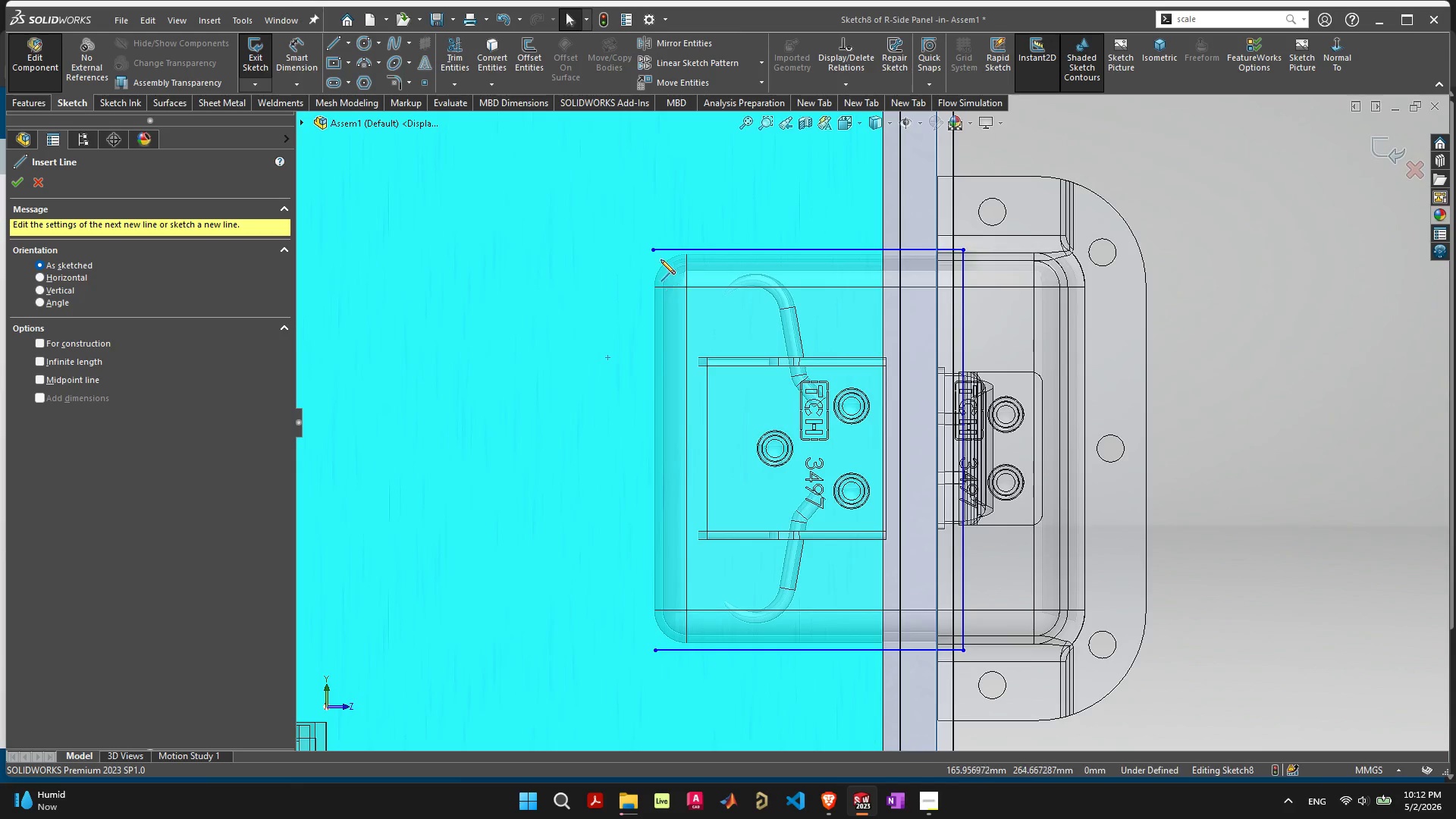 
left_click([654, 249])
 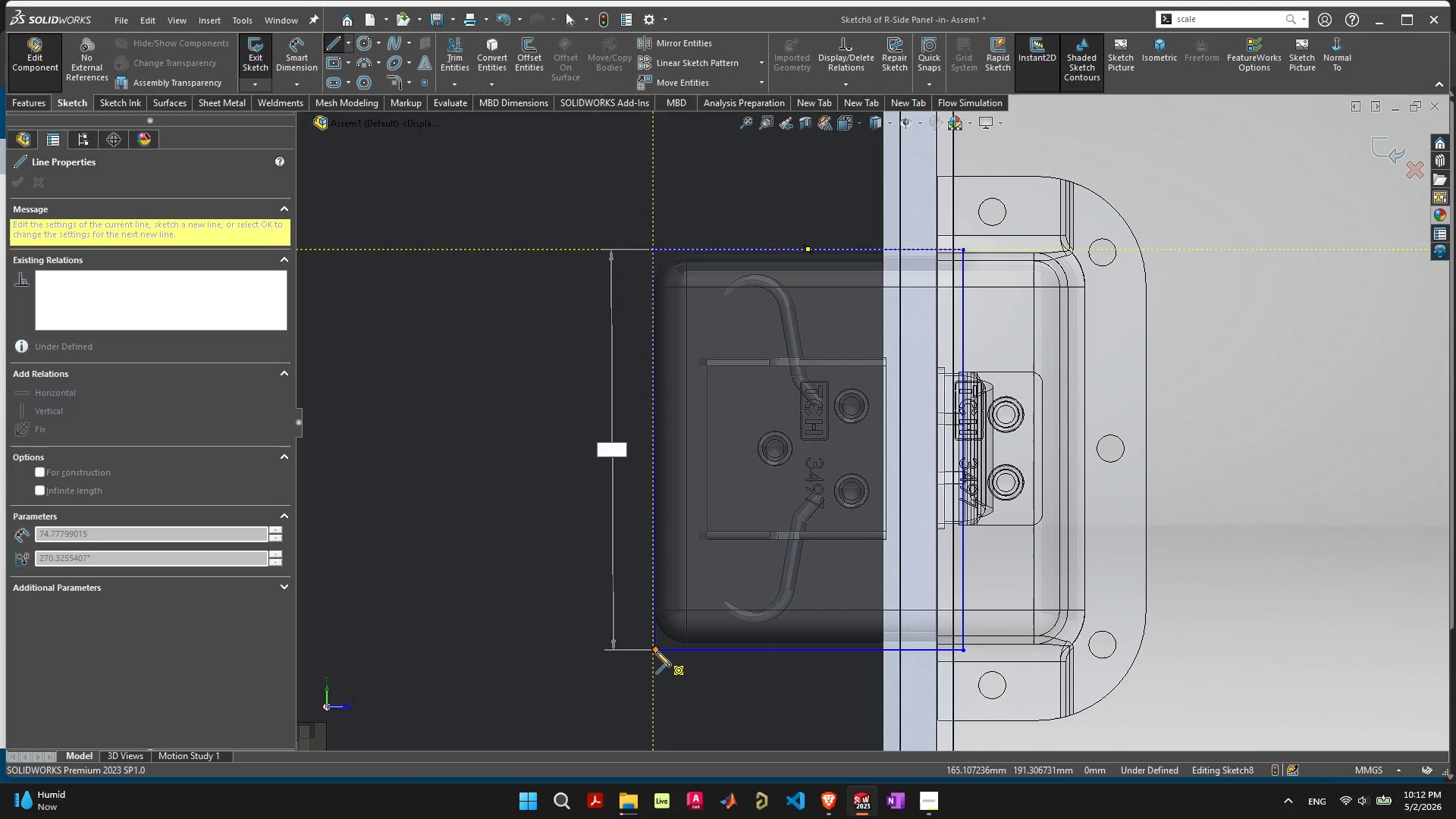 
left_click([656, 651])
 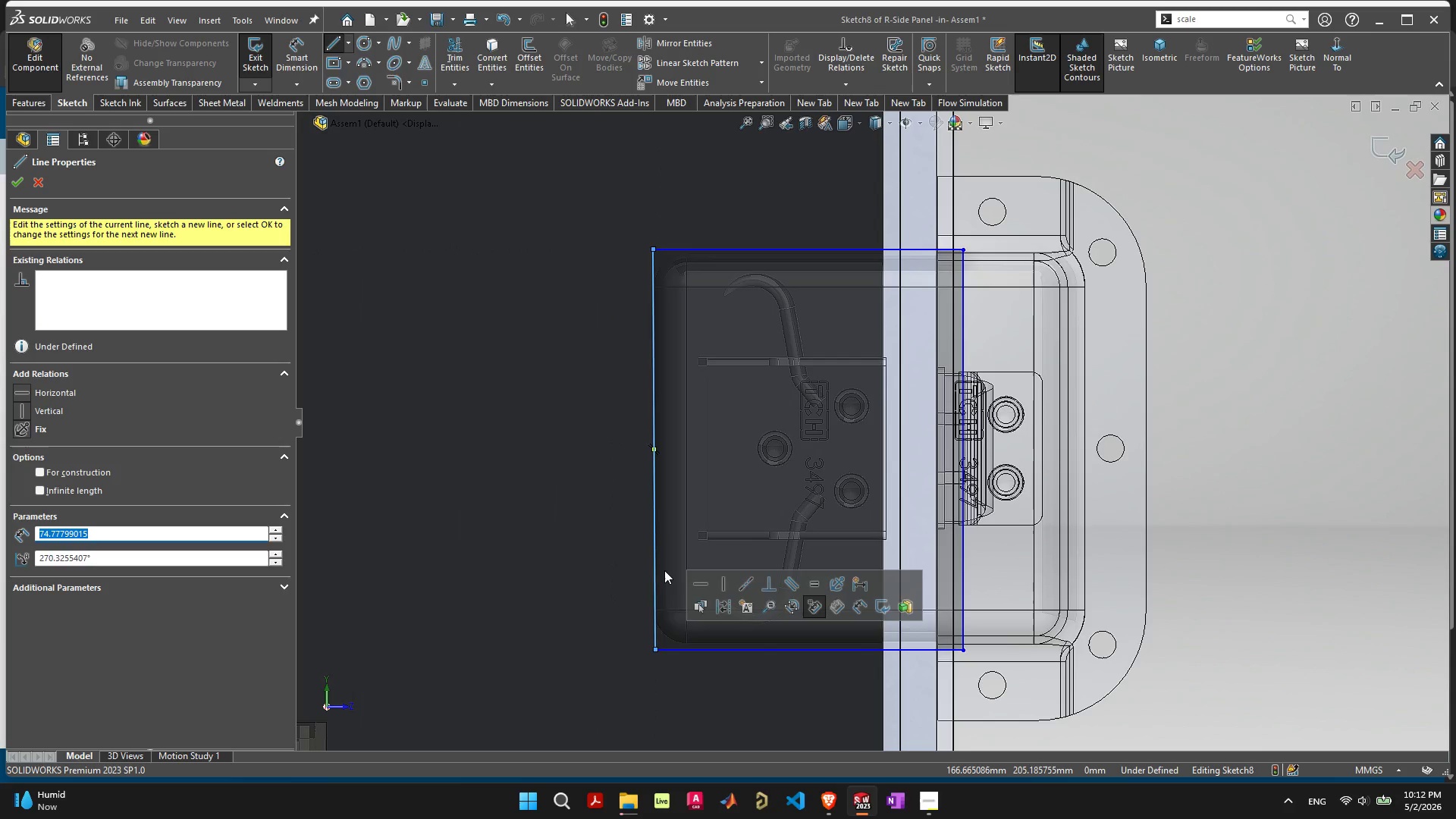 
key(Escape)
 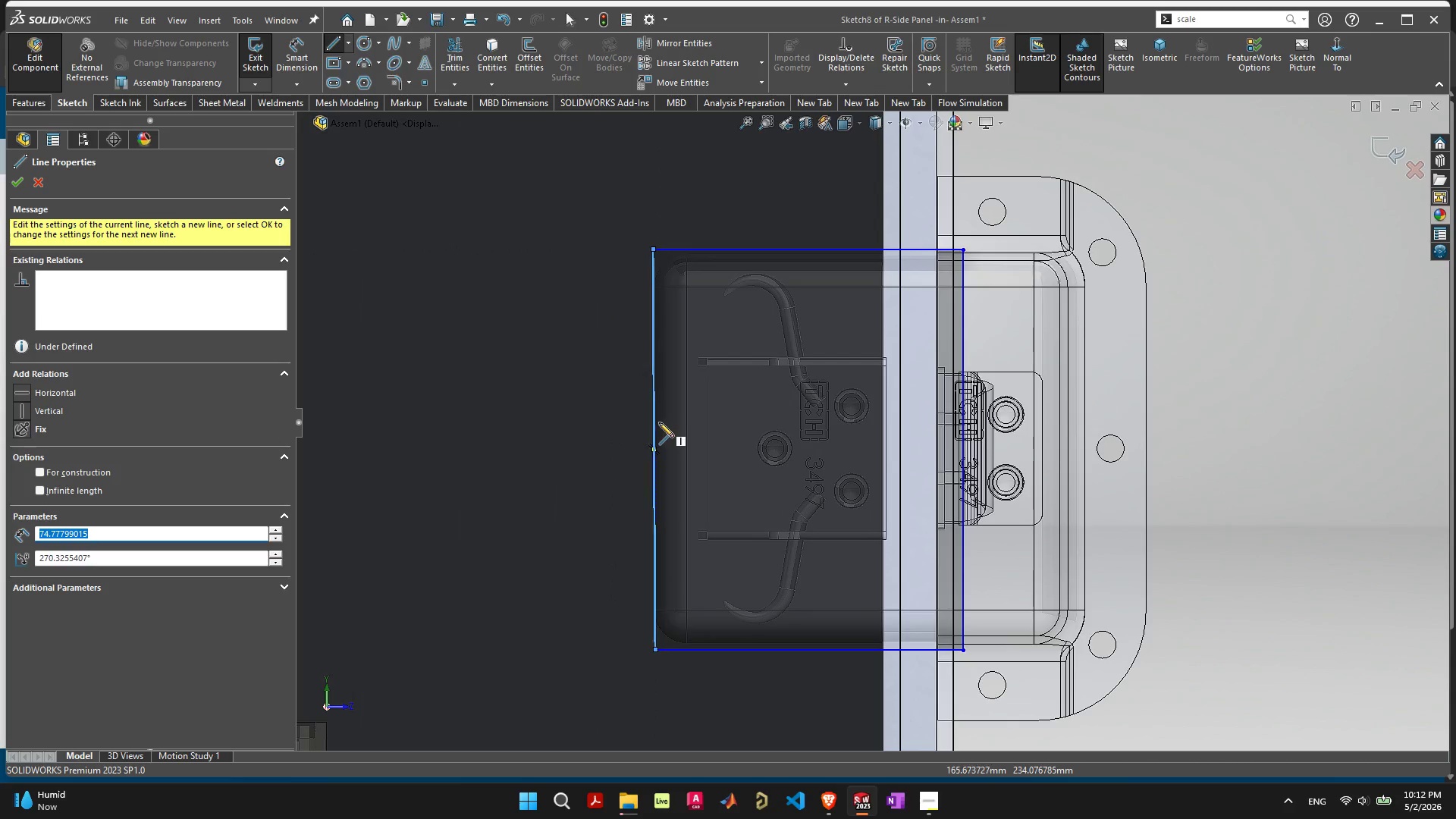 
key(Escape)
 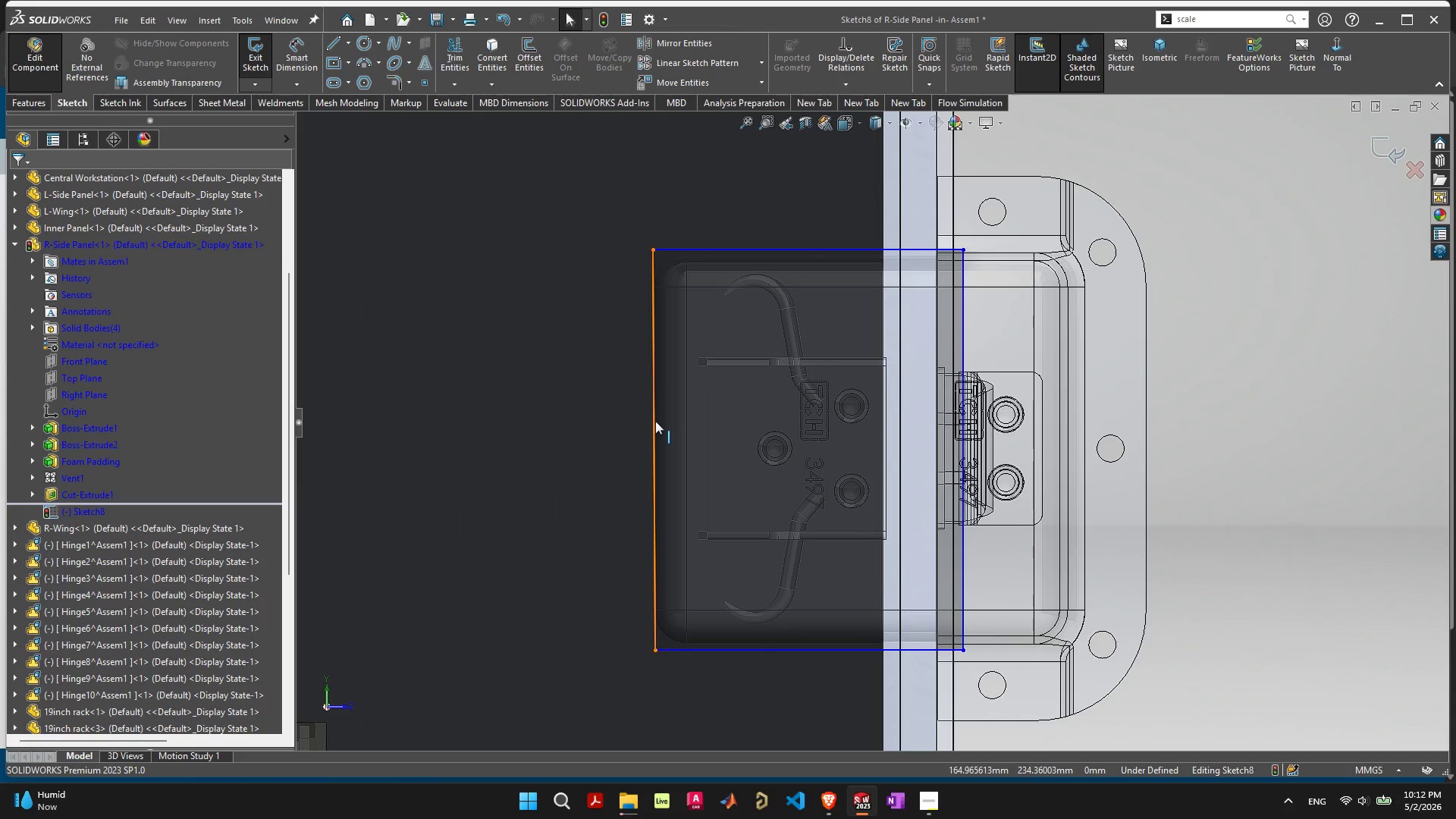 
left_click_drag(start_coordinate=[654, 420], to_coordinate=[638, 419])
 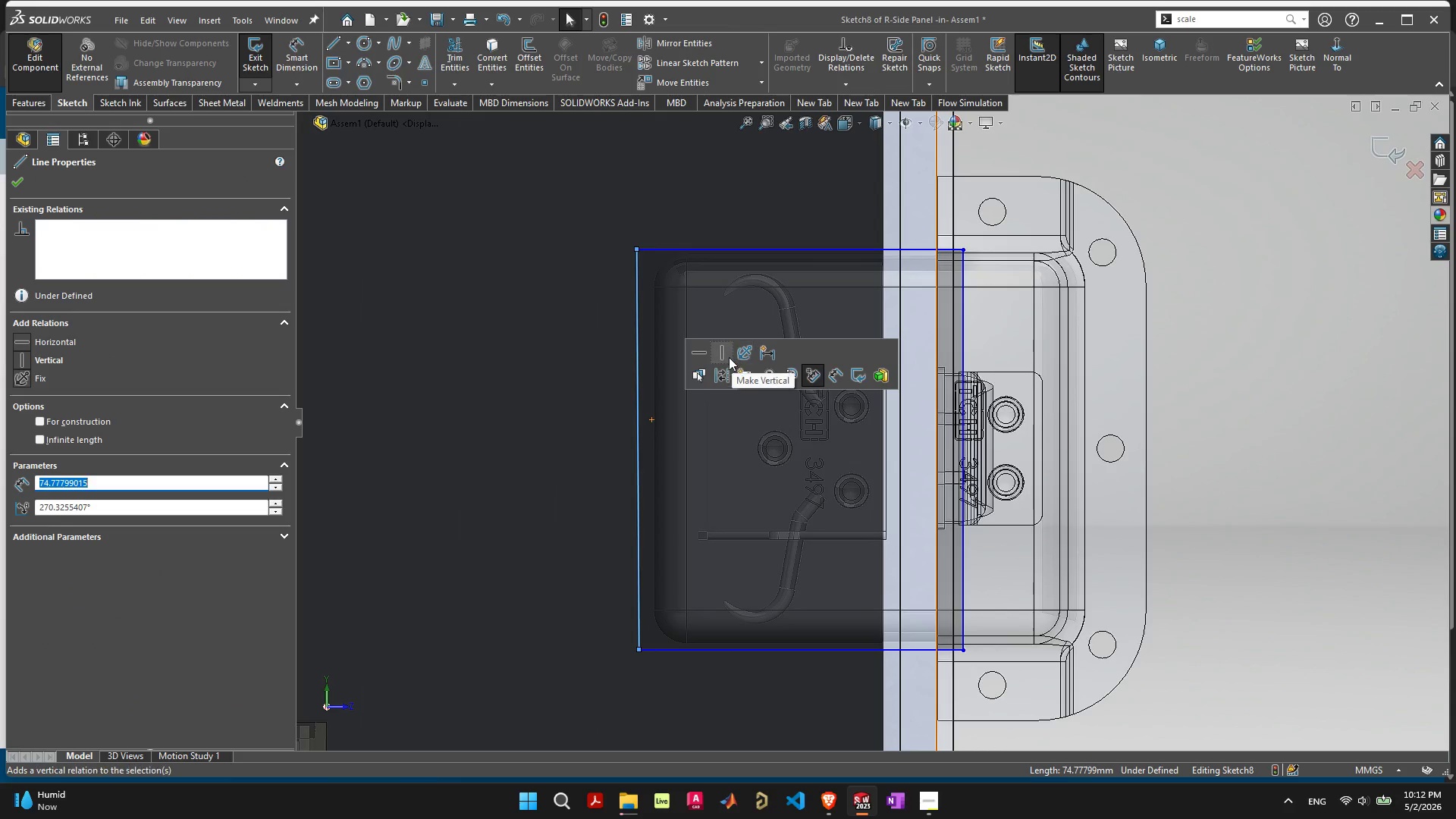 
left_click([726, 352])
 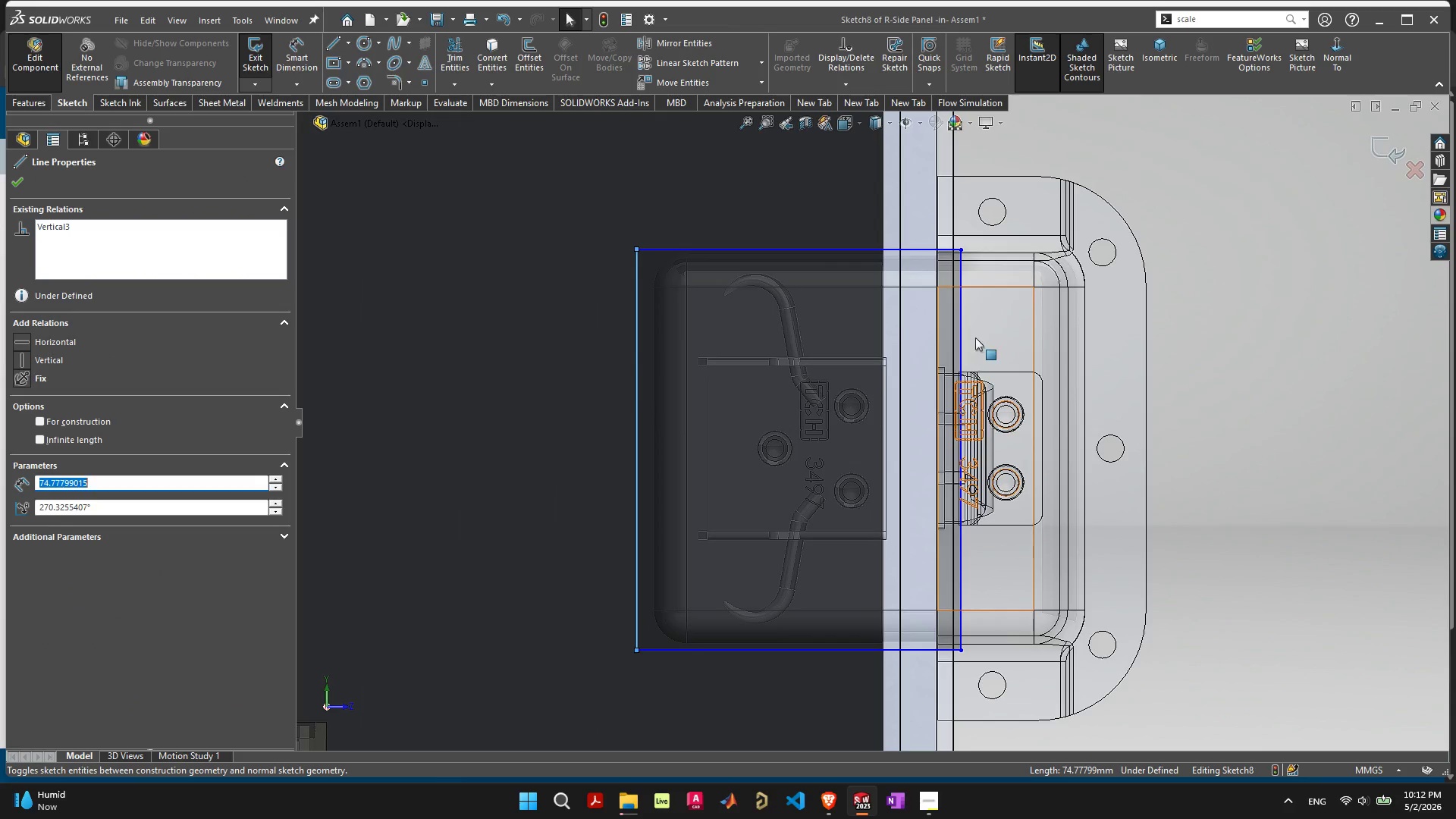 
left_click([961, 332])
 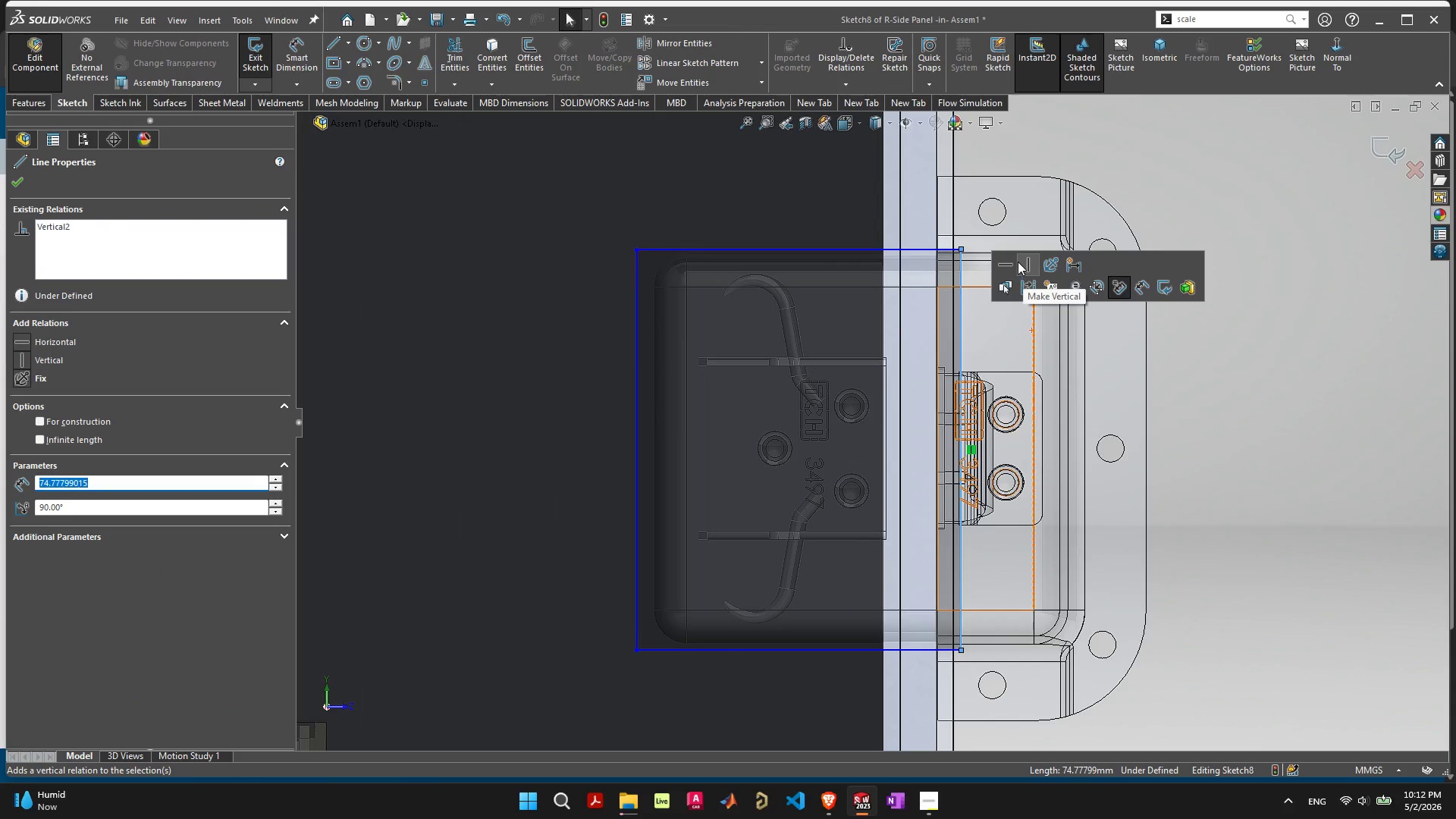 
left_click([1027, 265])
 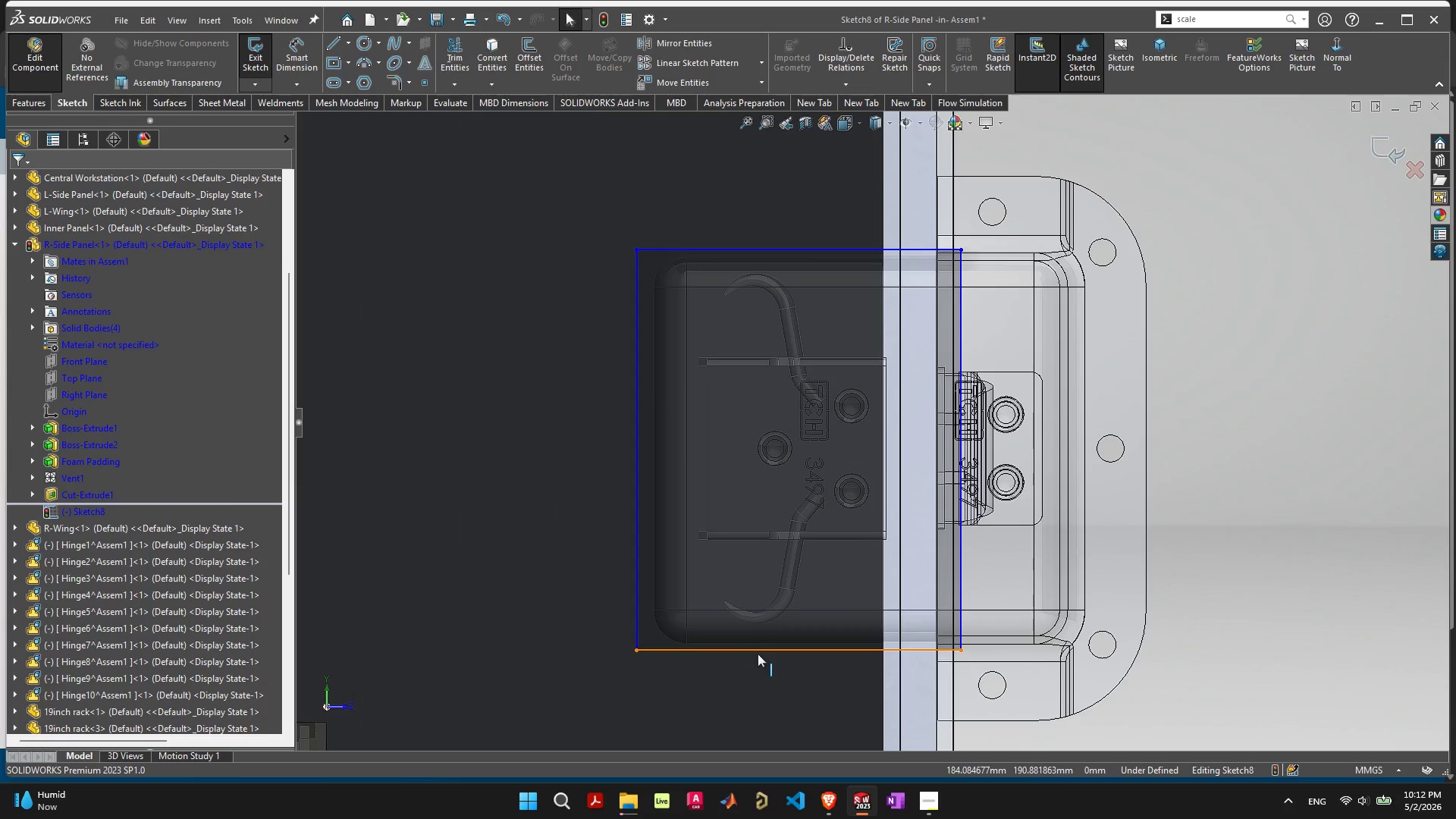 
wait(7.2)
 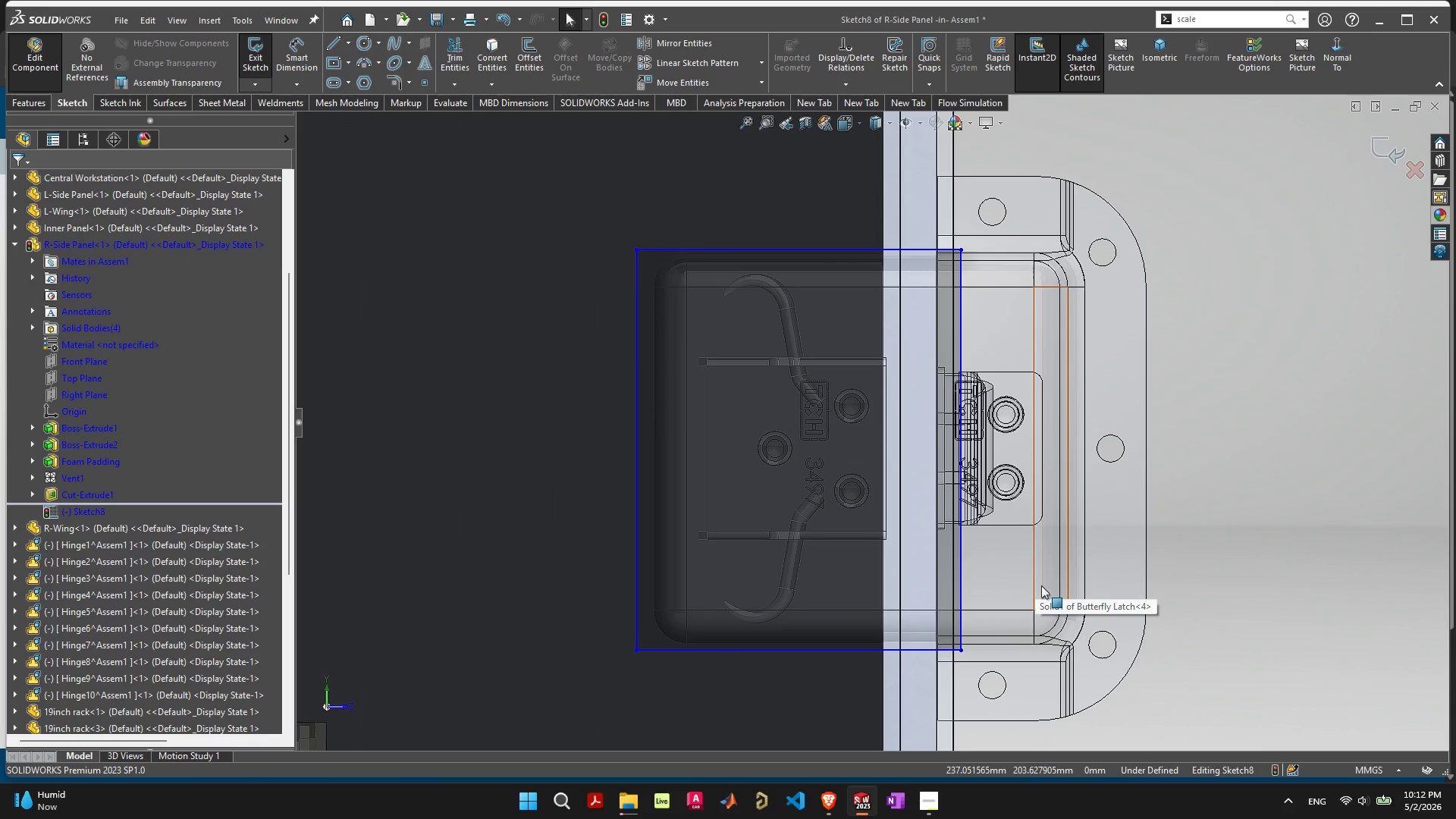 
left_click_drag(start_coordinate=[638, 453], to_coordinate=[648, 448])
 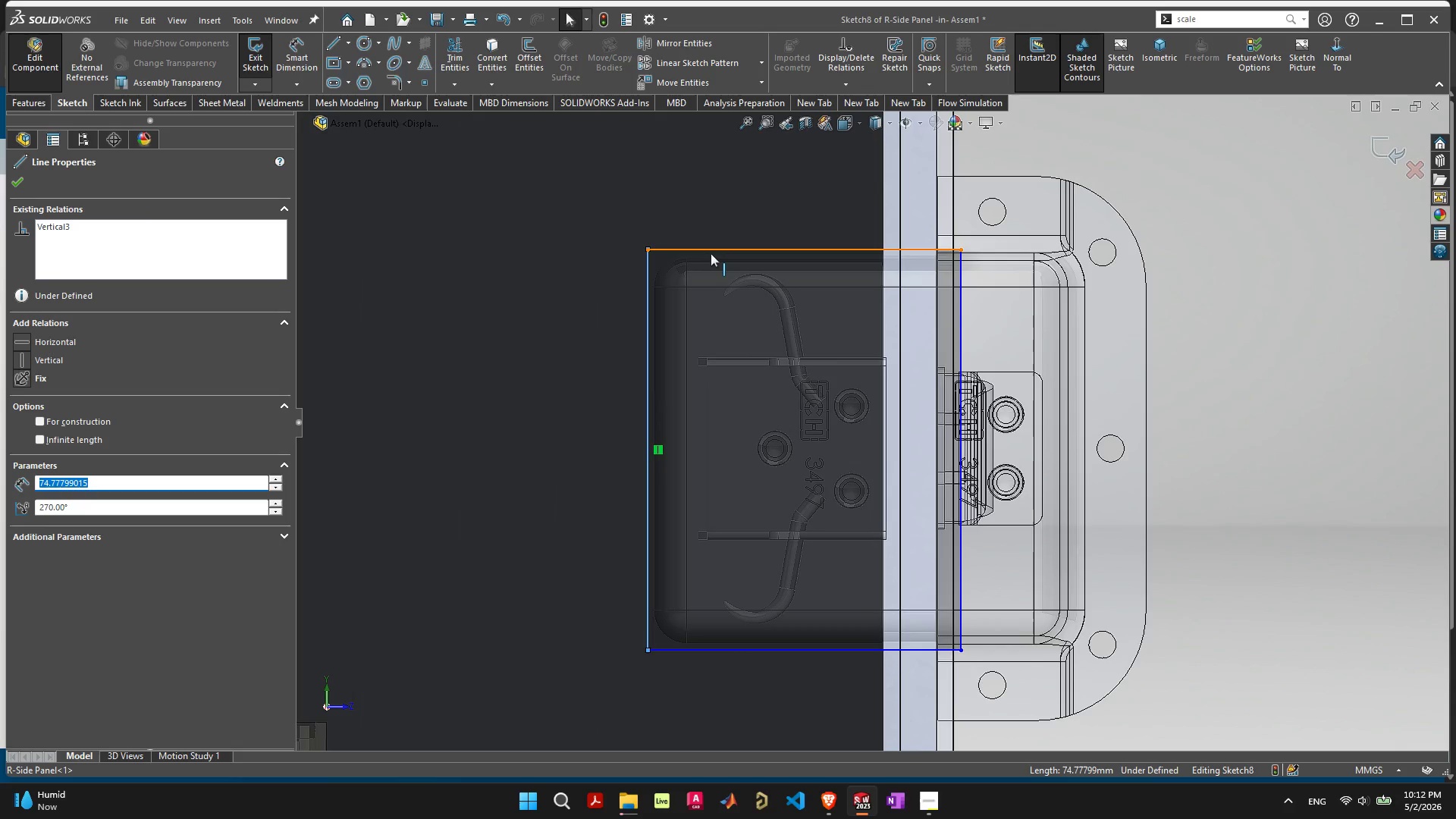 
left_click([15, 185])
 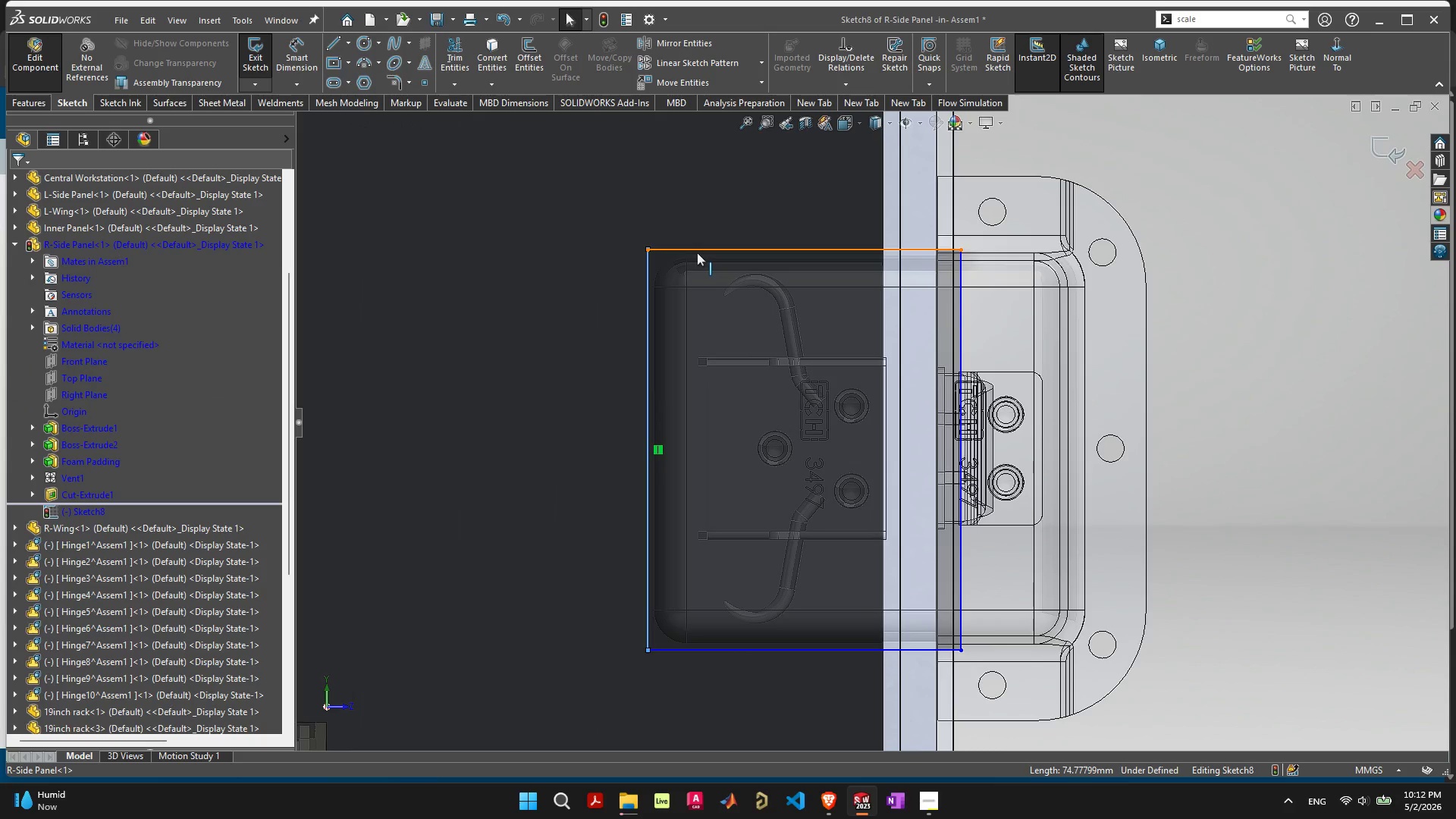 
right_click([697, 253])
 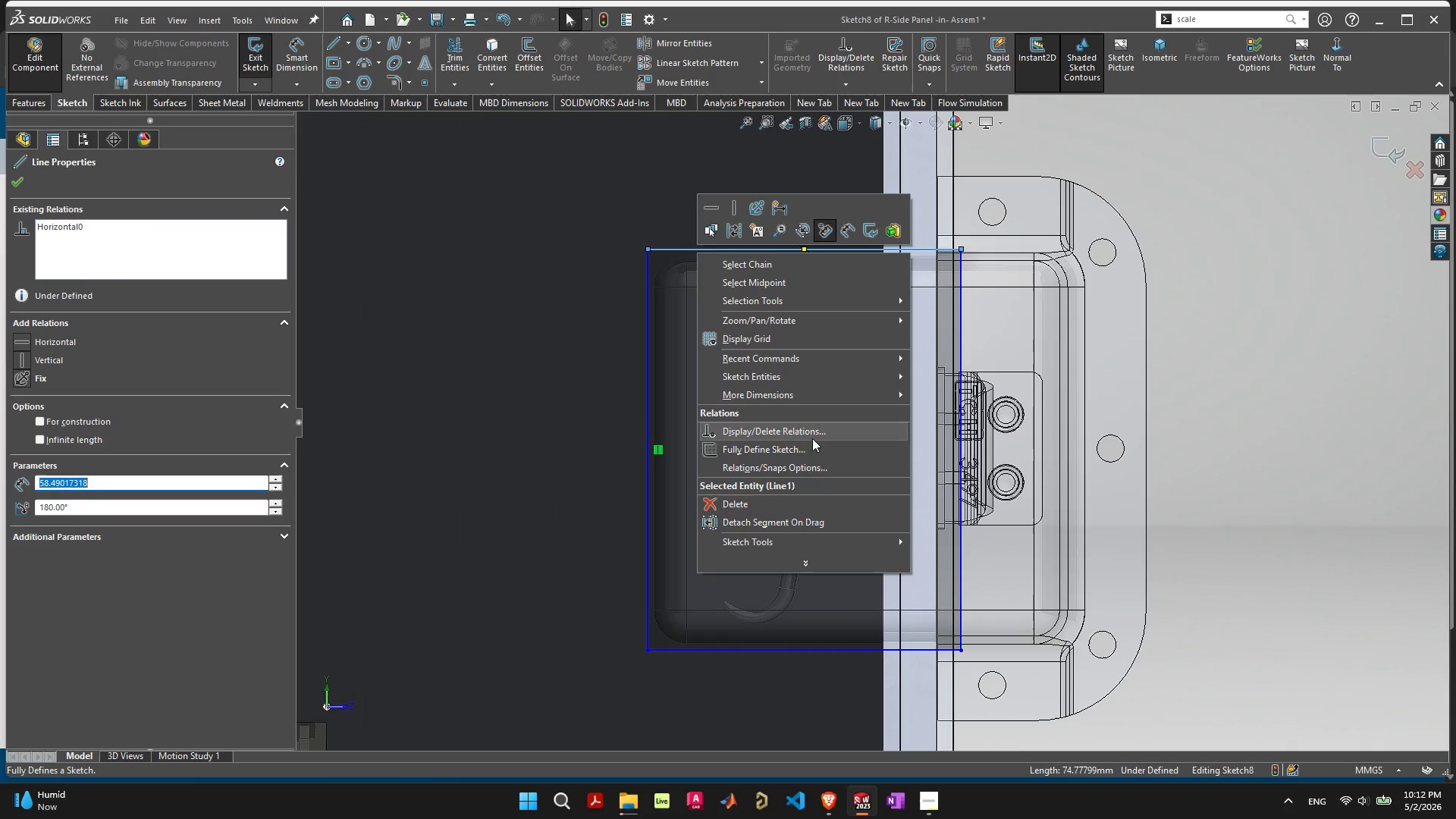 
left_click([813, 453])
 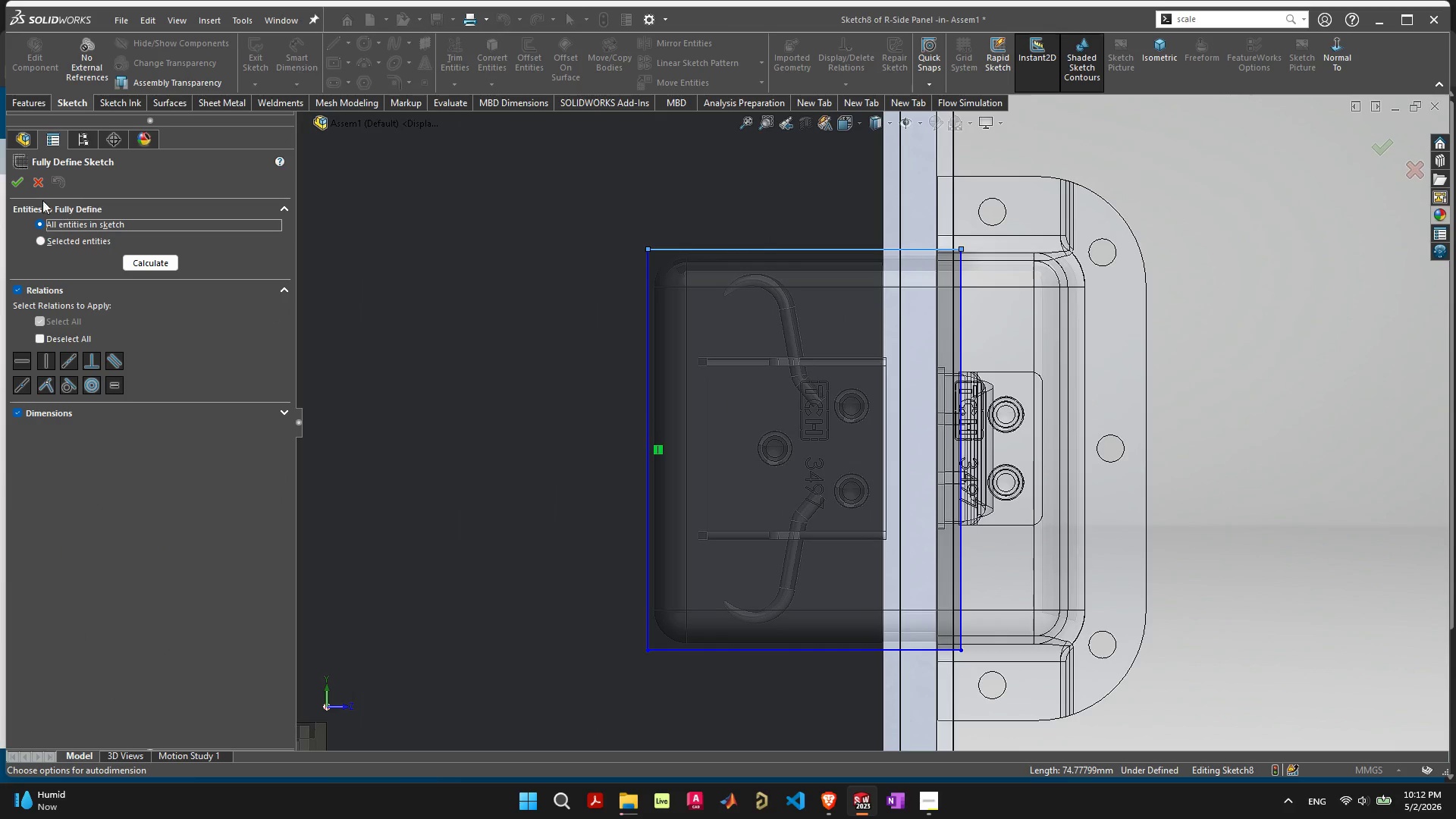 
left_click([24, 177])
 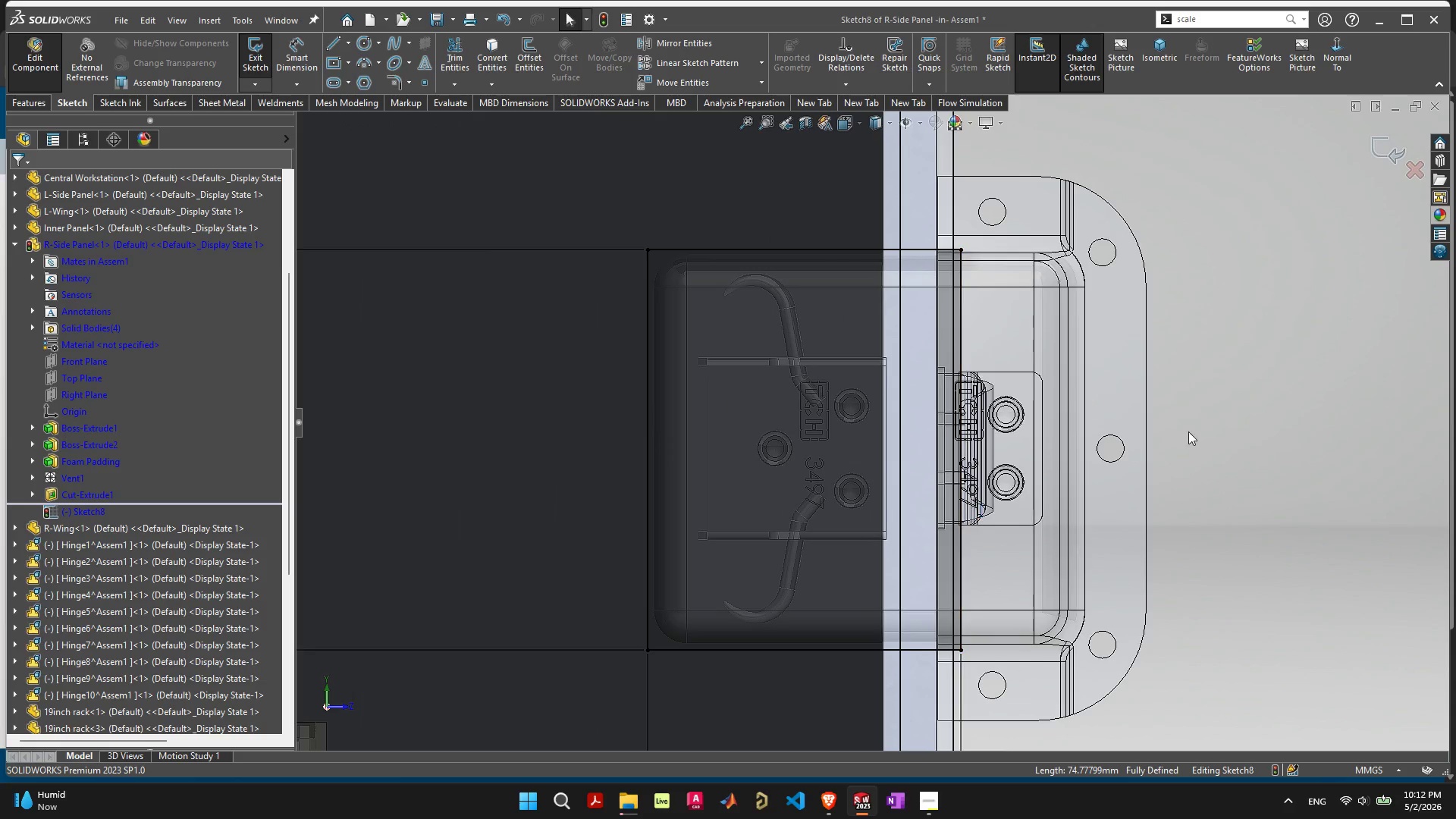 
scroll: coordinate [878, 570], scroll_direction: down, amount: 15.0
 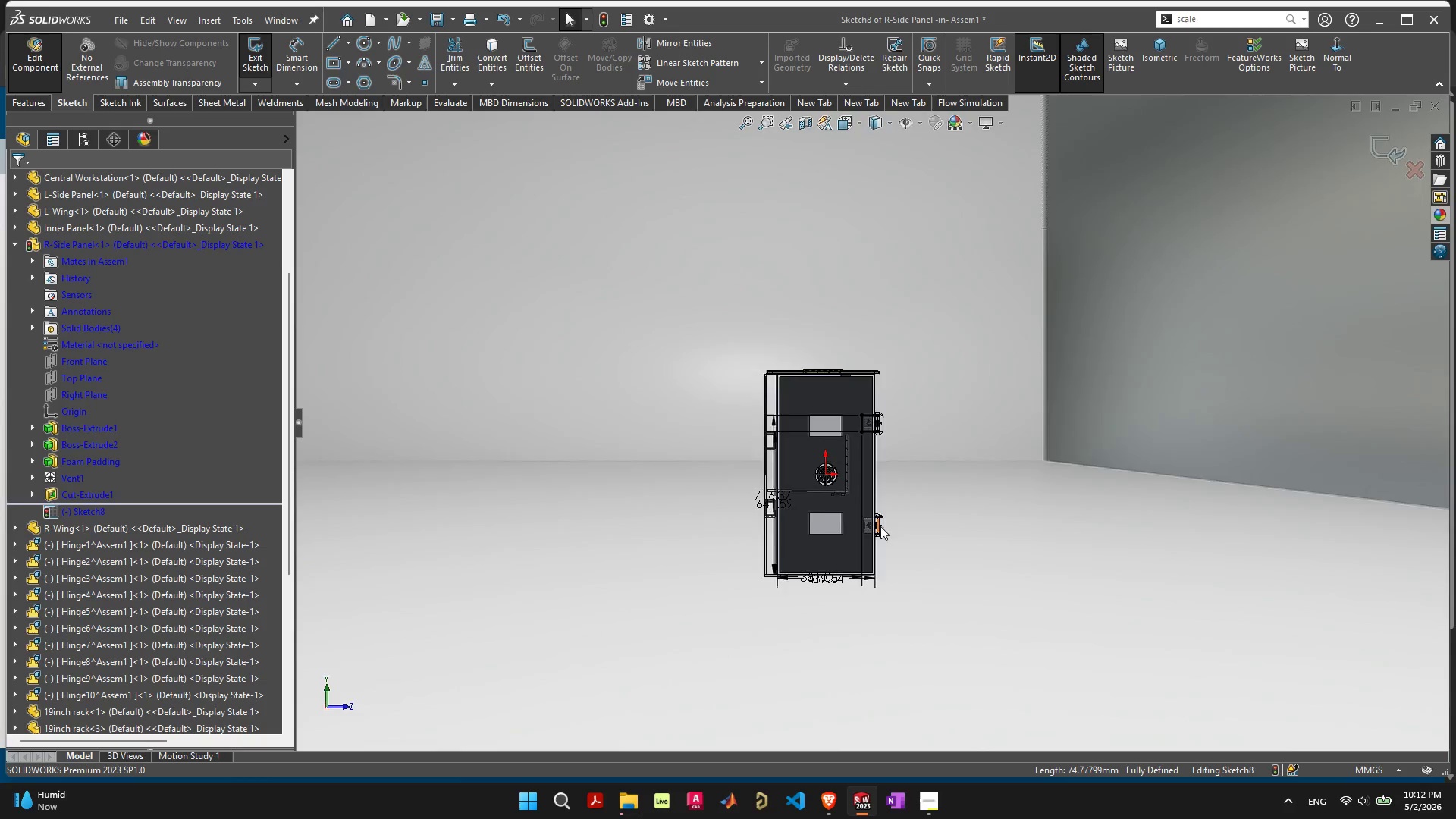 
scroll: coordinate [811, 207], scroll_direction: up, amount: 15.0
 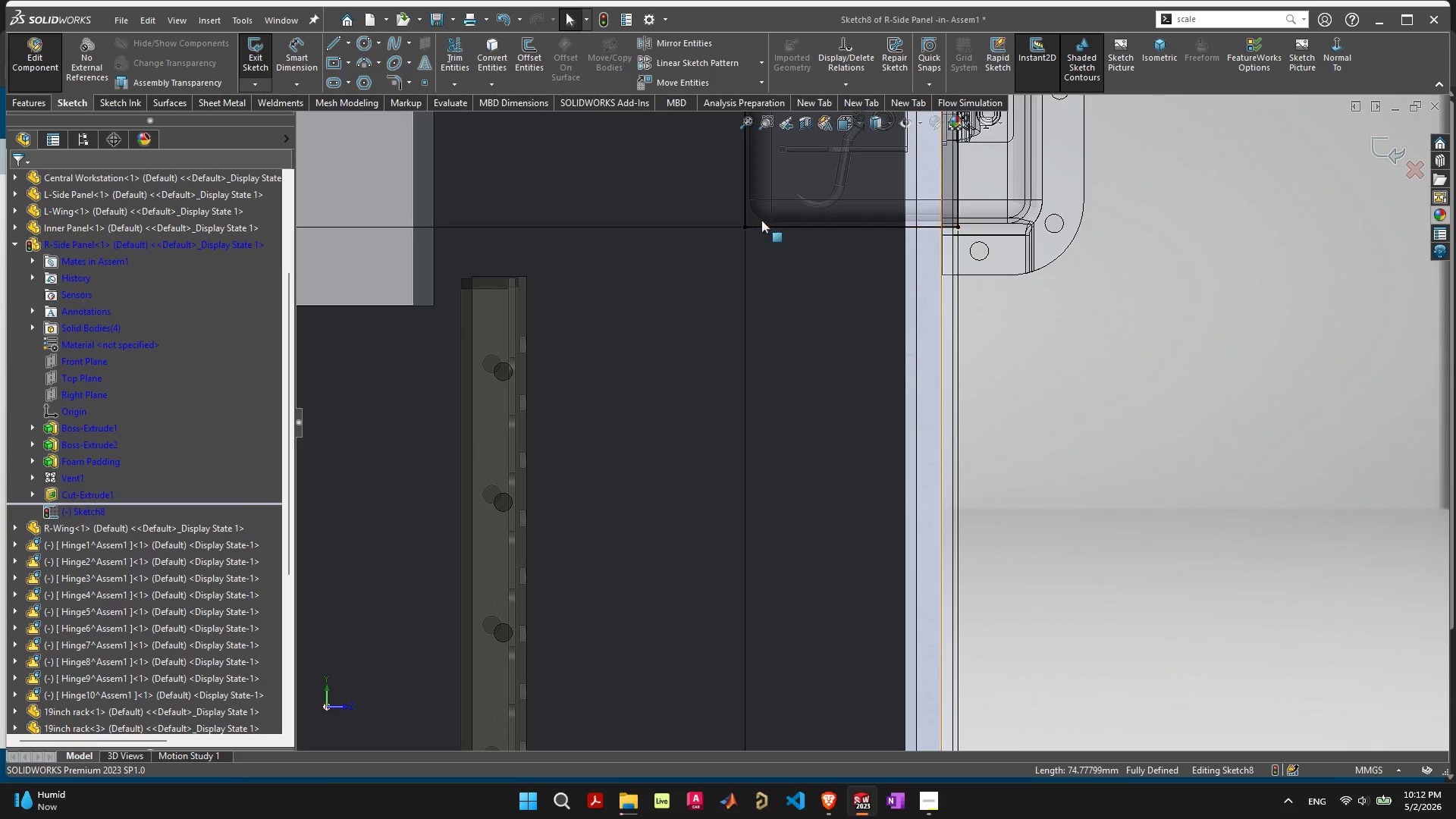 
hold_key(key=ShiftLeft, duration=1.56)
 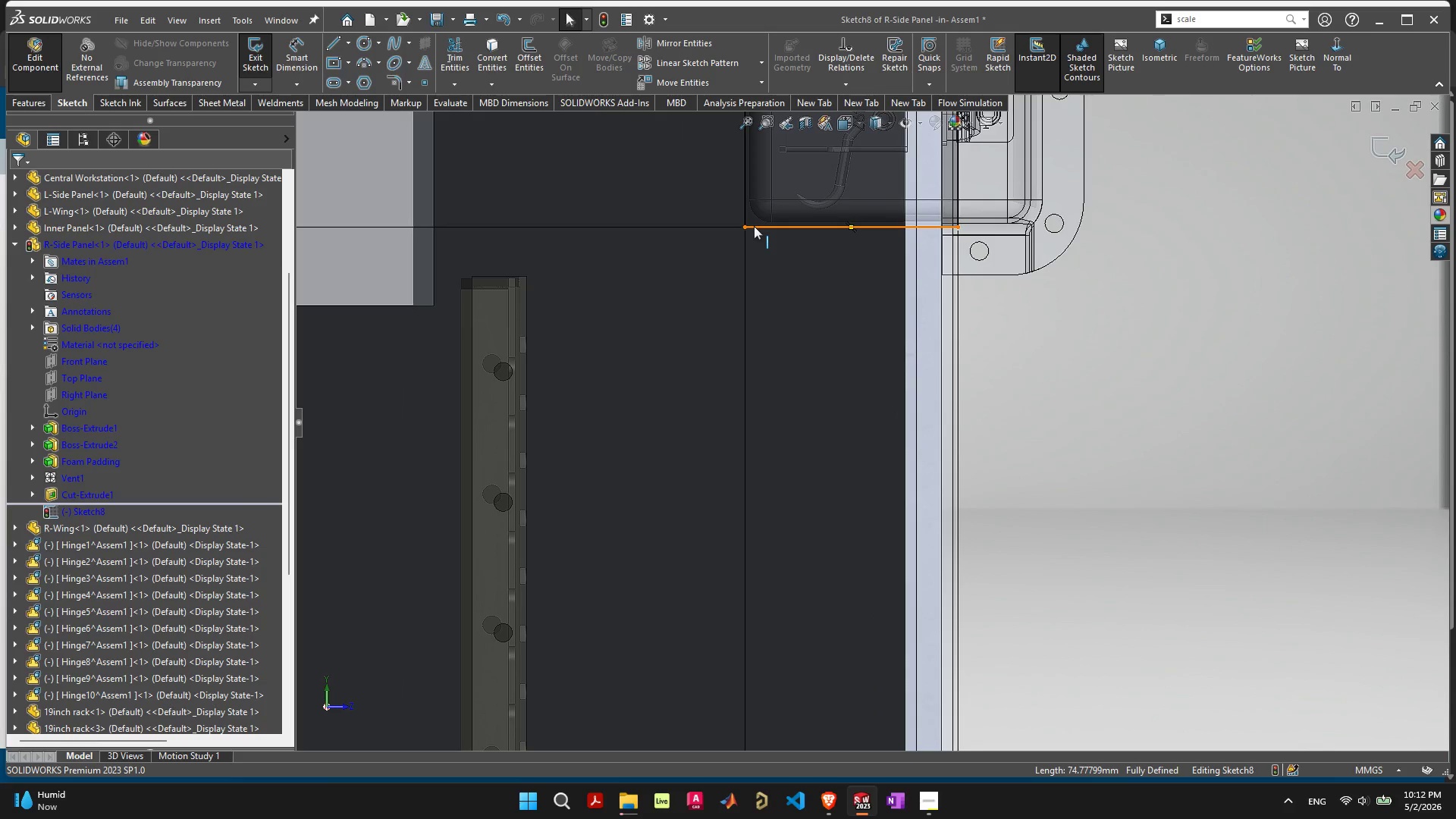 
left_click([754, 226])
 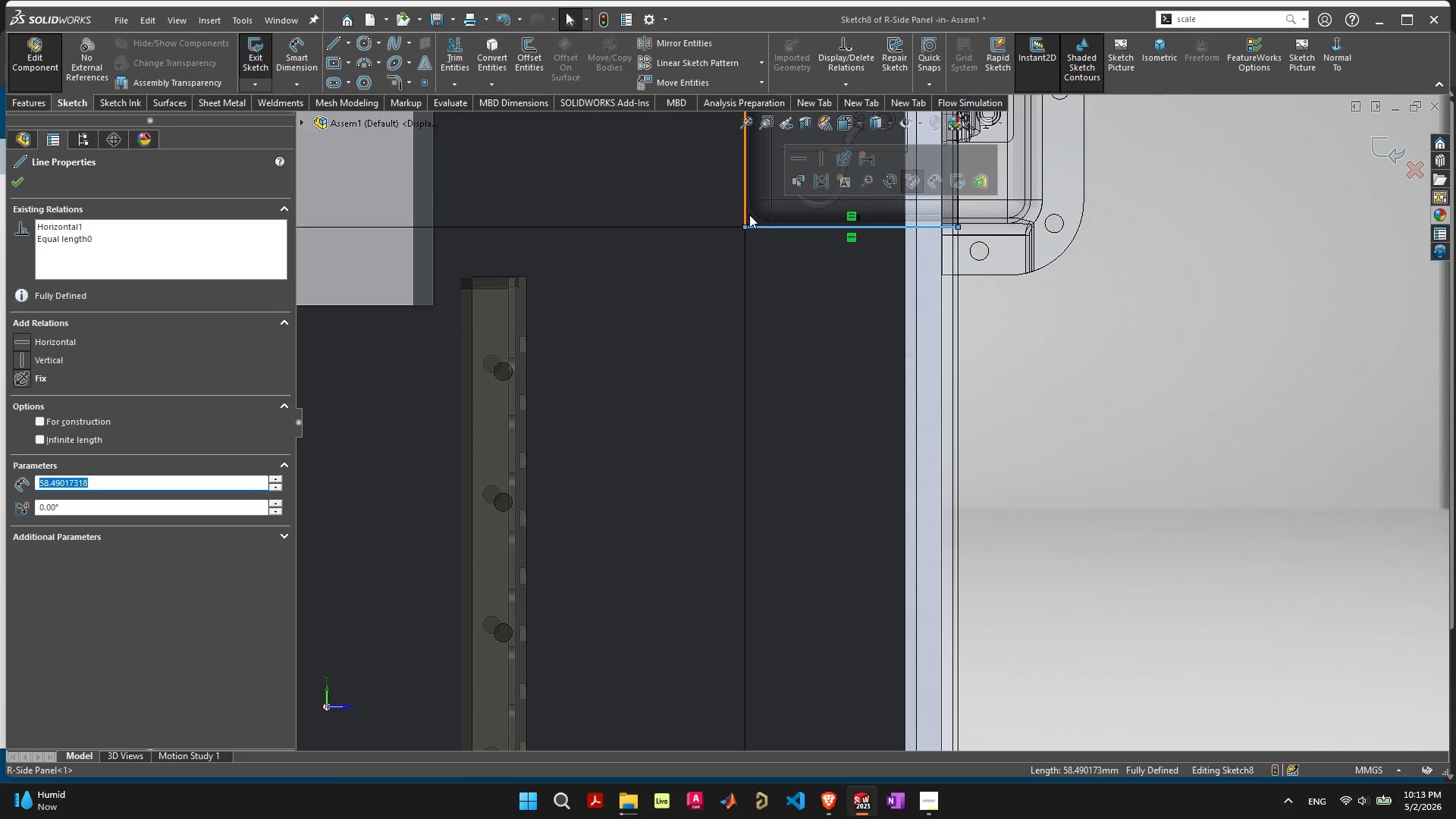 
hold_key(key=ShiftLeft, duration=1.64)
left_click([748, 213])
 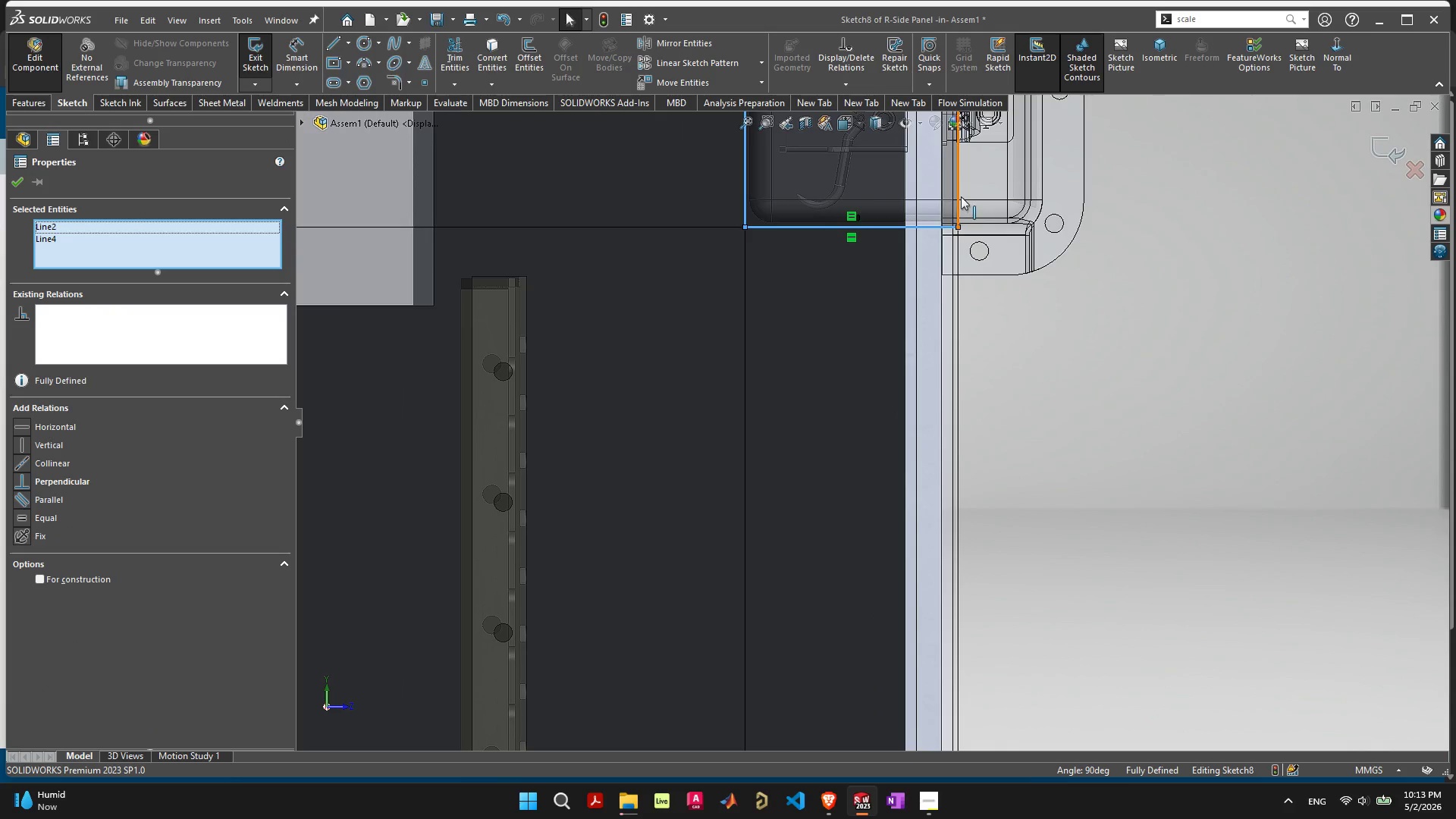 
left_click([961, 196])
 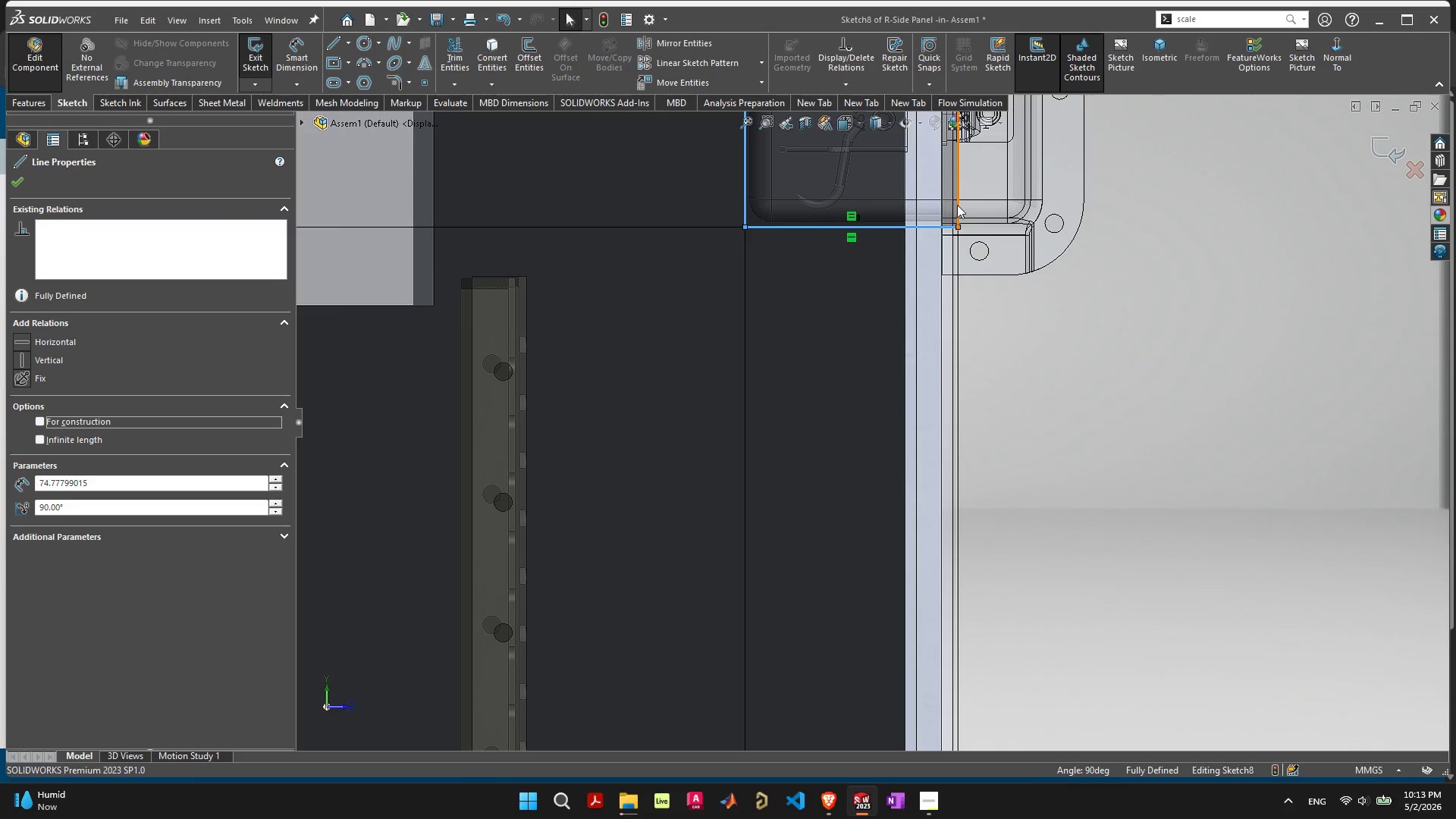 
scroll: coordinate [951, 210], scroll_direction: down, amount: 6.0
 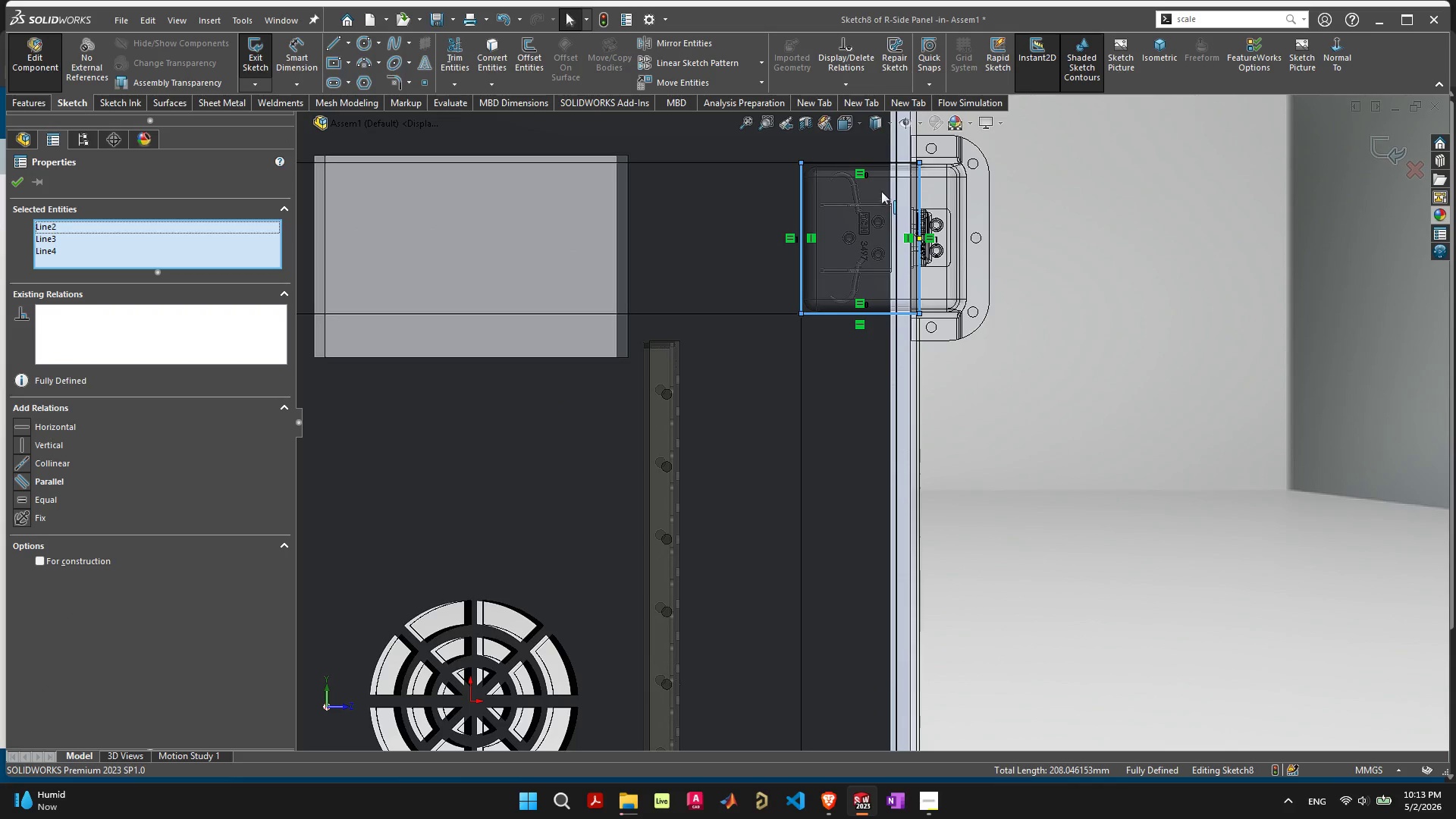 
hold_key(key=ShiftLeft, duration=0.8)
left_click([889, 162])
 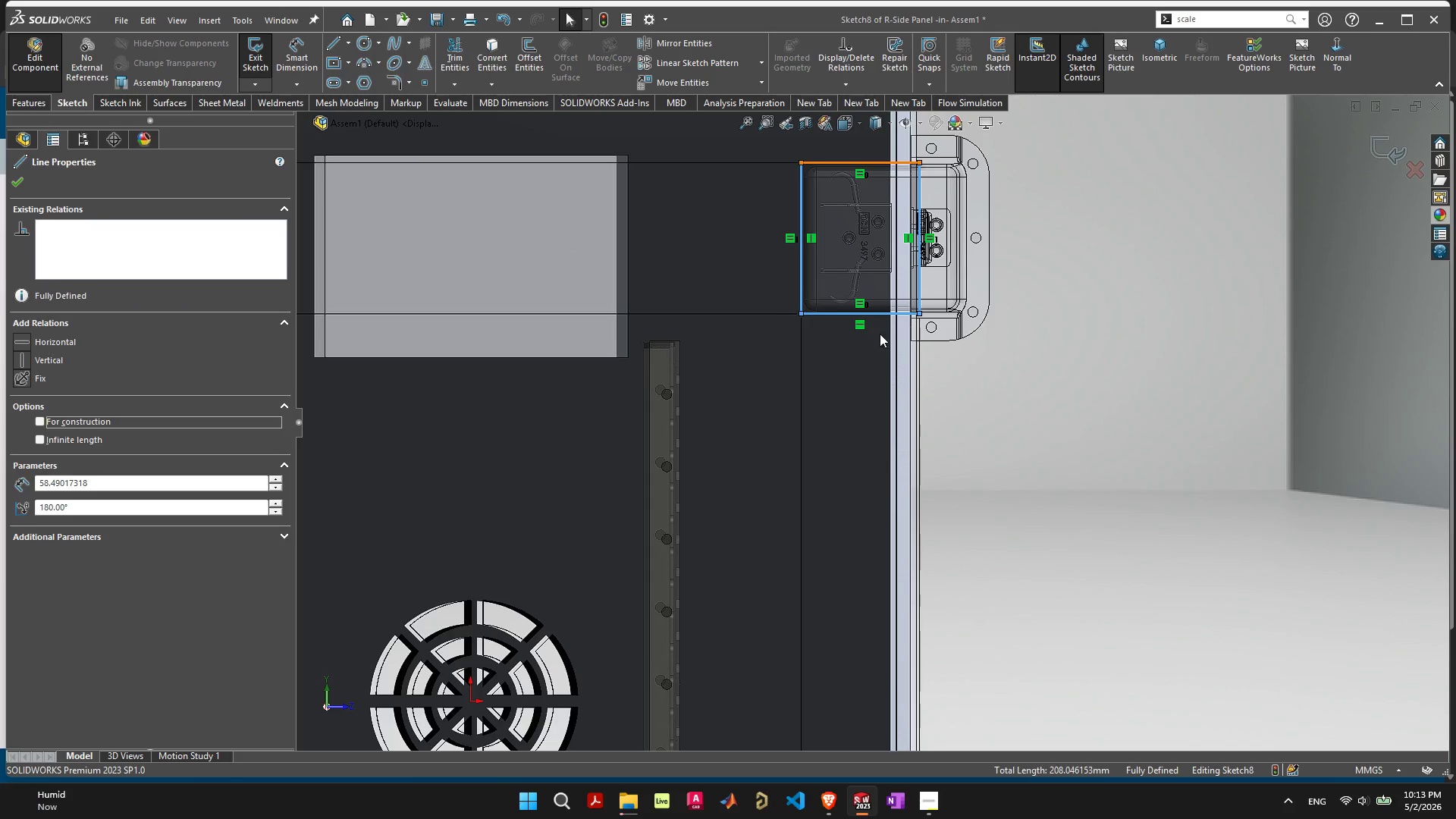 
scroll: coordinate [826, 327], scroll_direction: down, amount: 4.0
 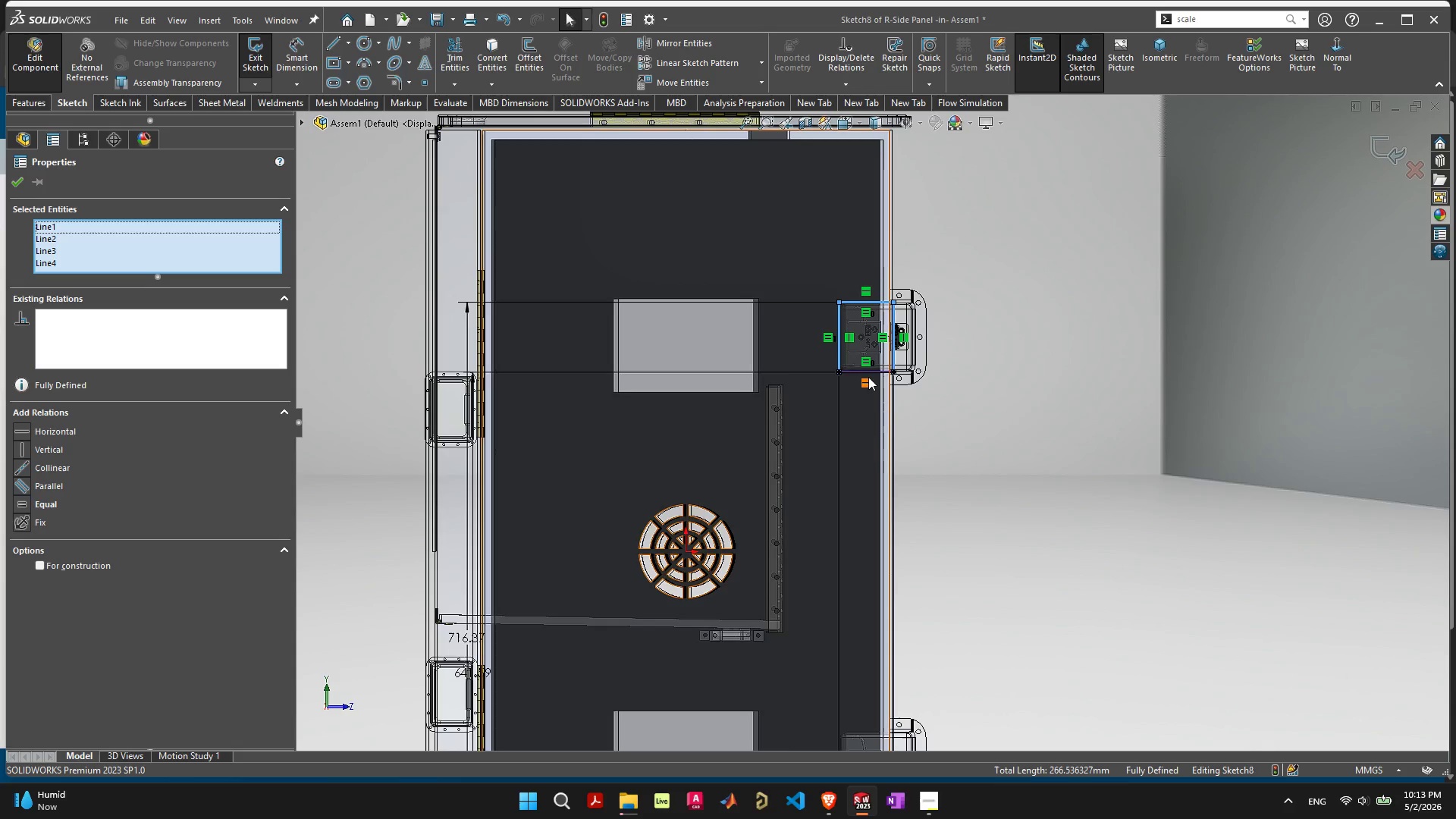 
hold_key(key=ControlLeft, duration=3.02)
left_click_drag(start_coordinate=[858, 372], to_coordinate=[858, 720])
 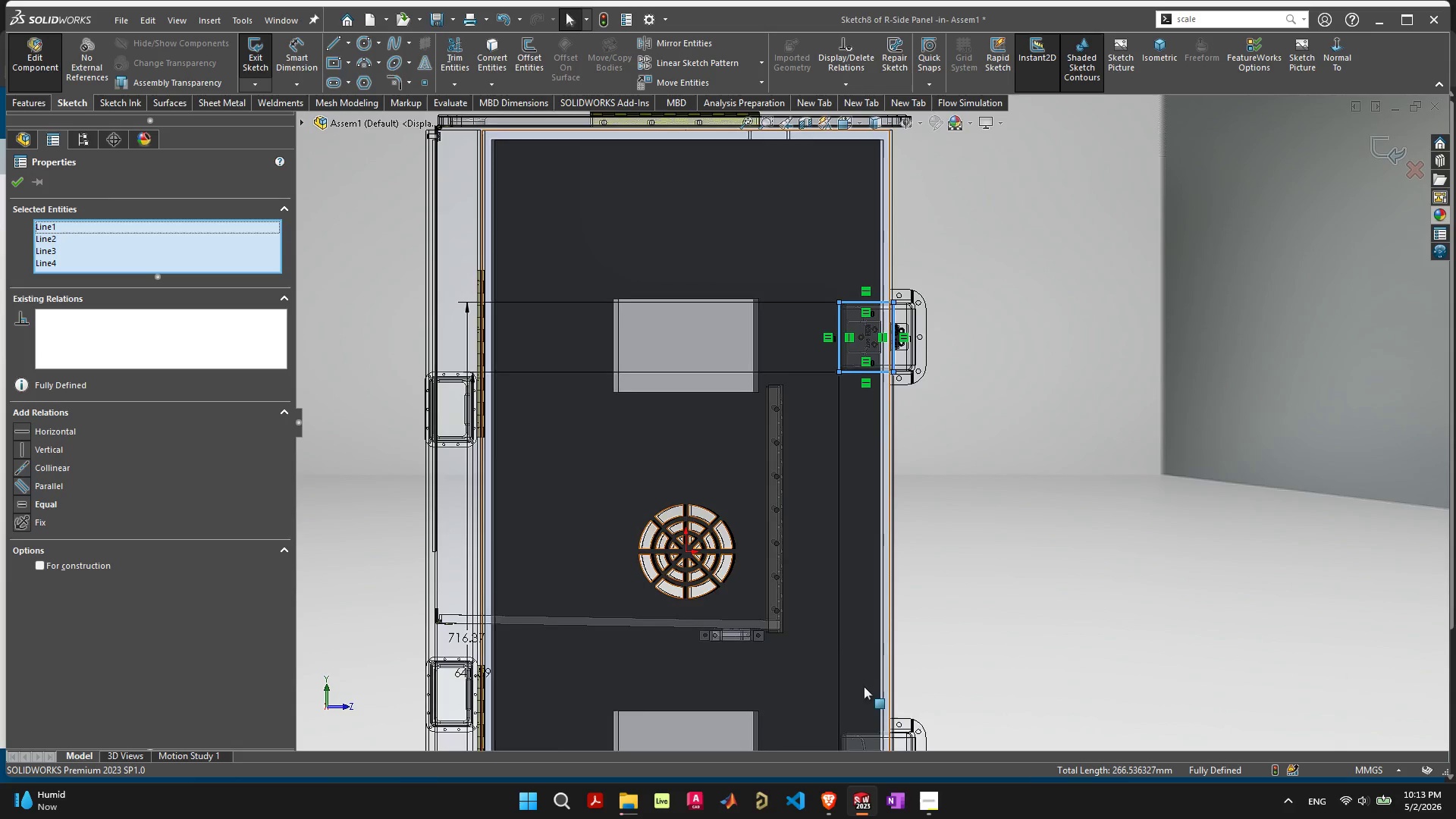 
scroll: coordinate [869, 669], scroll_direction: down, amount: 5.0
 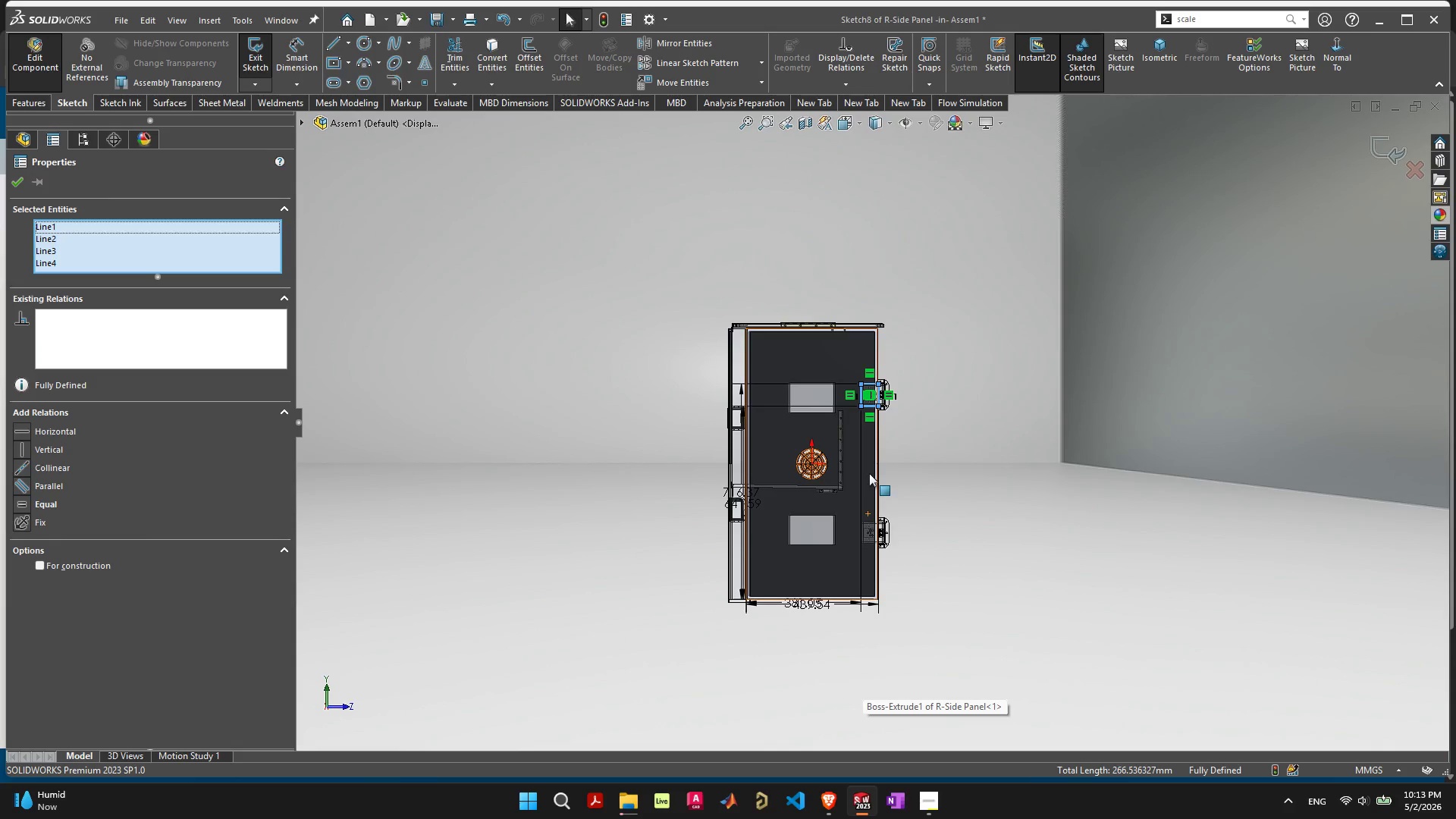 
scroll: coordinate [918, 249], scroll_direction: up, amount: 6.0
 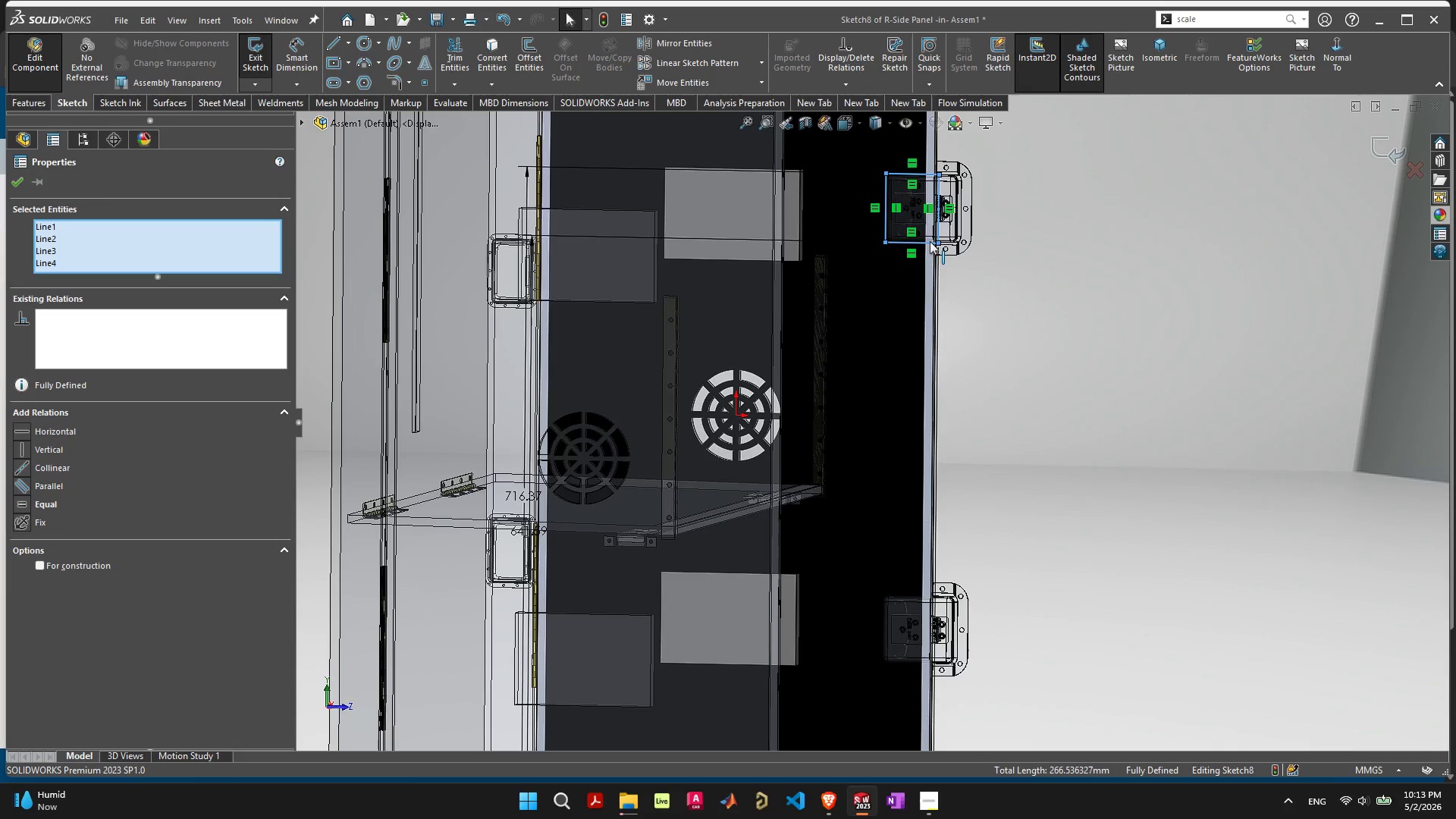 
hold_key(key=ControlLeft, duration=4.28)
left_click_drag(start_coordinate=[918, 242], to_coordinate=[912, 661])
 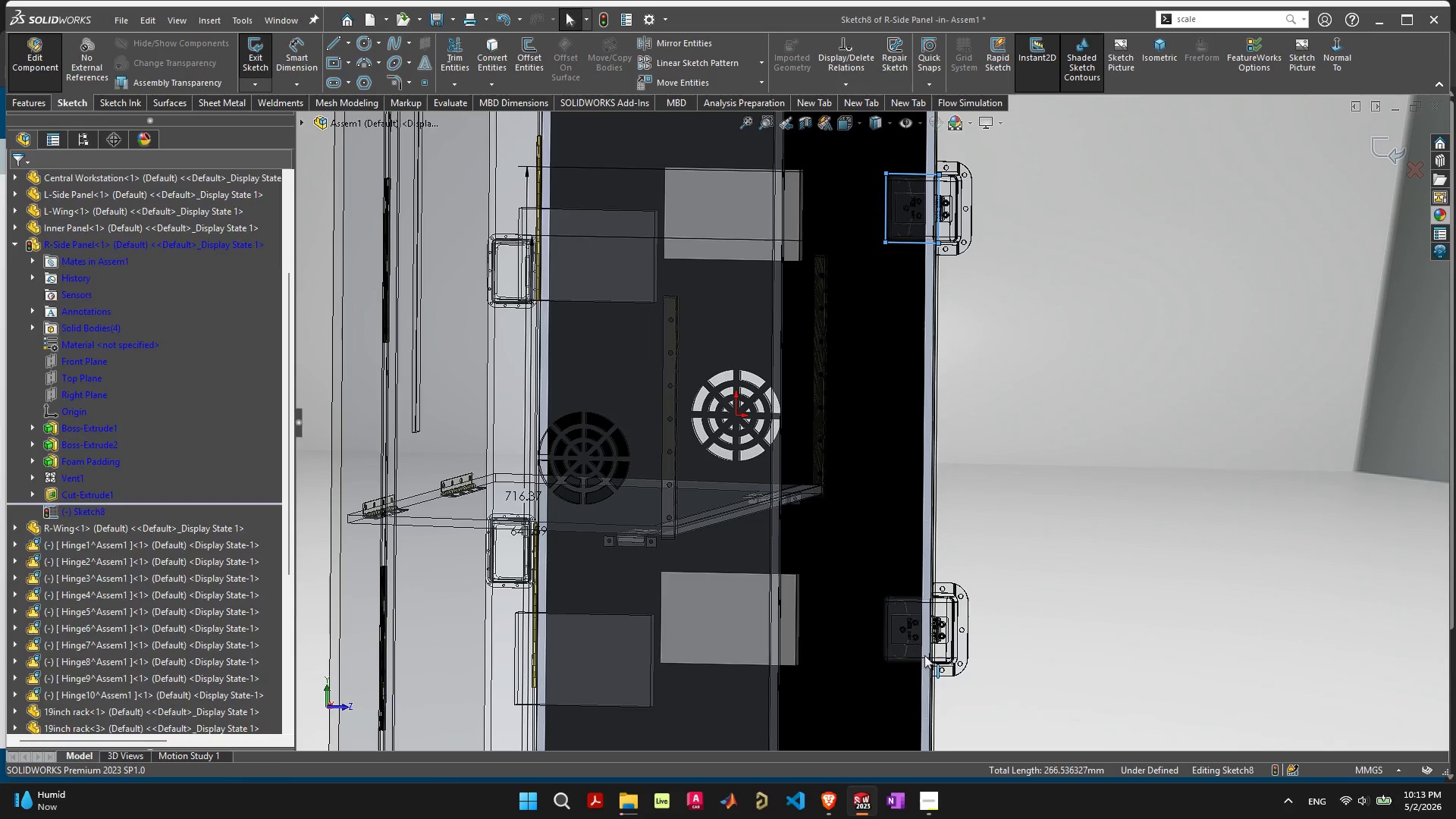 
scroll: coordinate [922, 653], scroll_direction: up, amount: 5.0
 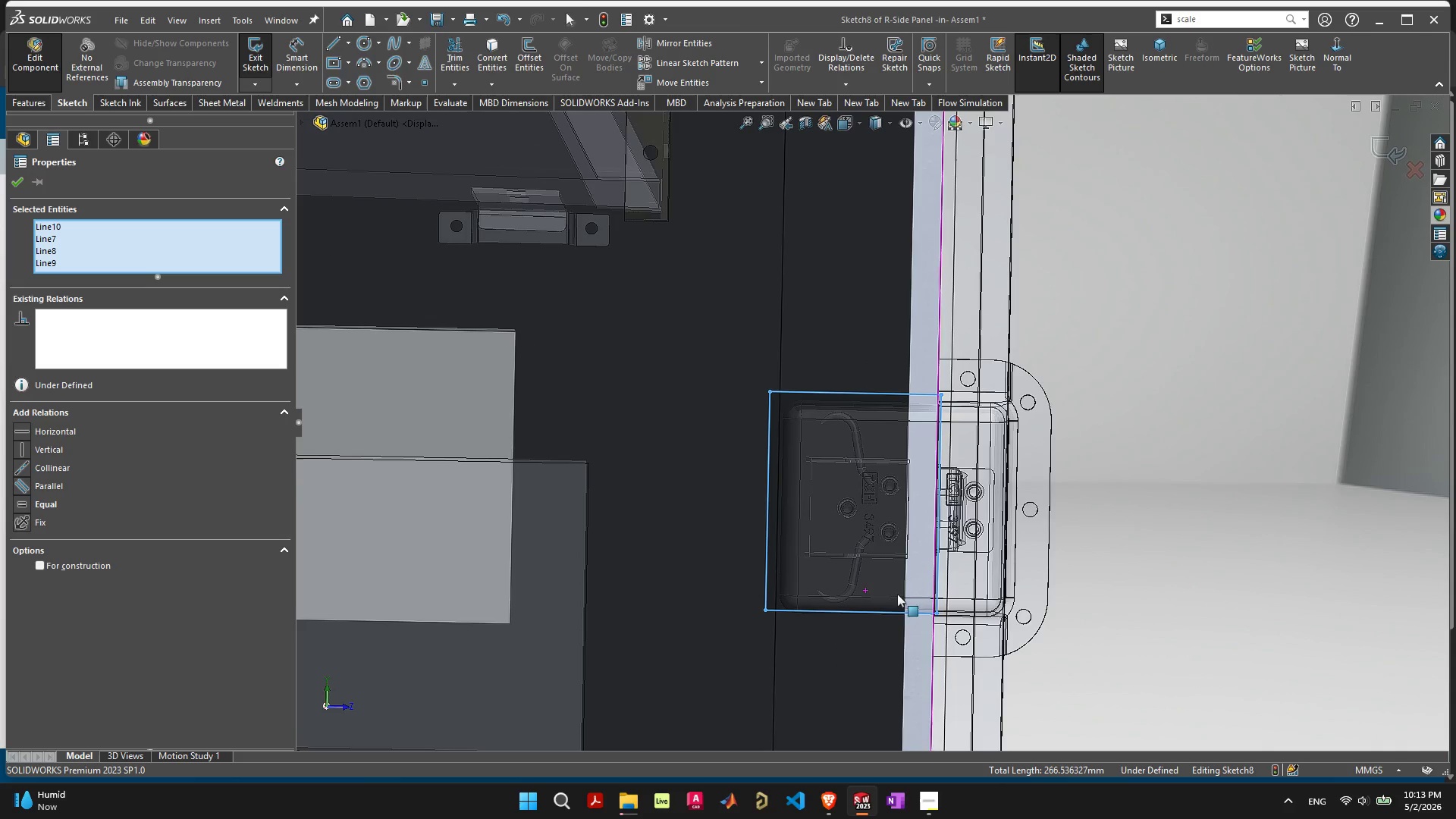 
key(Control+8)
 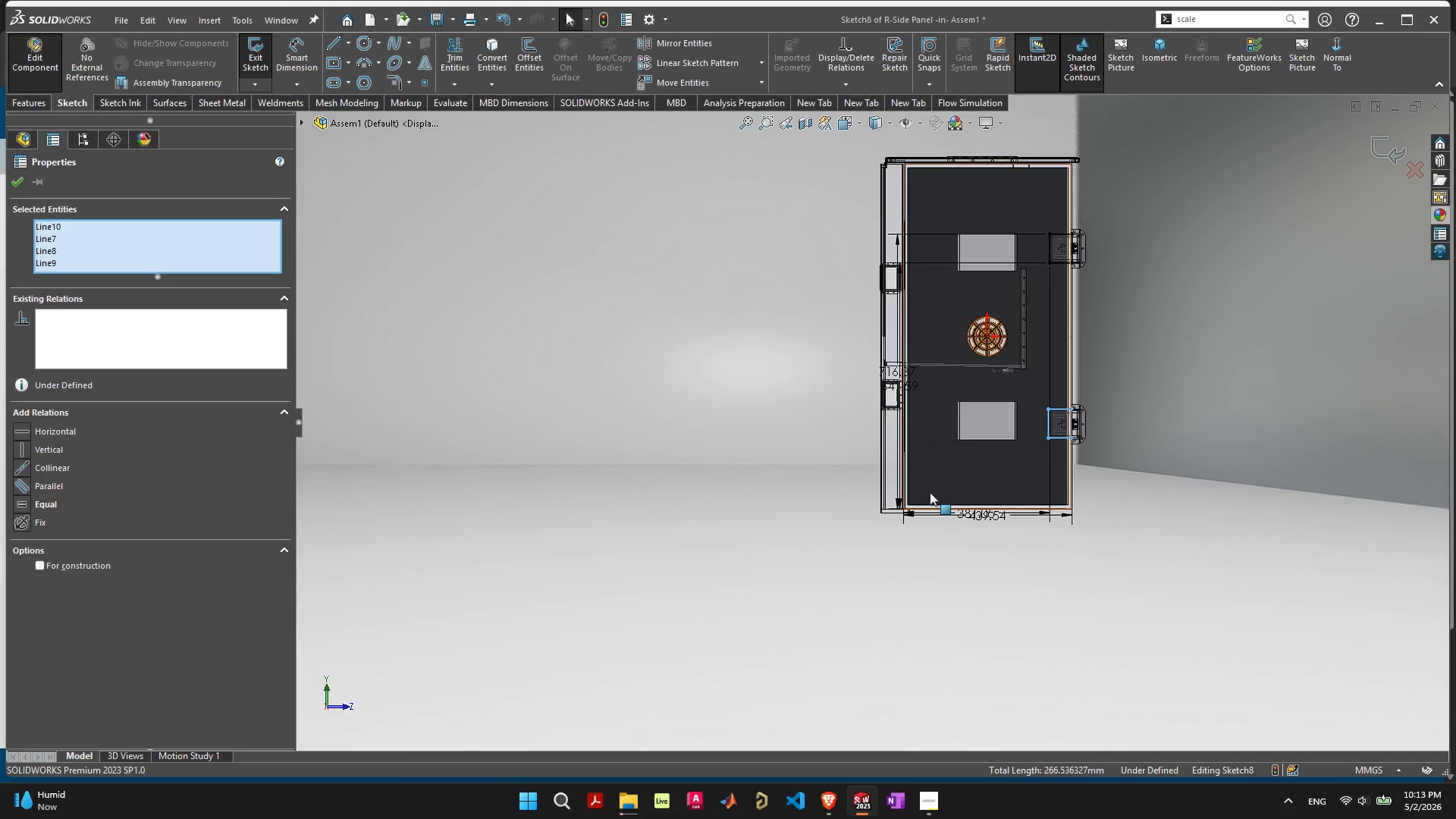 
scroll: coordinate [778, 580], scroll_direction: up, amount: 13.0
 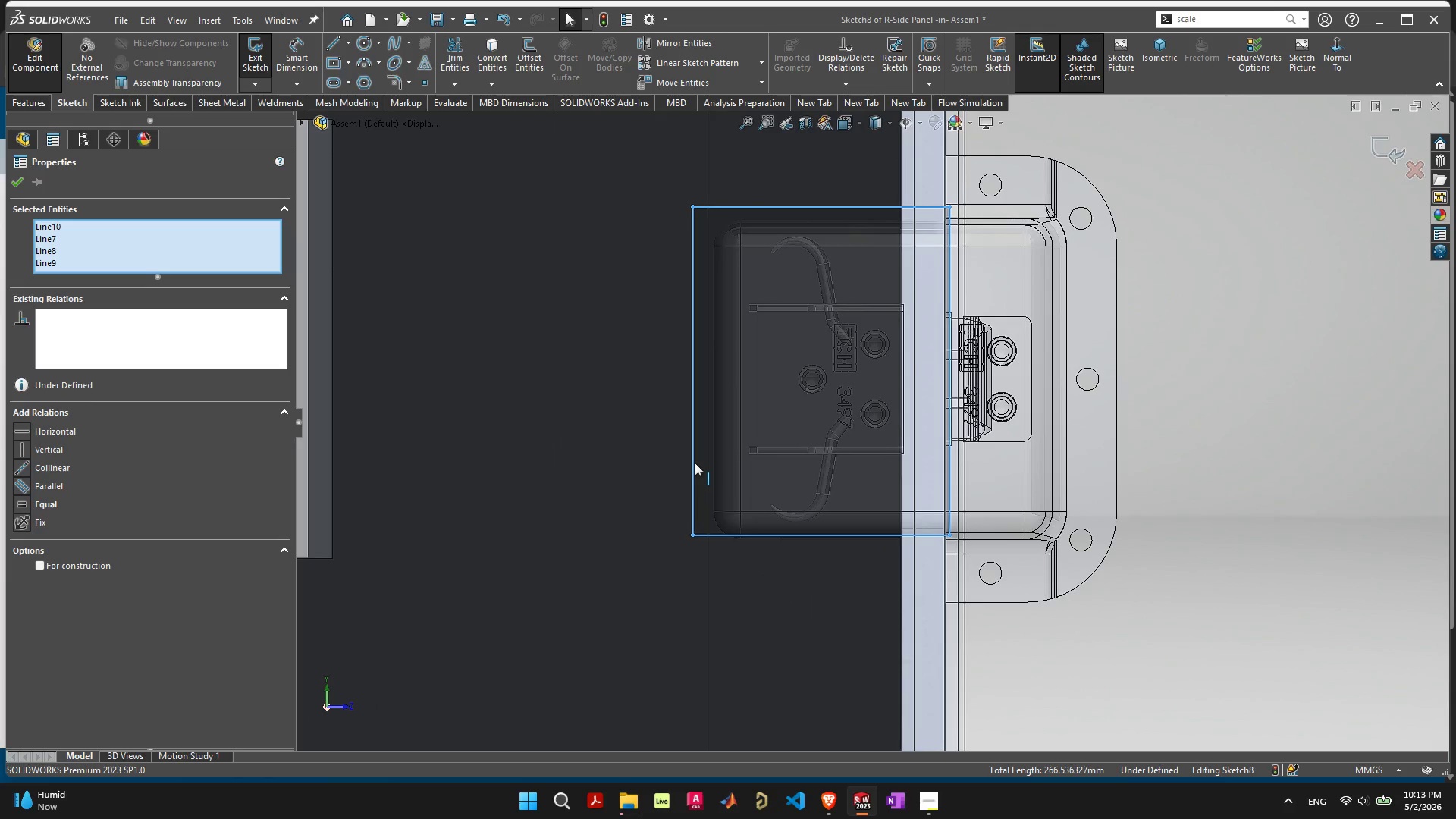 
left_click_drag(start_coordinate=[694, 463], to_coordinate=[708, 470])
 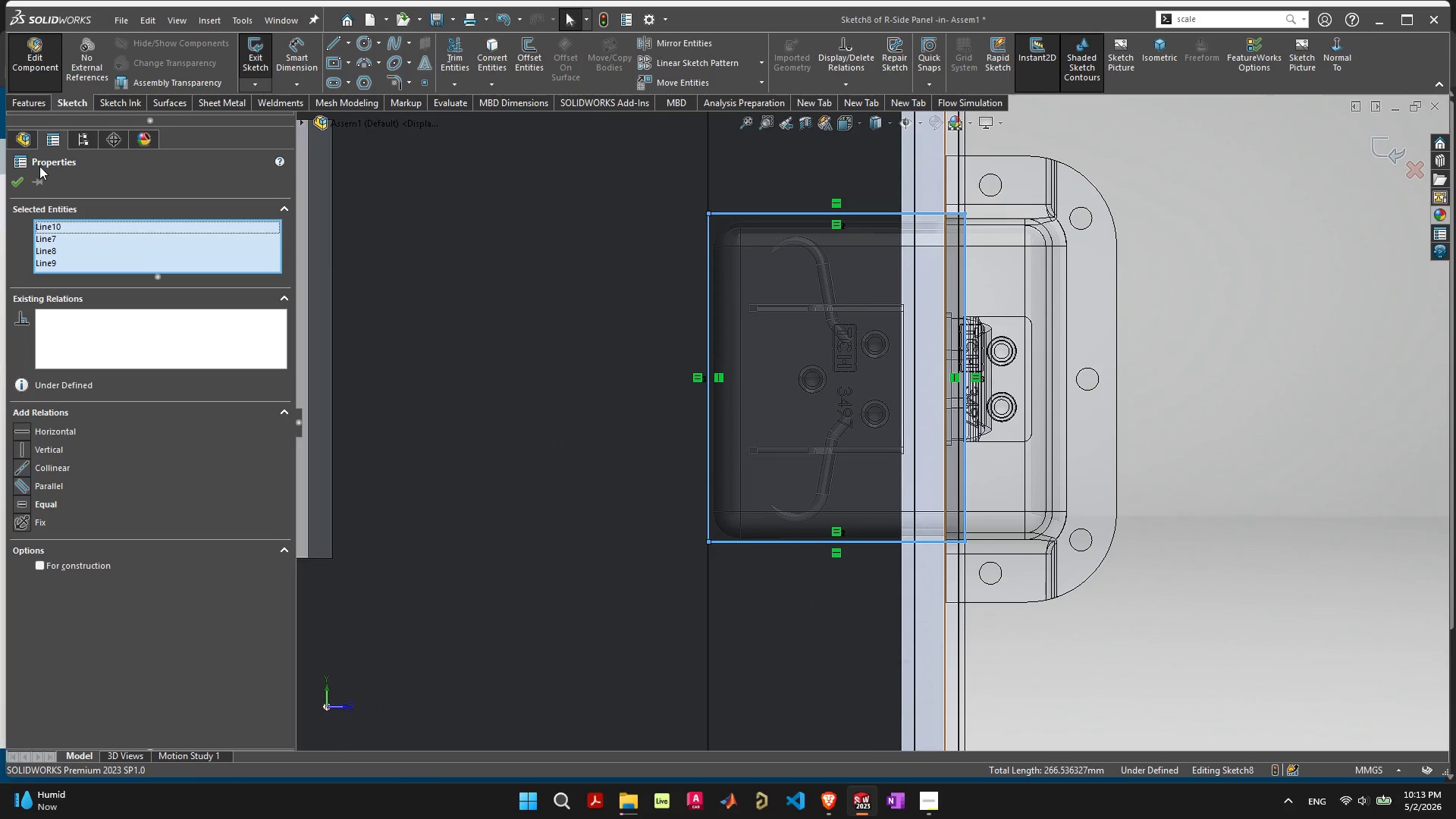 
left_click([23, 177])
 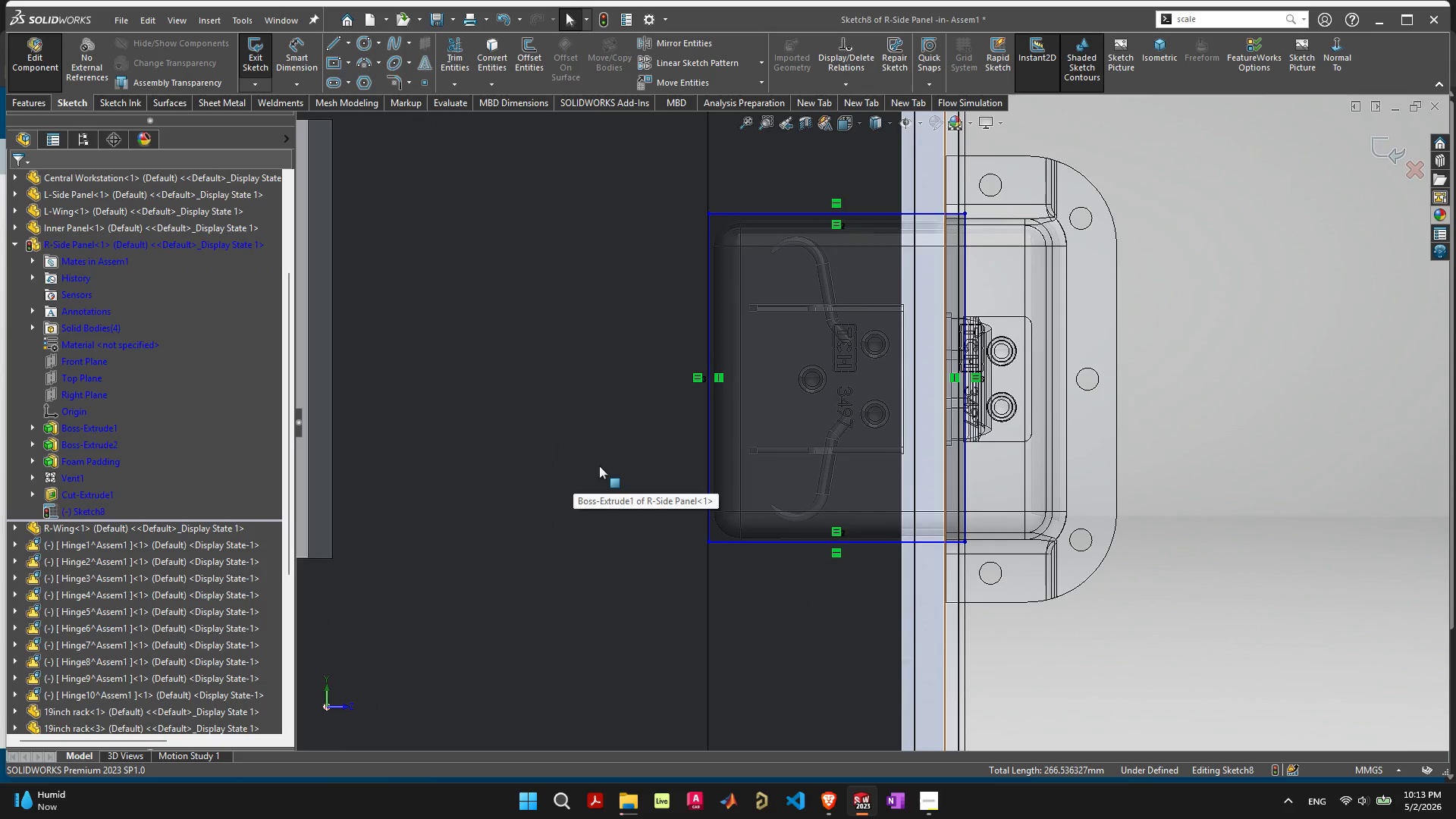 
wait(9.11)
 